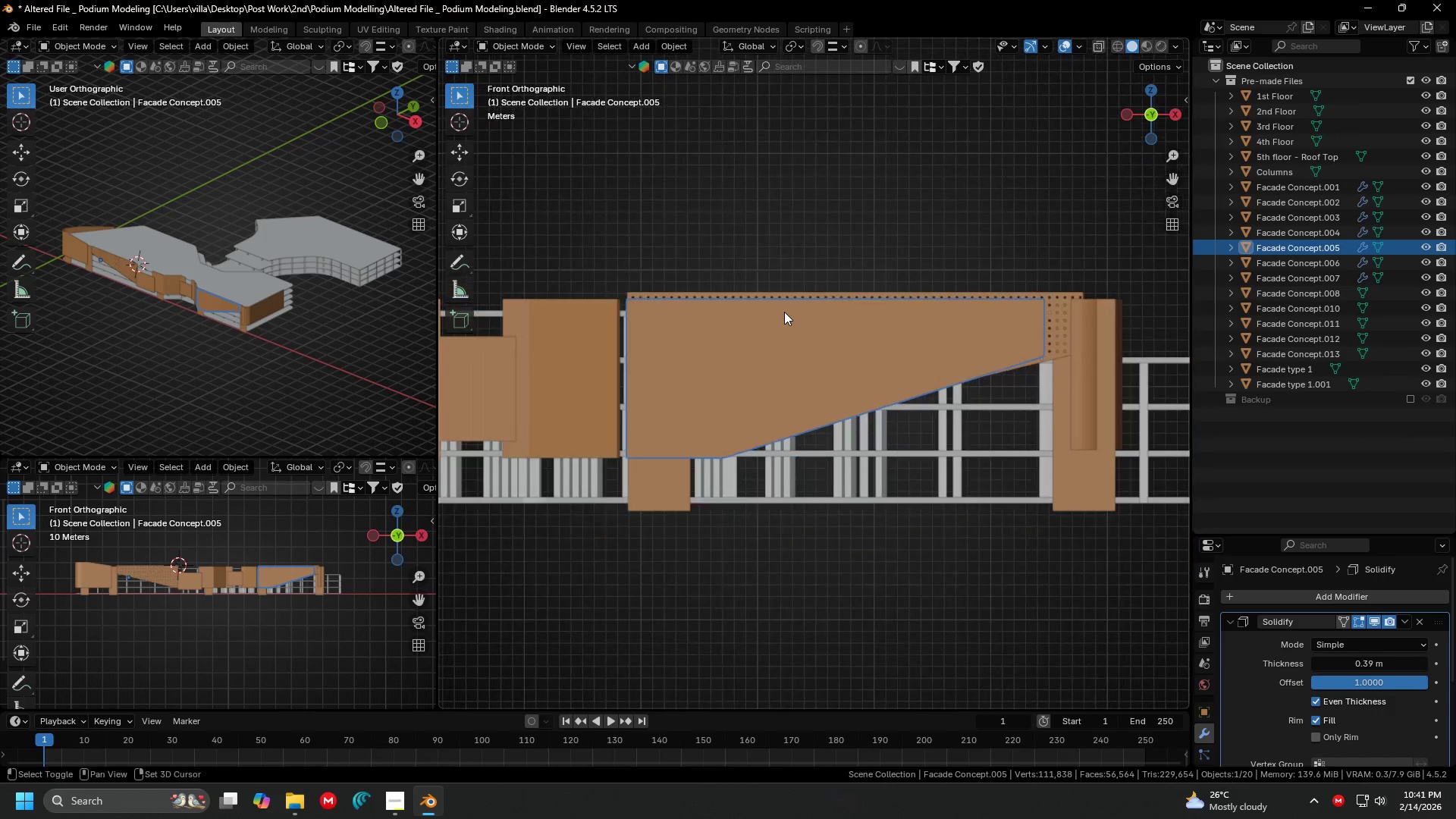 
hold_key(key=ShiftLeft, duration=1.02)
 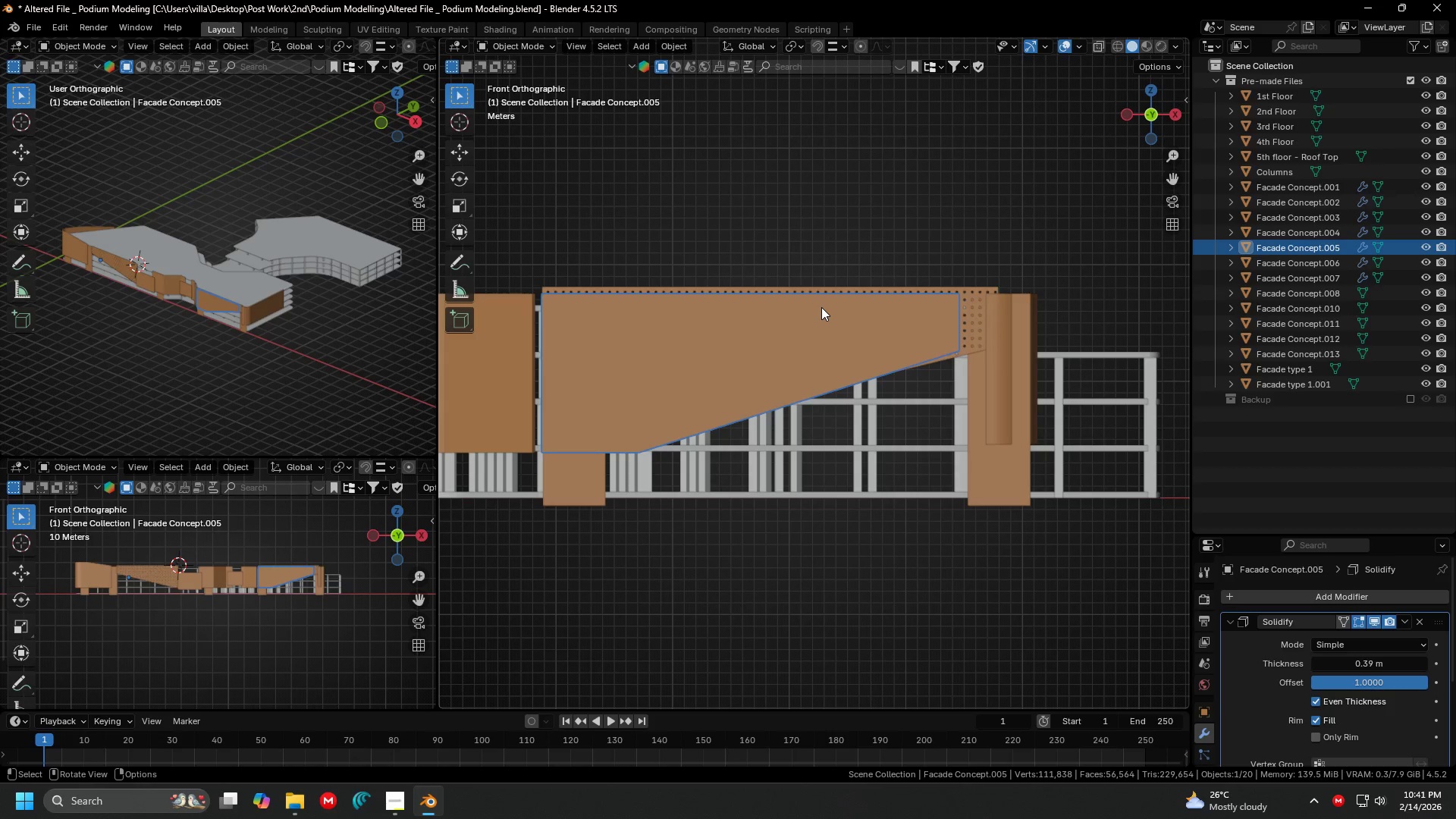 
key(Delete)
 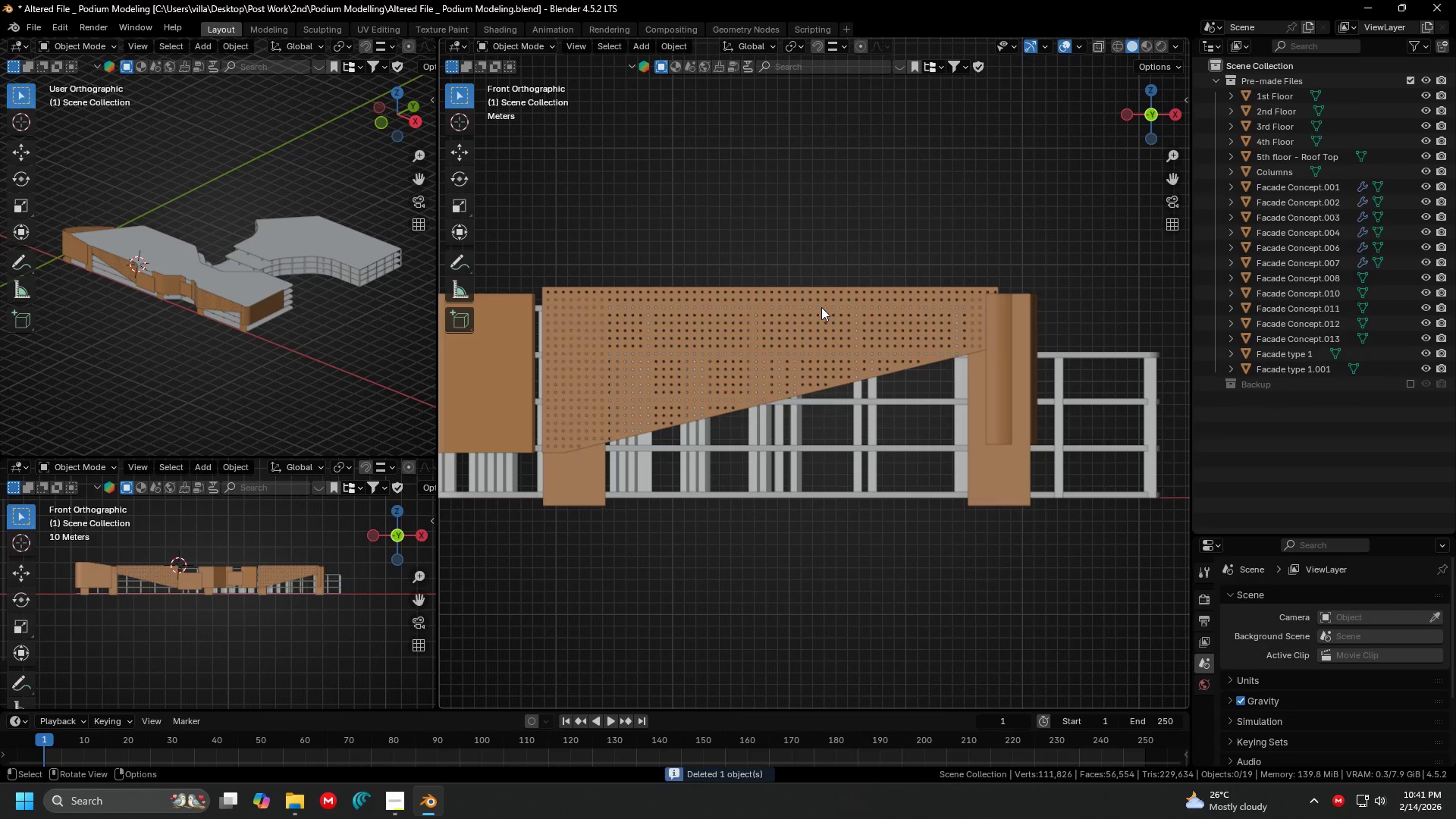 
key(Backspace)
 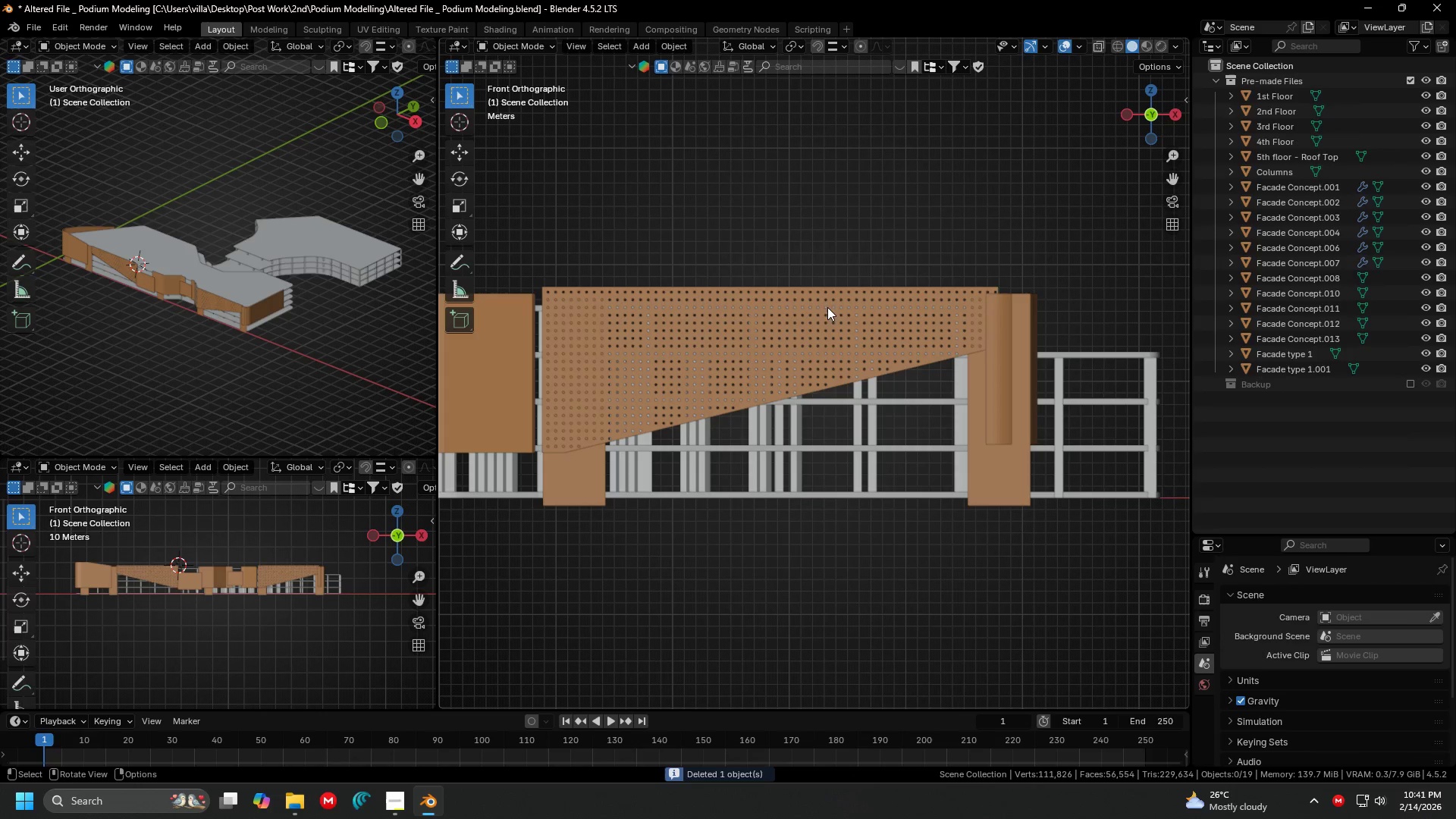 
left_click([830, 307])
 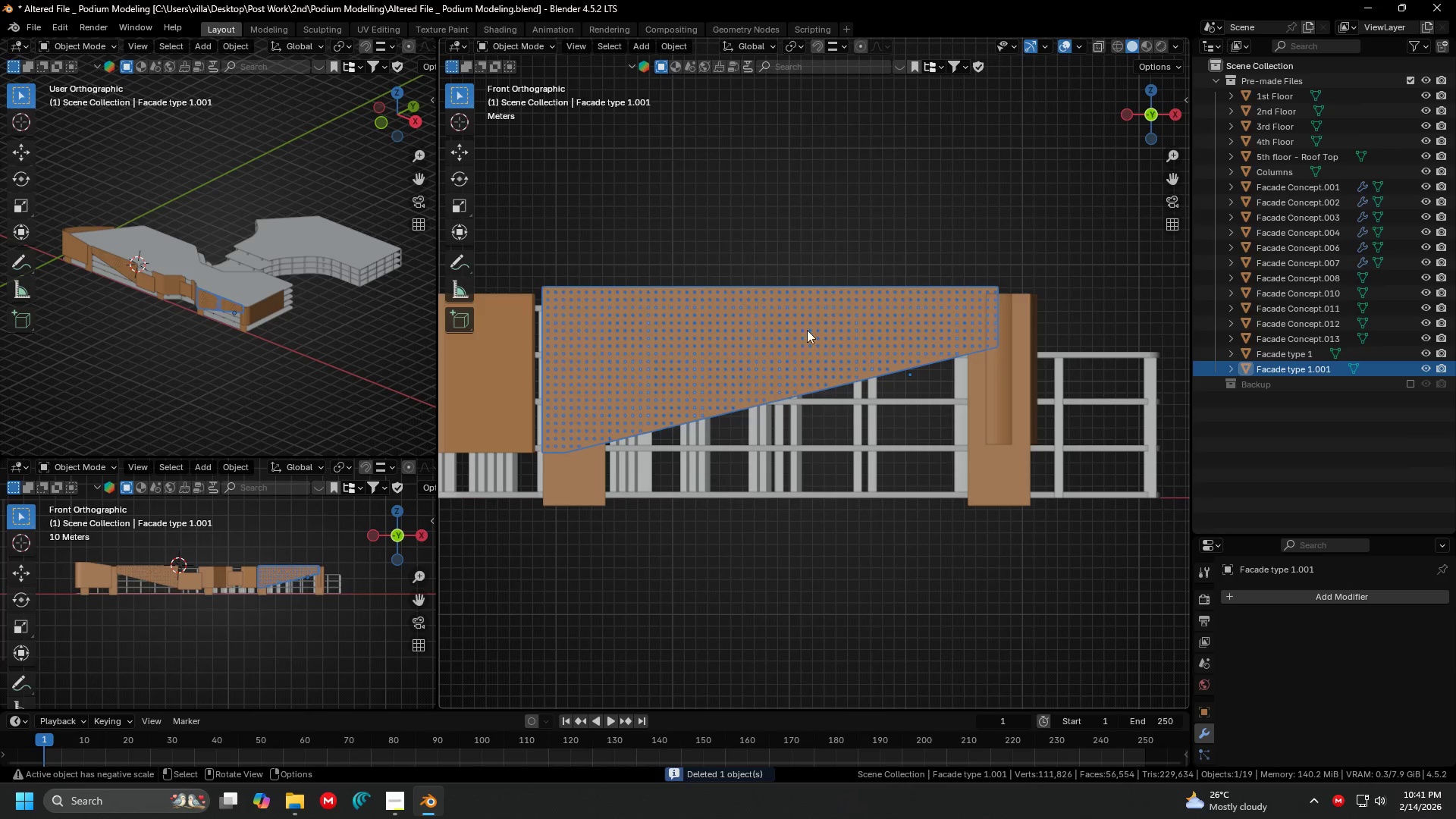 
hold_key(key=ShiftLeft, duration=0.38)
 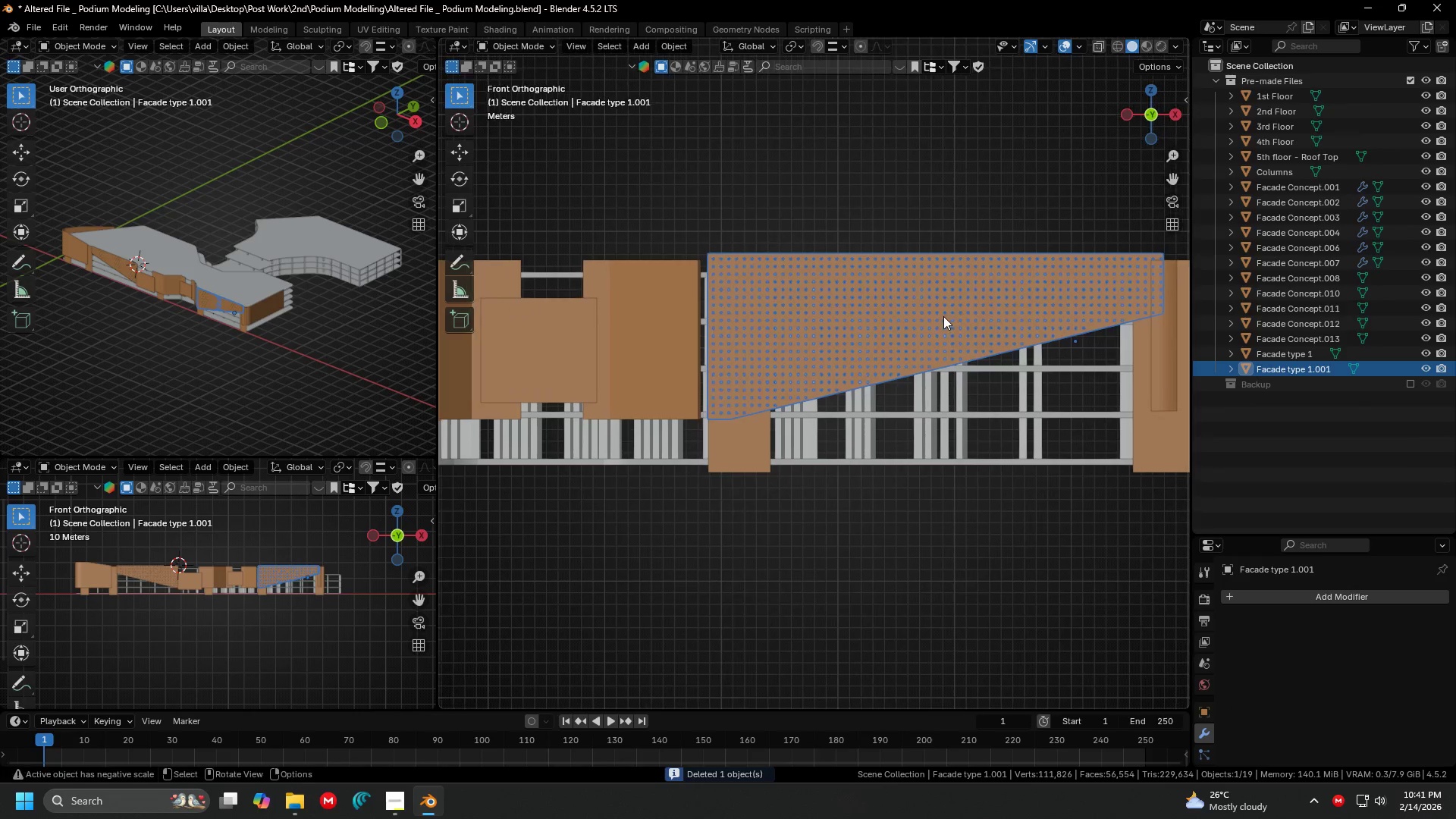 
scroll: coordinate [934, 316], scroll_direction: up, amount: 1.0
 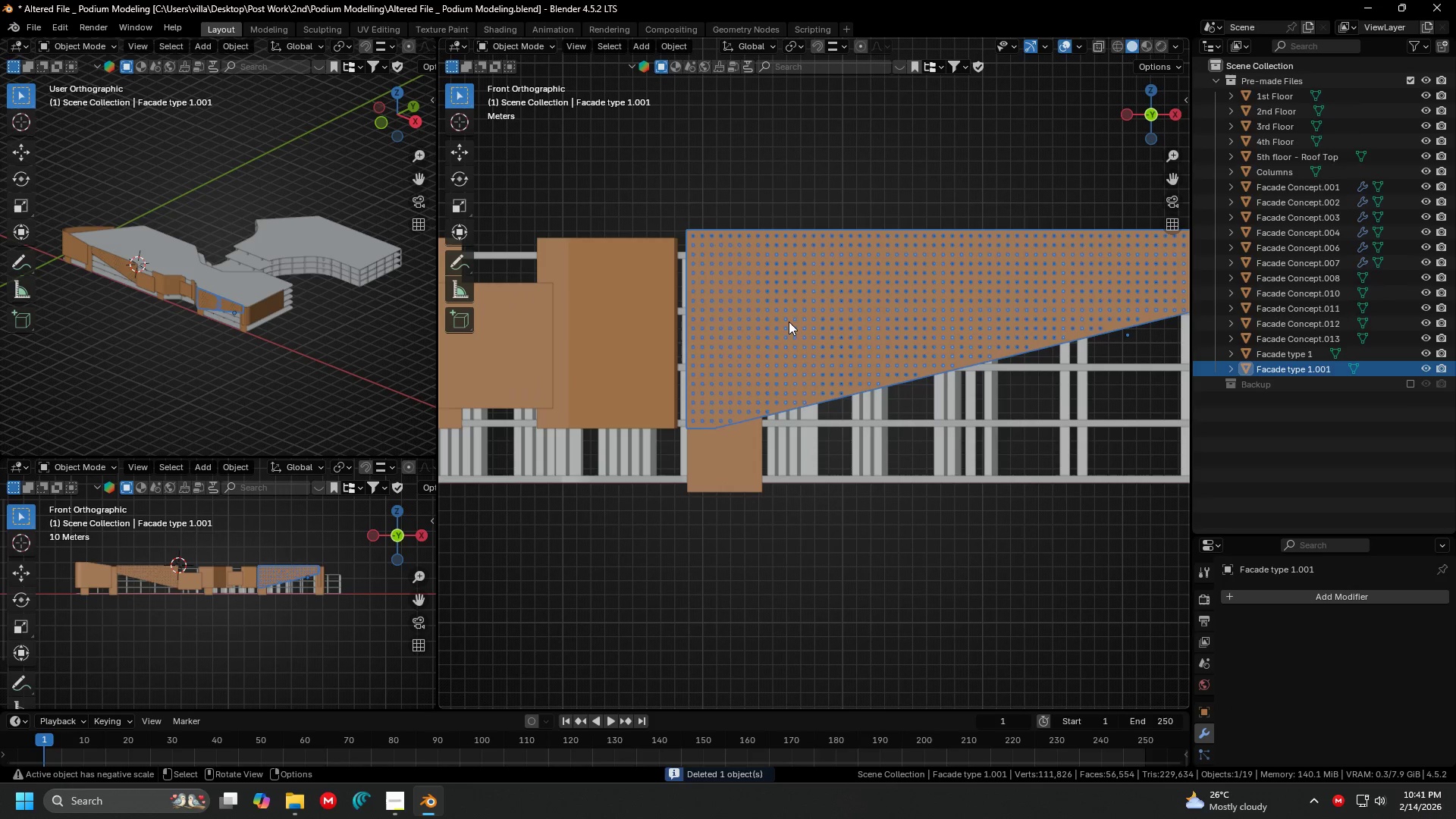 
key(Control+Z)
 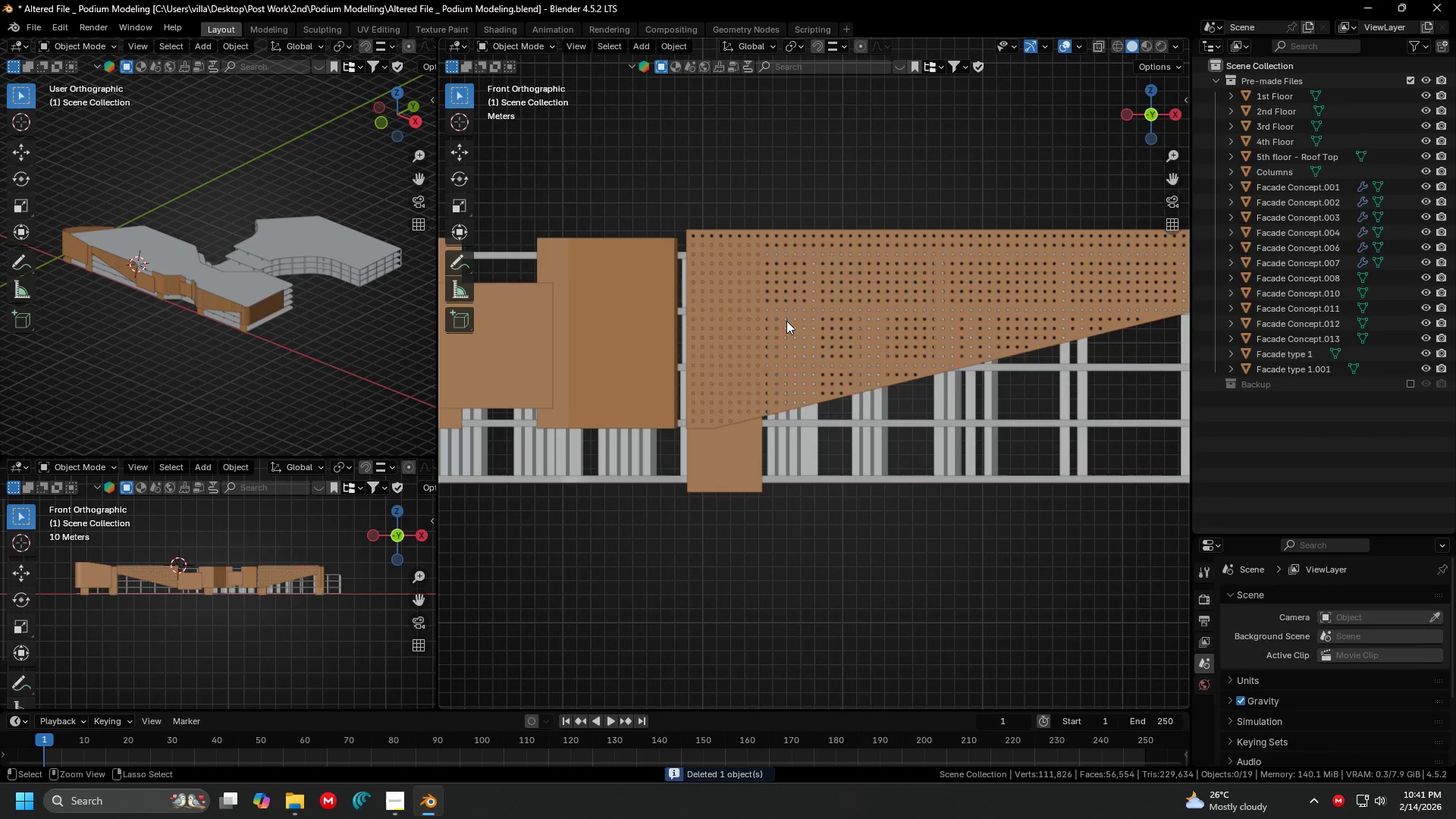 
key(Control+Z)
 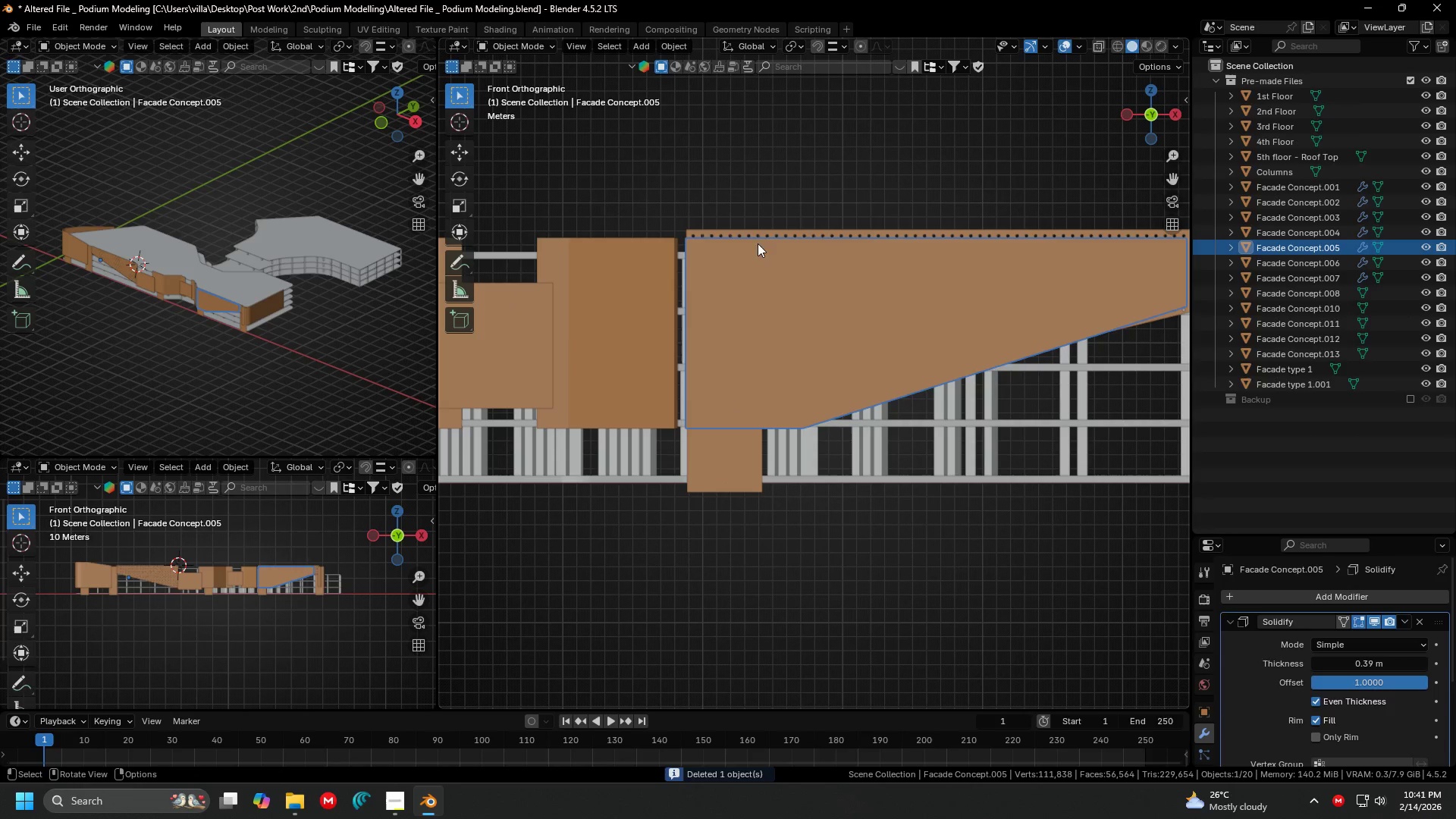 
left_click([758, 228])
 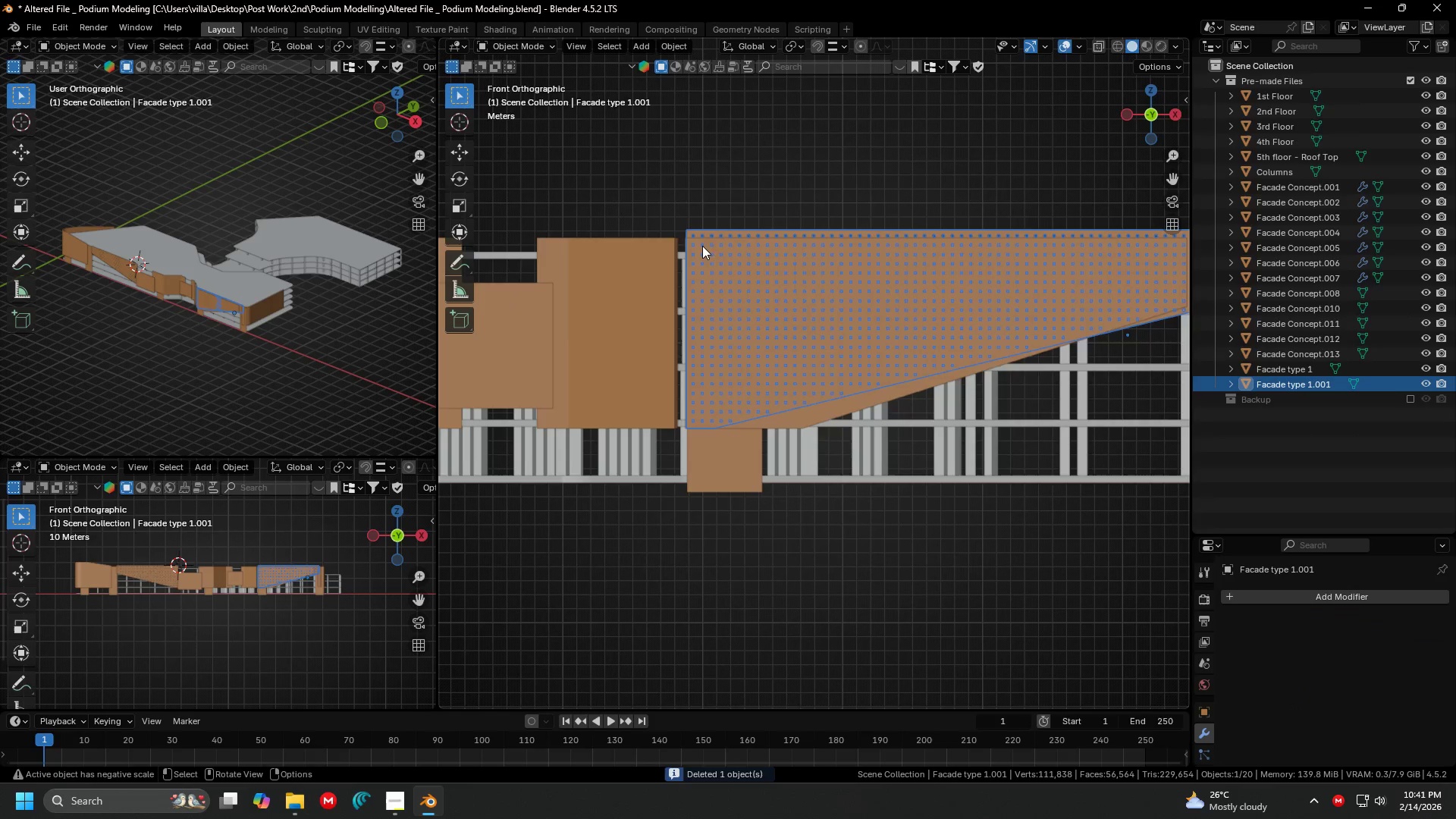 
key(Shift+ShiftLeft)
 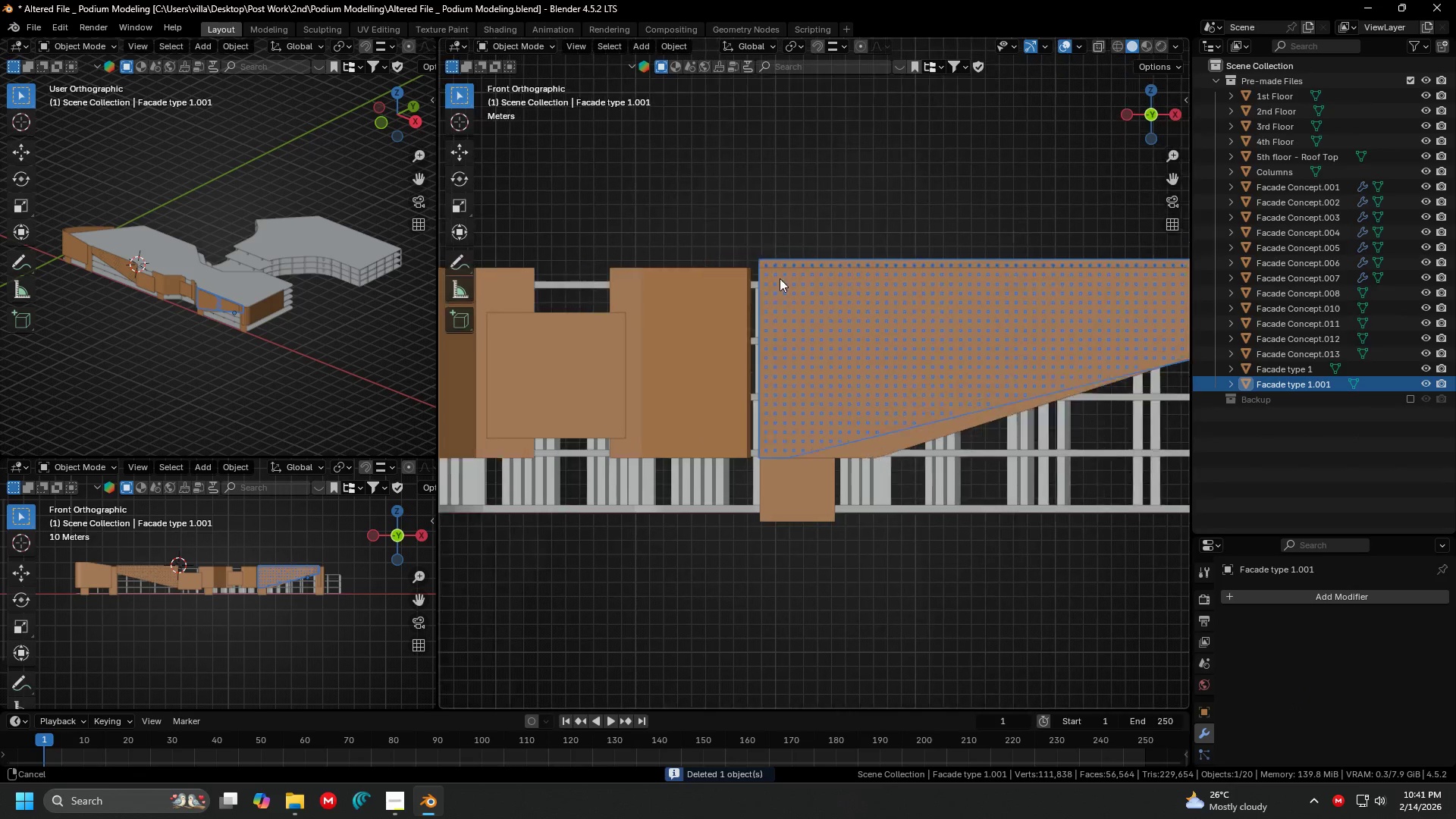 
key(Shift+ShiftLeft)
 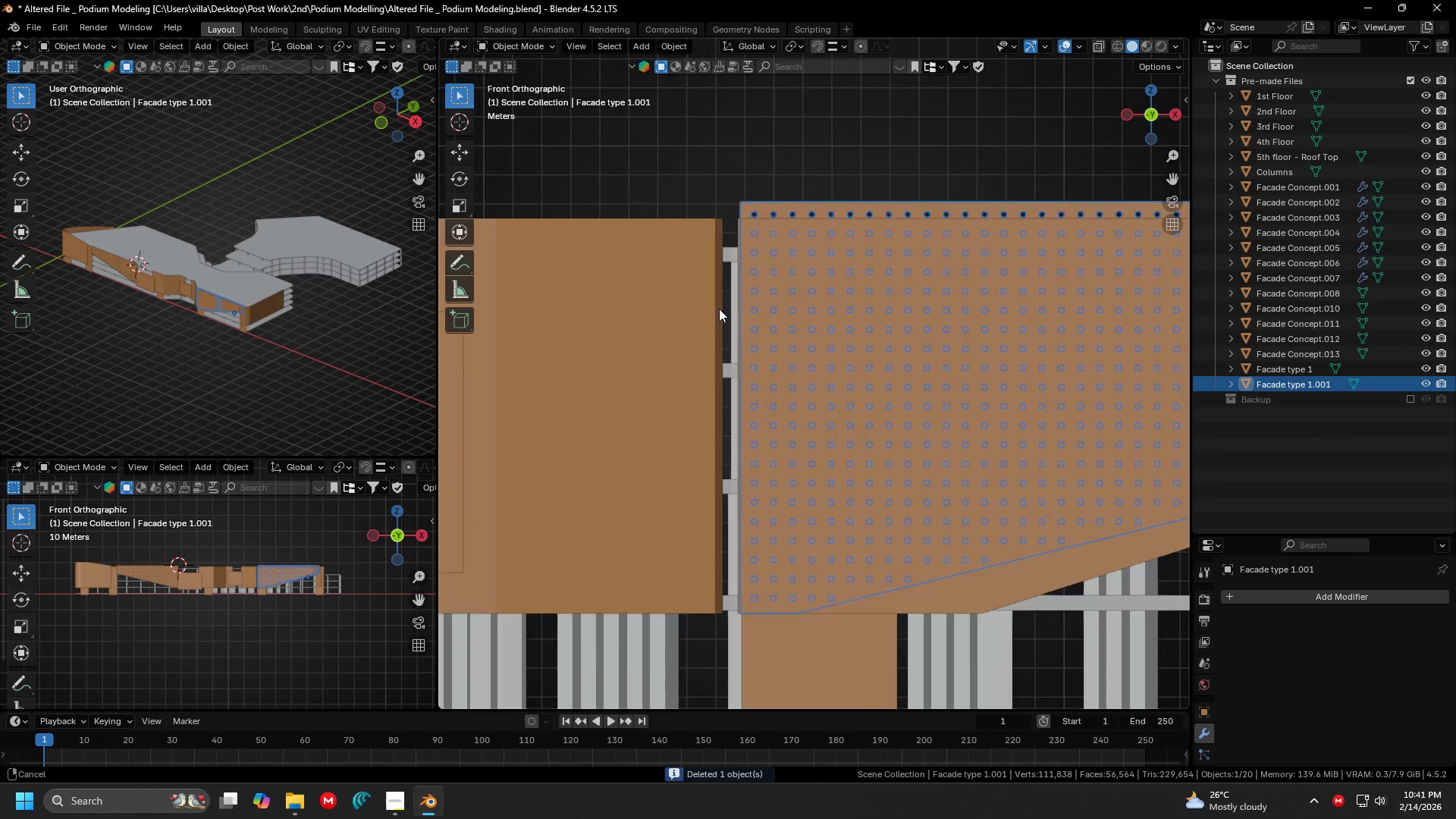 
scroll: coordinate [743, 257], scroll_direction: up, amount: 9.0
 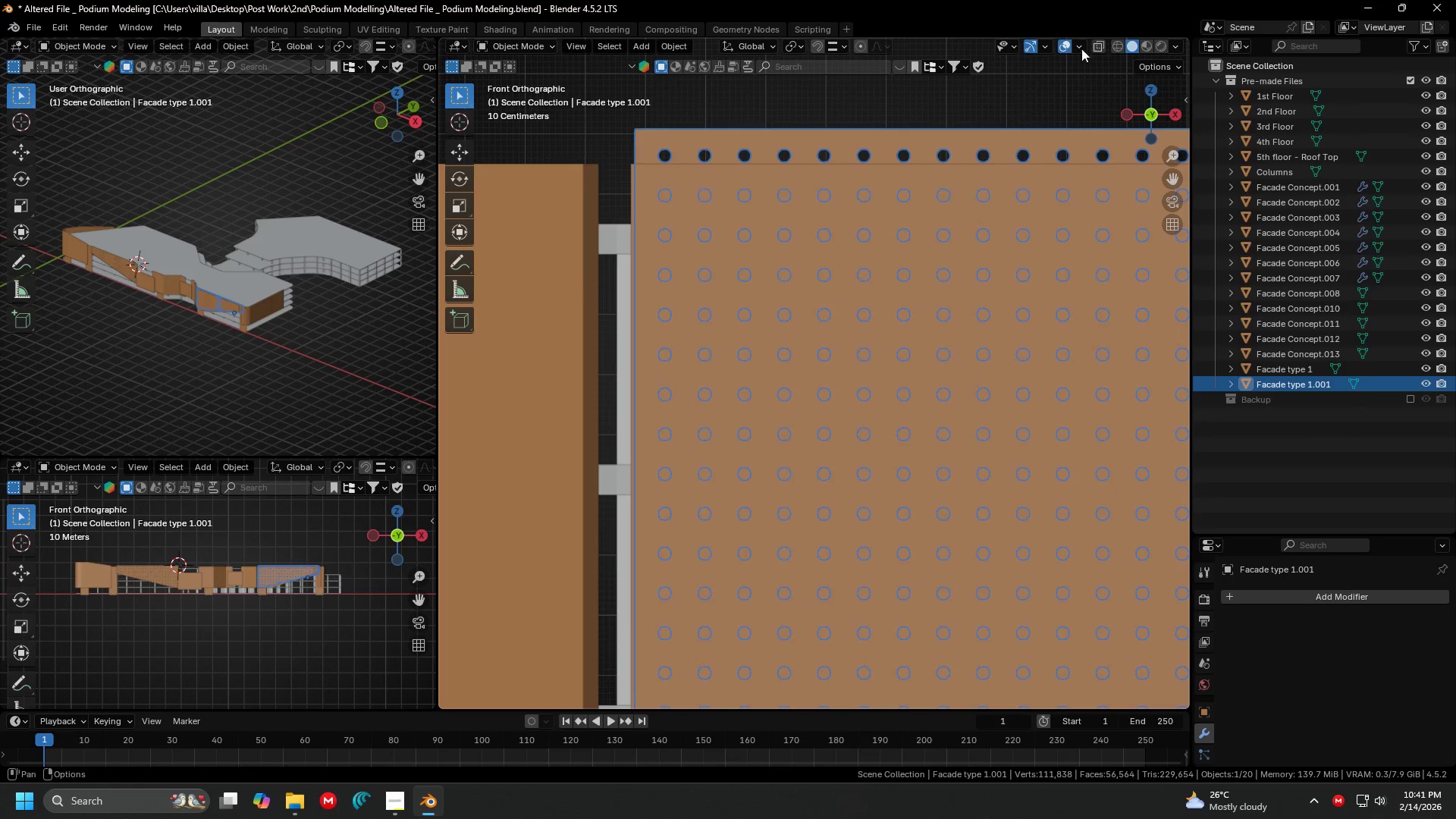 
left_click([1105, 44])
 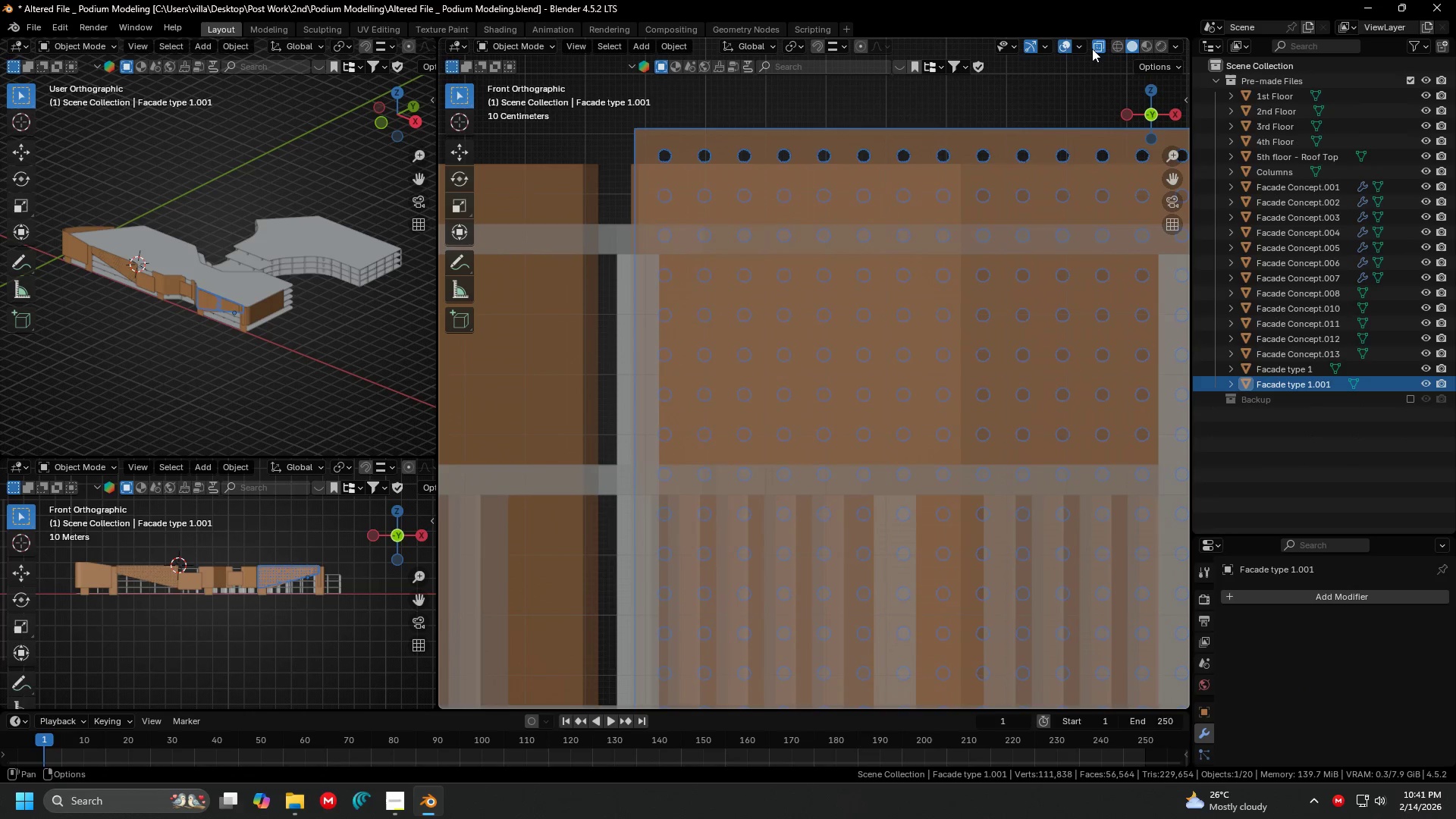 
left_click([1098, 42])
 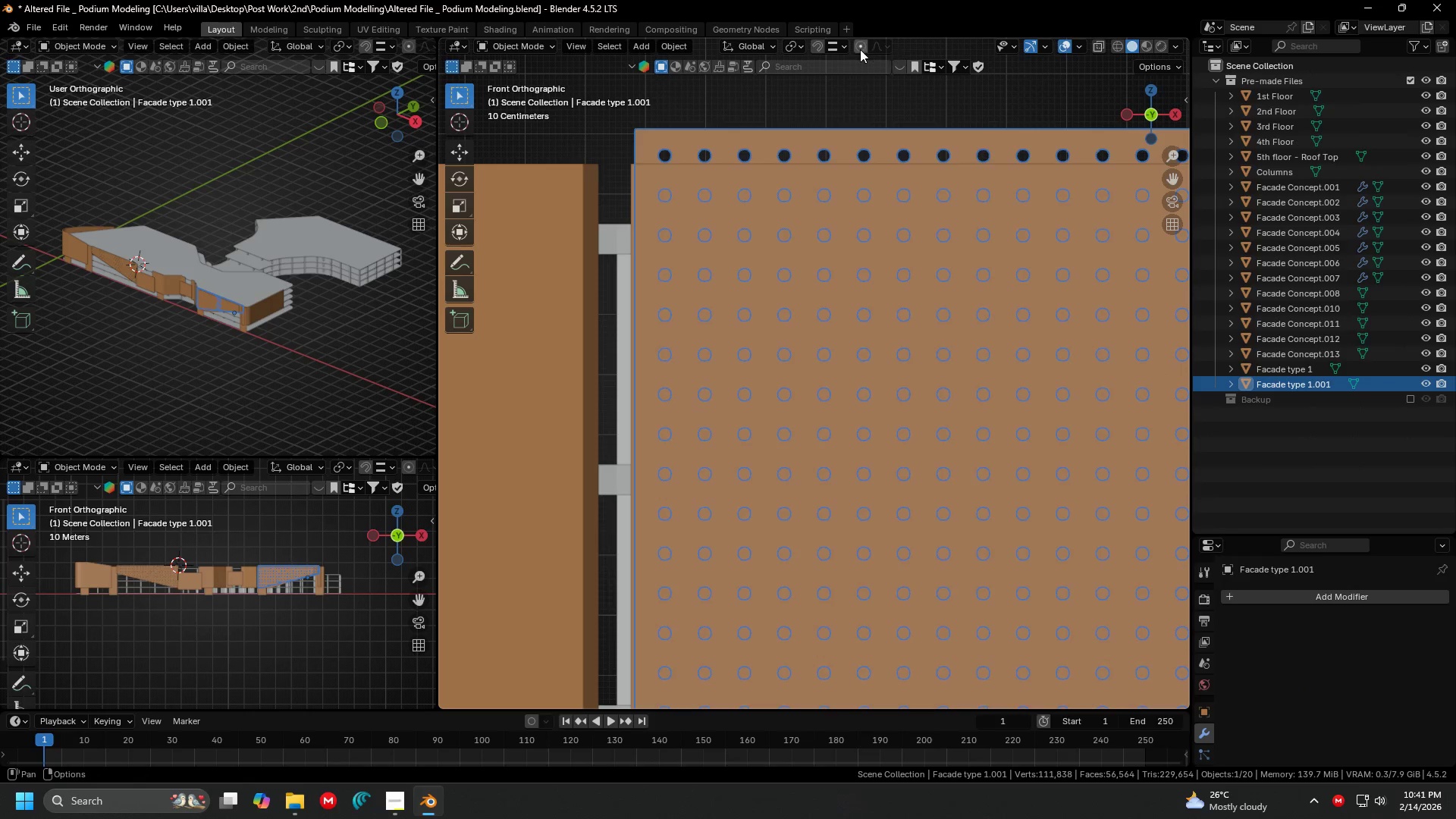 
left_click([824, 49])
 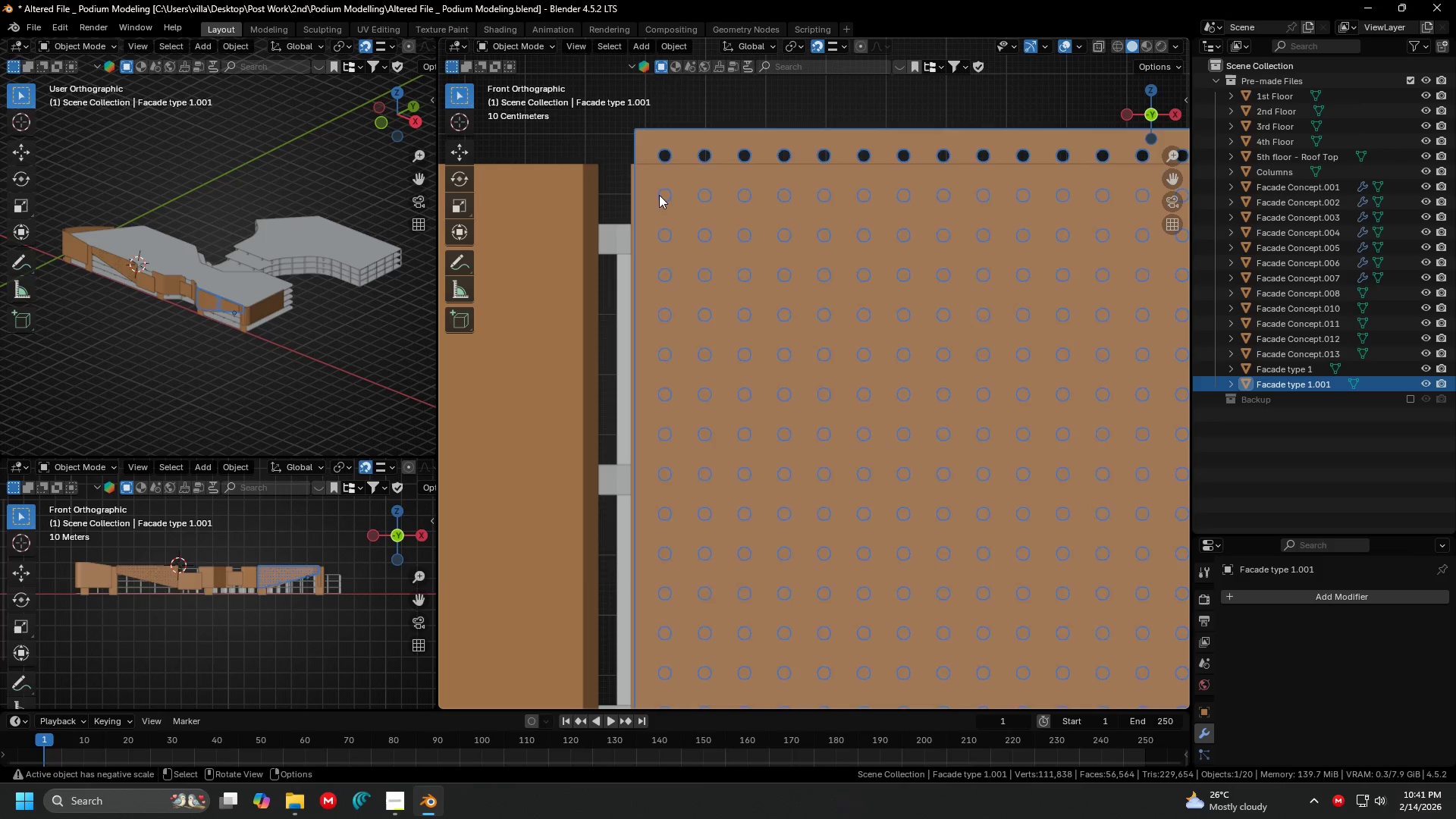 
key(G)
 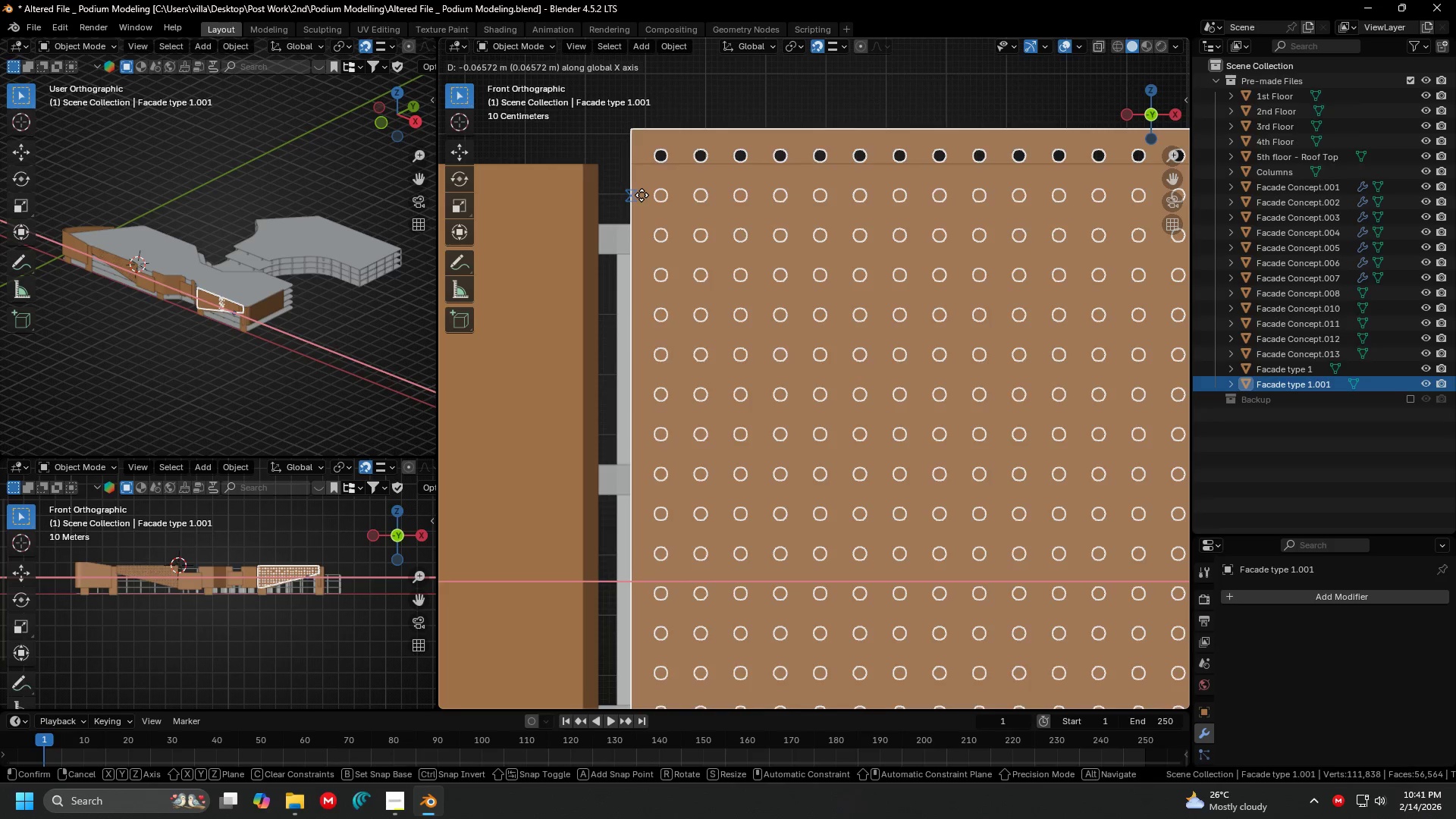 
left_click([642, 195])
 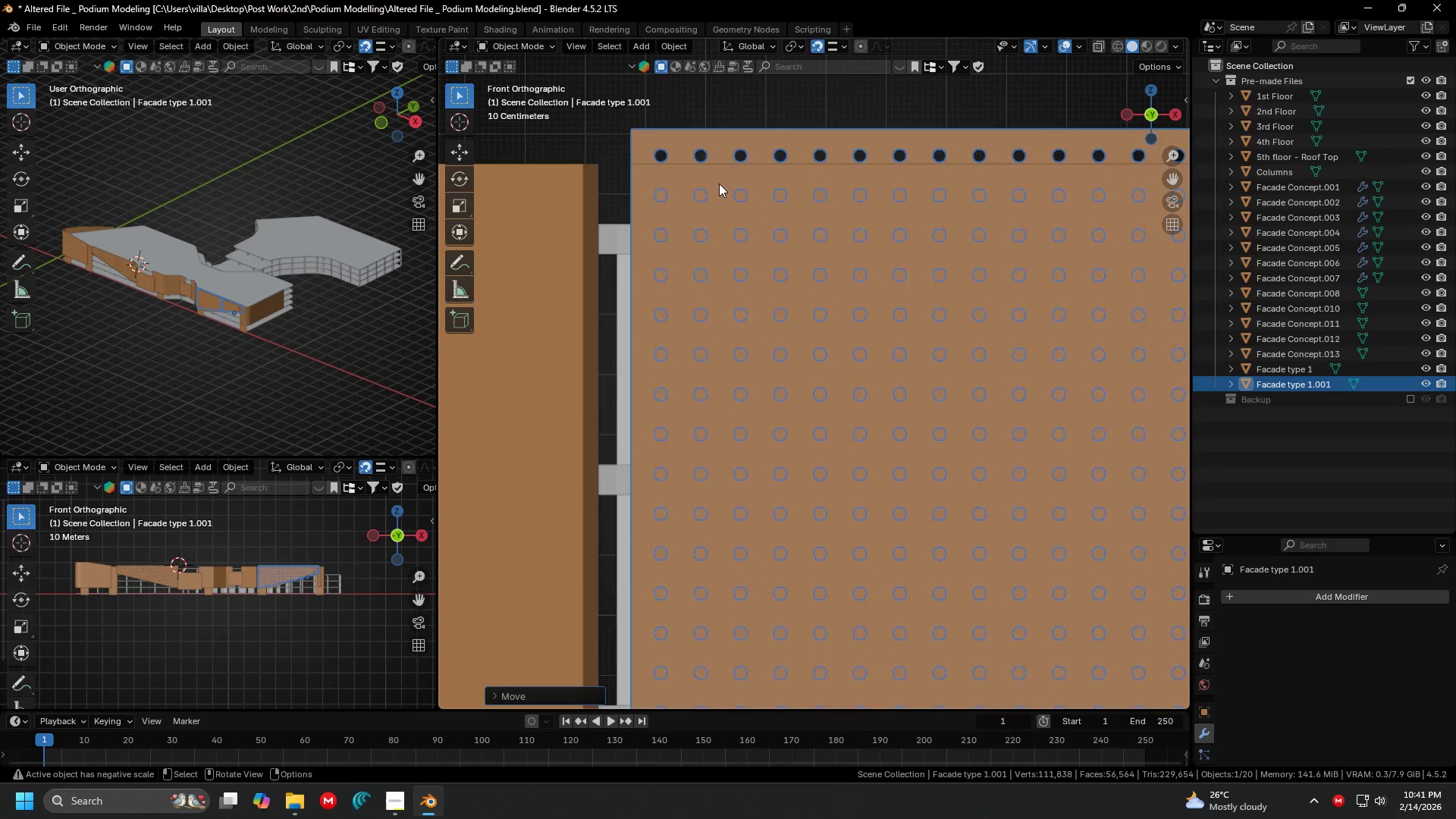 
key(Shift+ShiftLeft)
 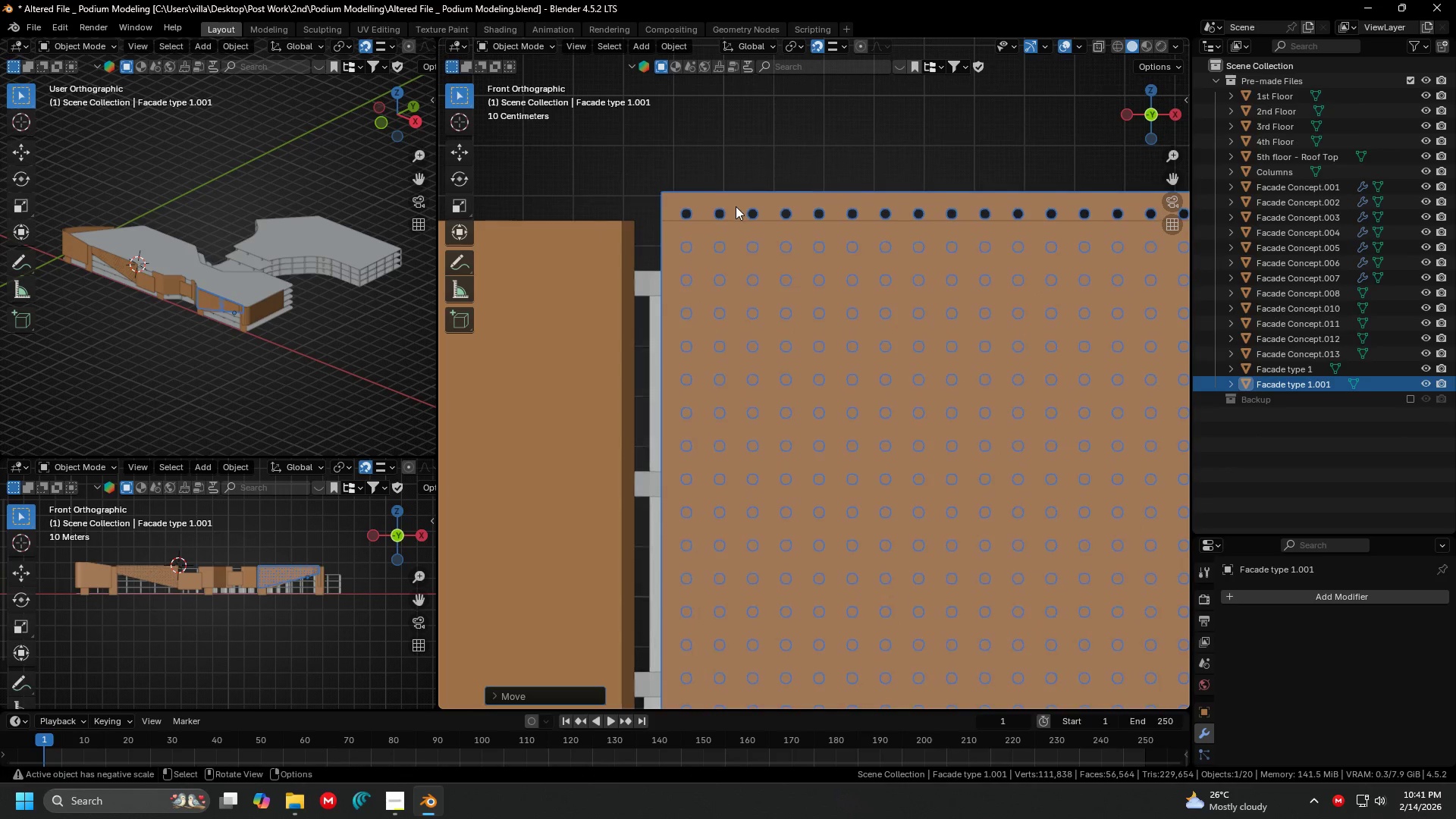 
key(G)
 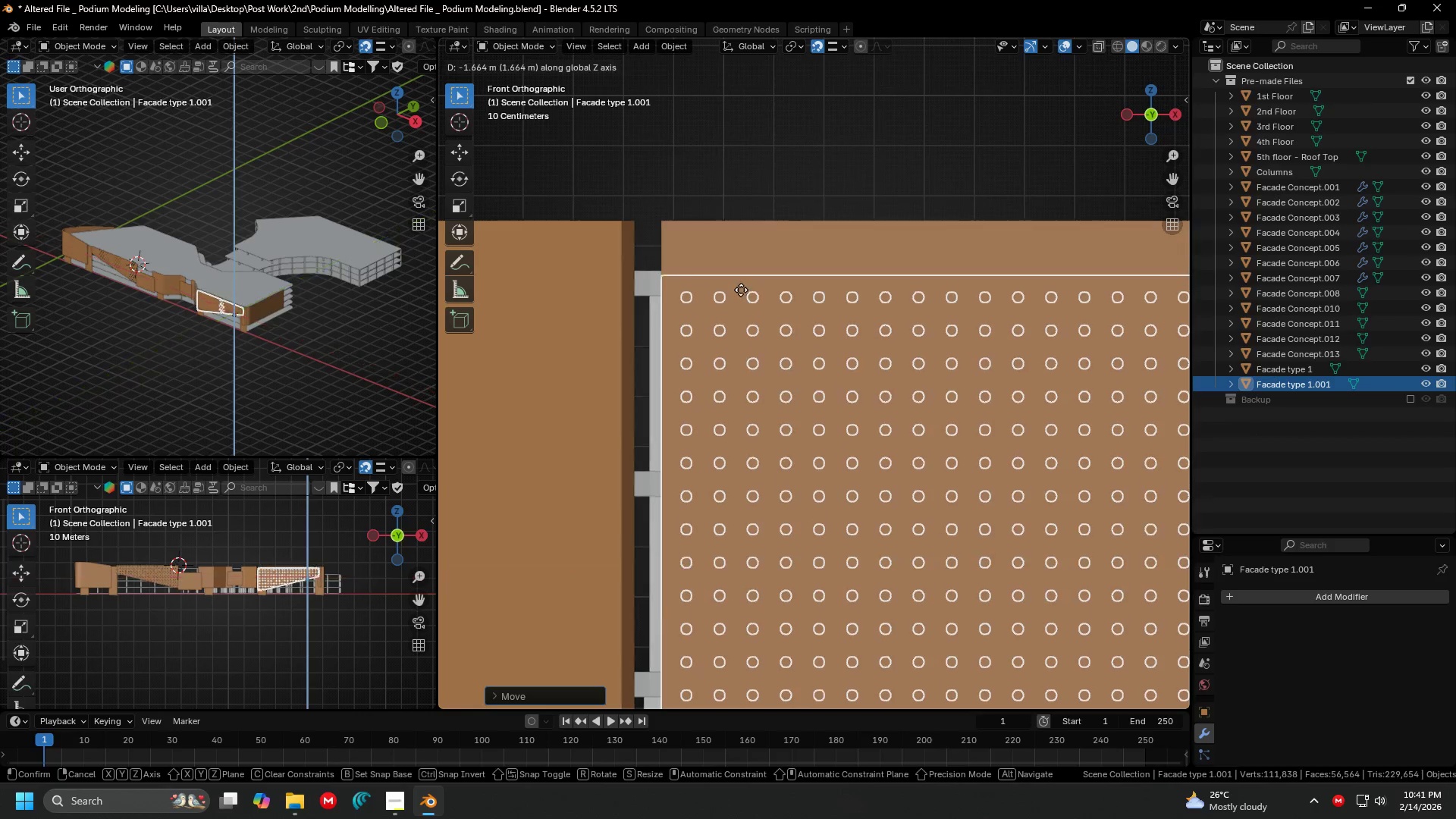 
scroll: coordinate [736, 184], scroll_direction: down, amount: 3.0
 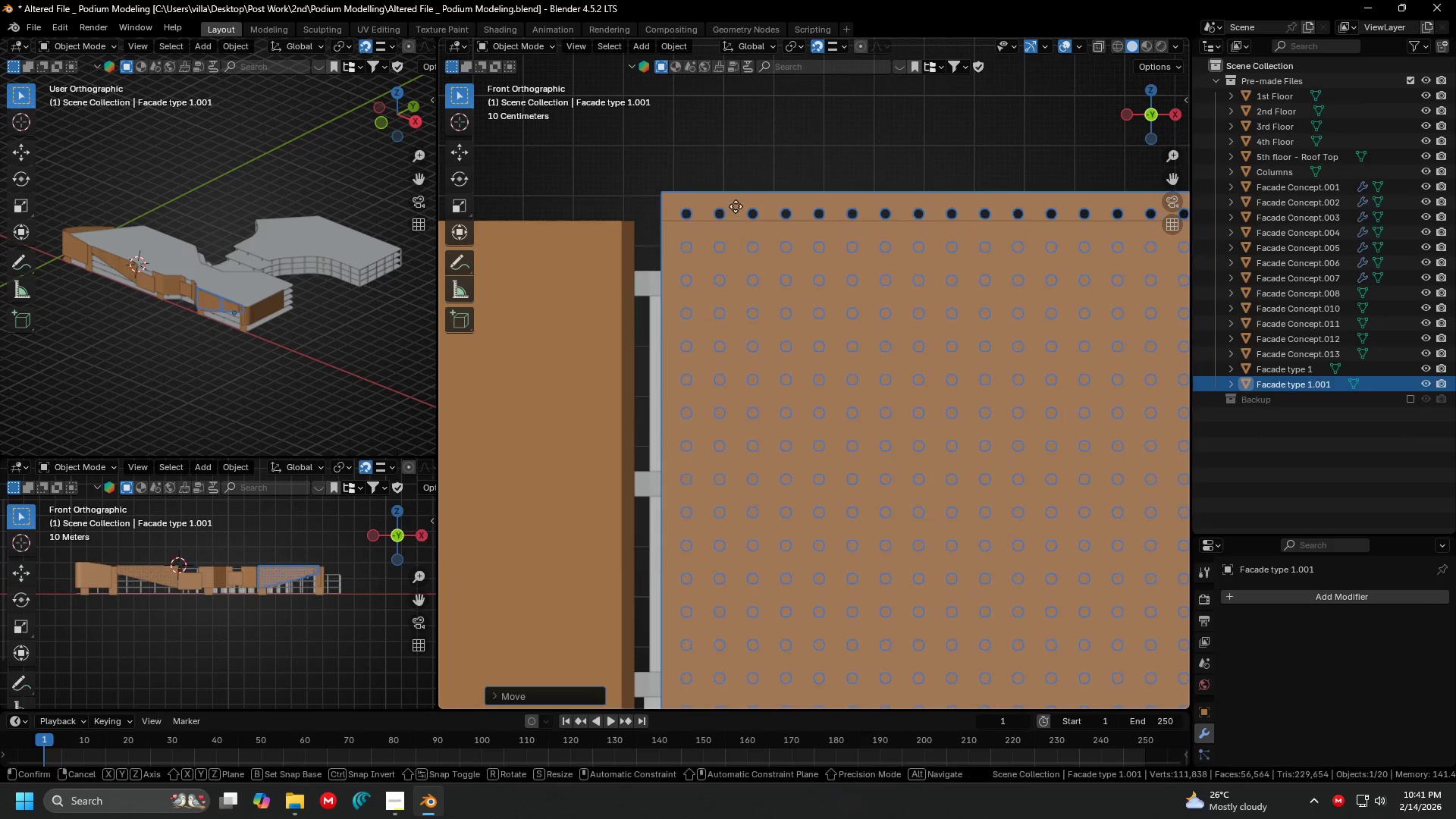 
left_click([741, 287])
 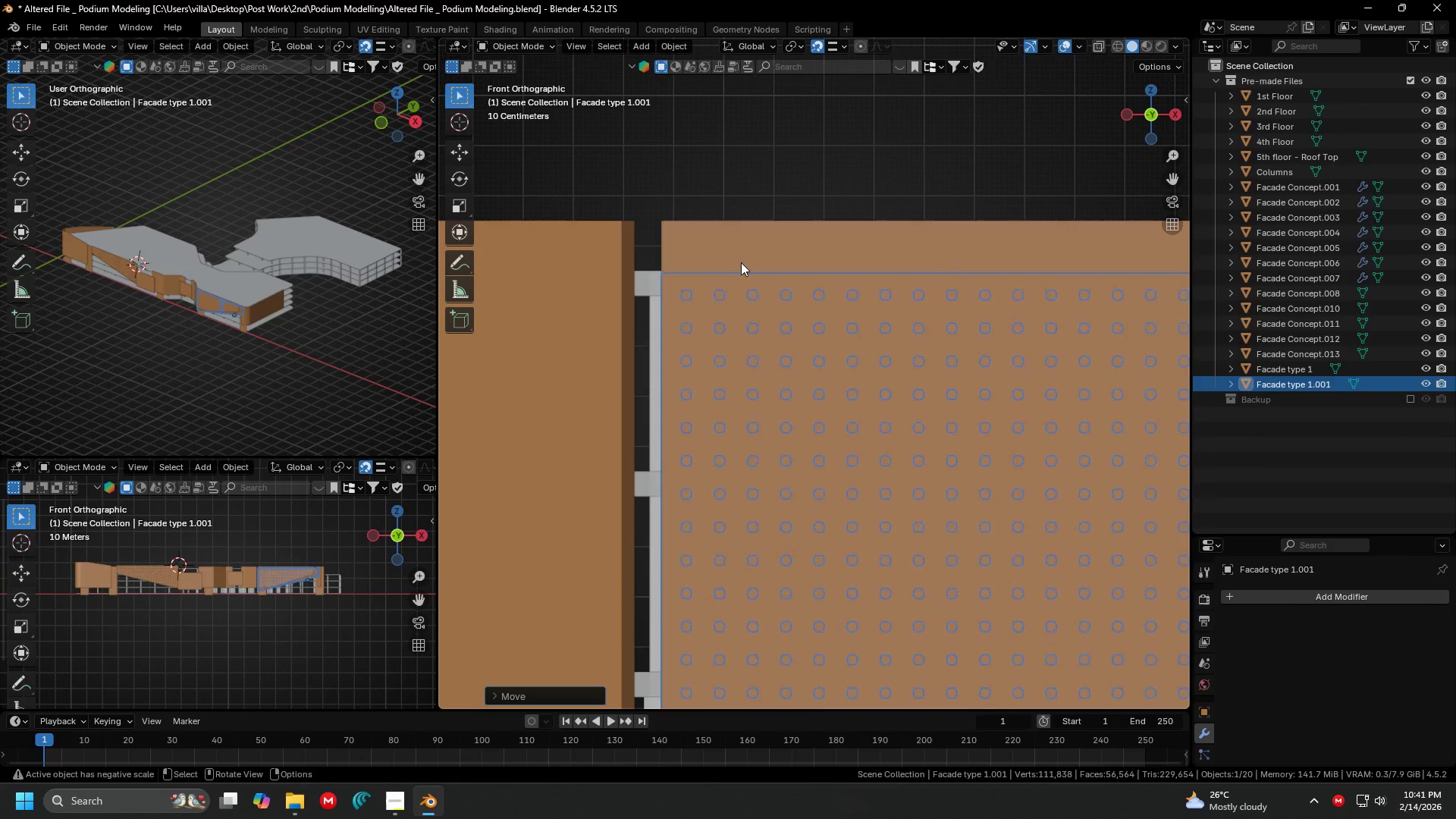 
key(G)
 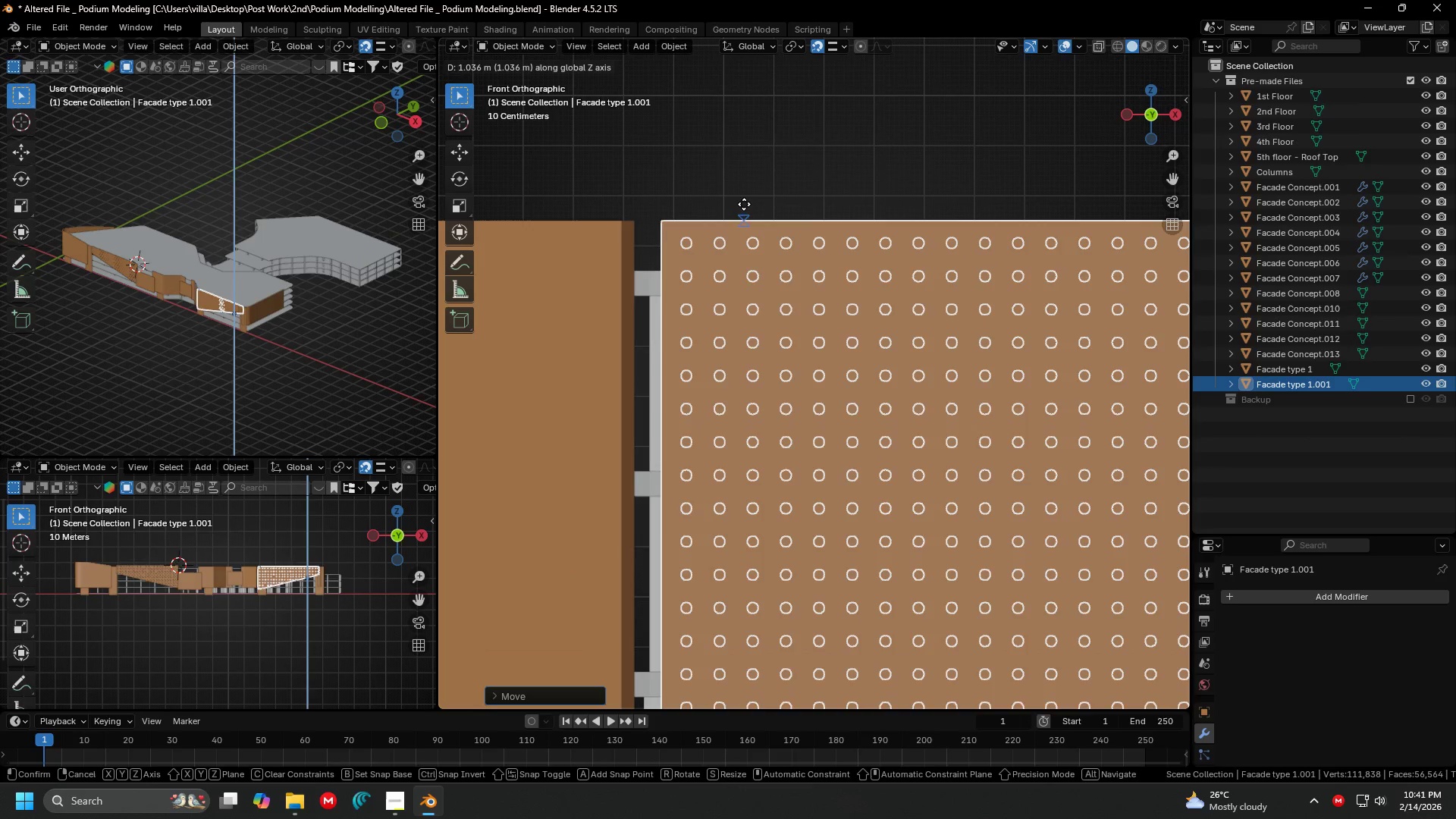 
left_click([744, 204])
 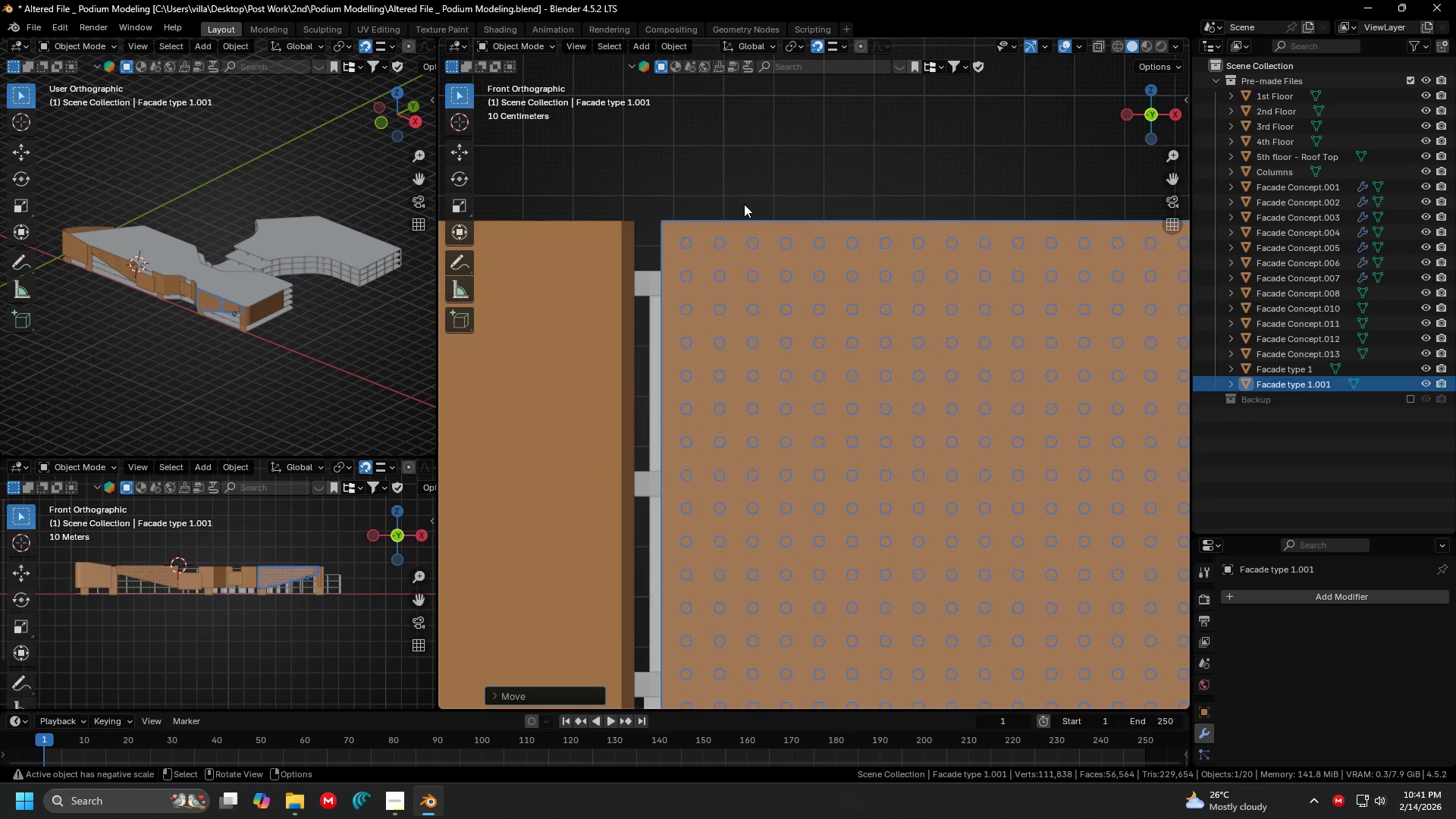 
hold_key(key=ShiftLeft, duration=1.5)
scroll: coordinate [661, 212], scroll_direction: down, amount: 9.0
 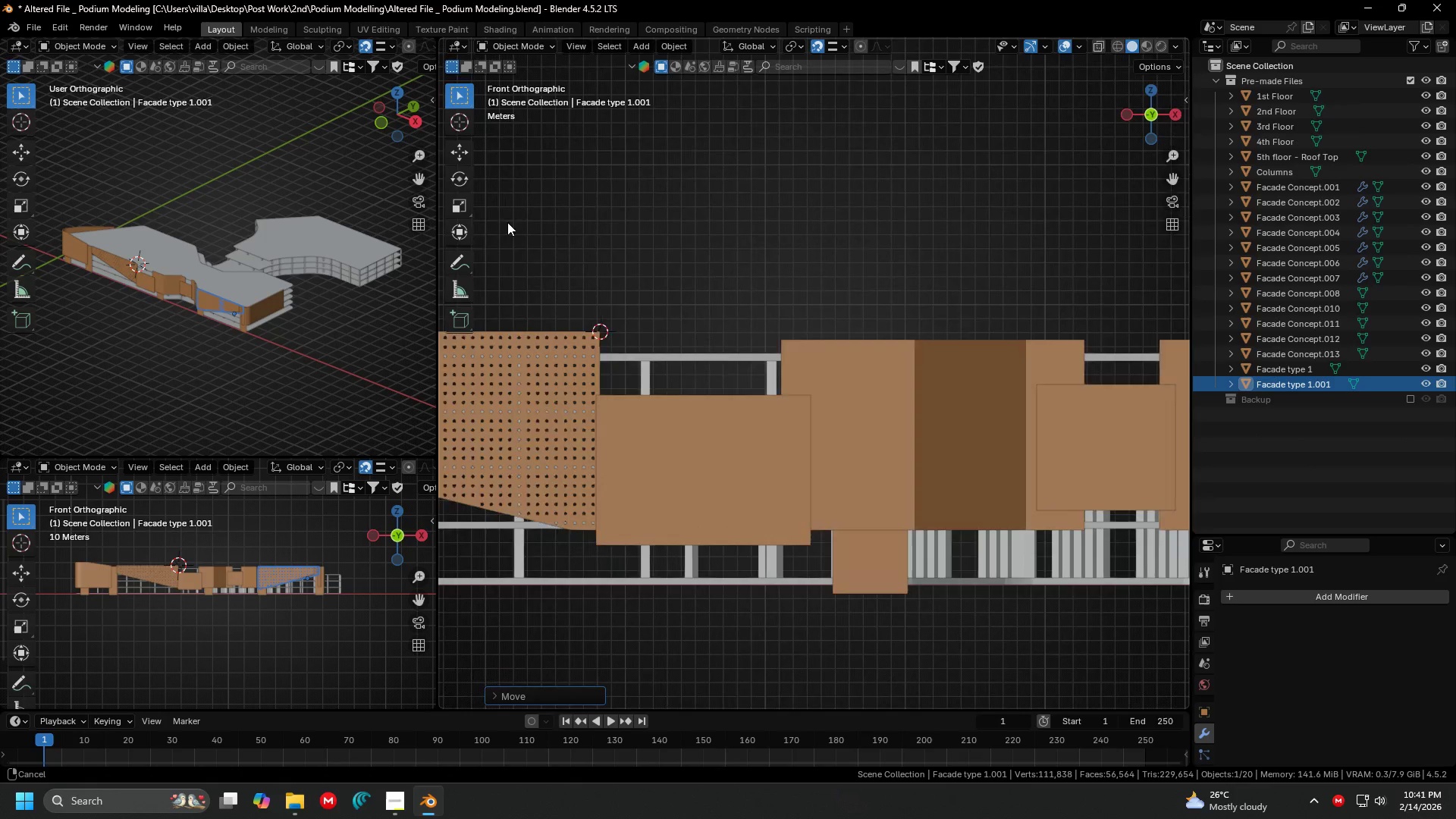 
key(Shift+ShiftLeft)
 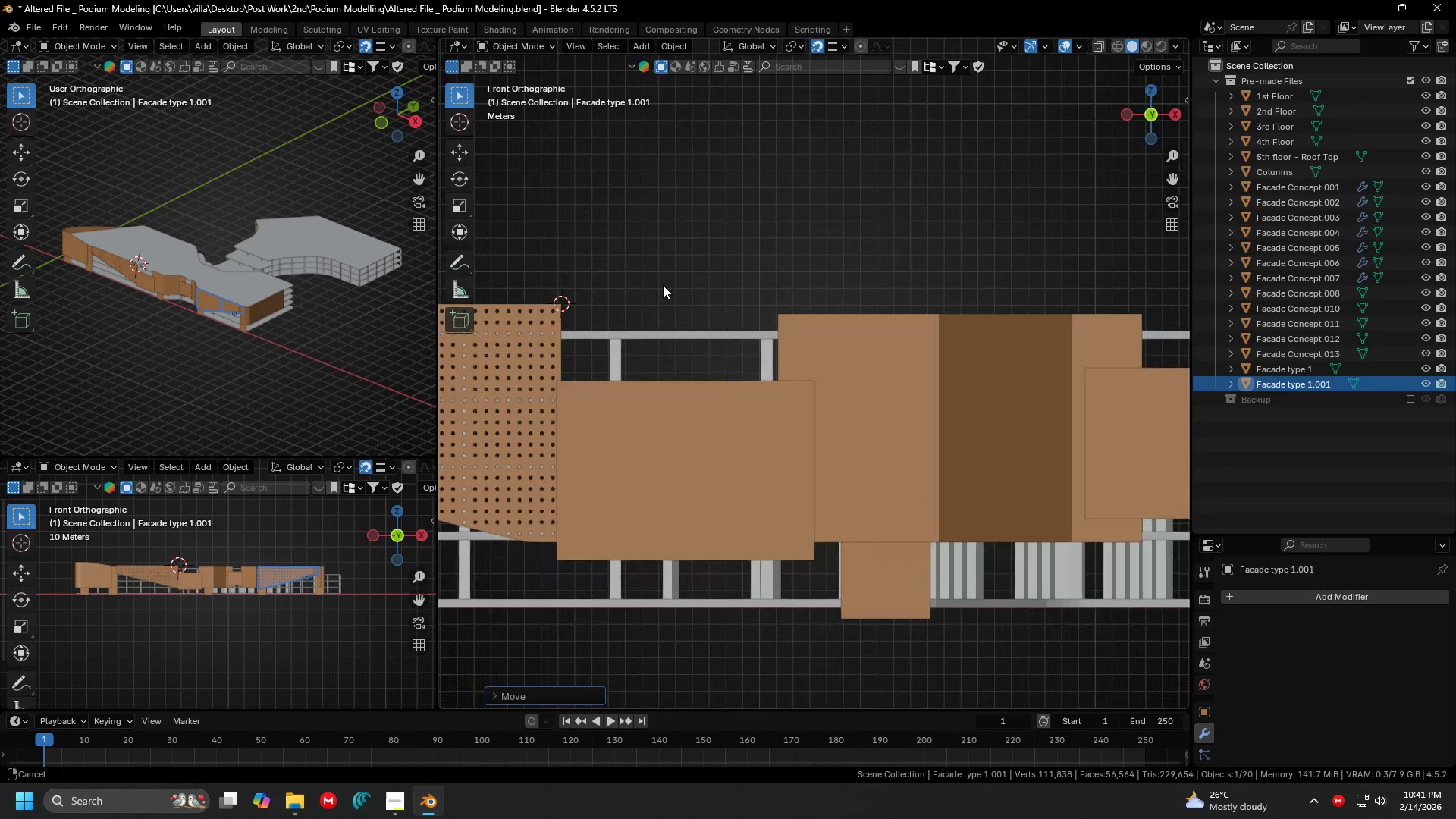 
scroll: coordinate [497, 292], scroll_direction: up, amount: 1.0
 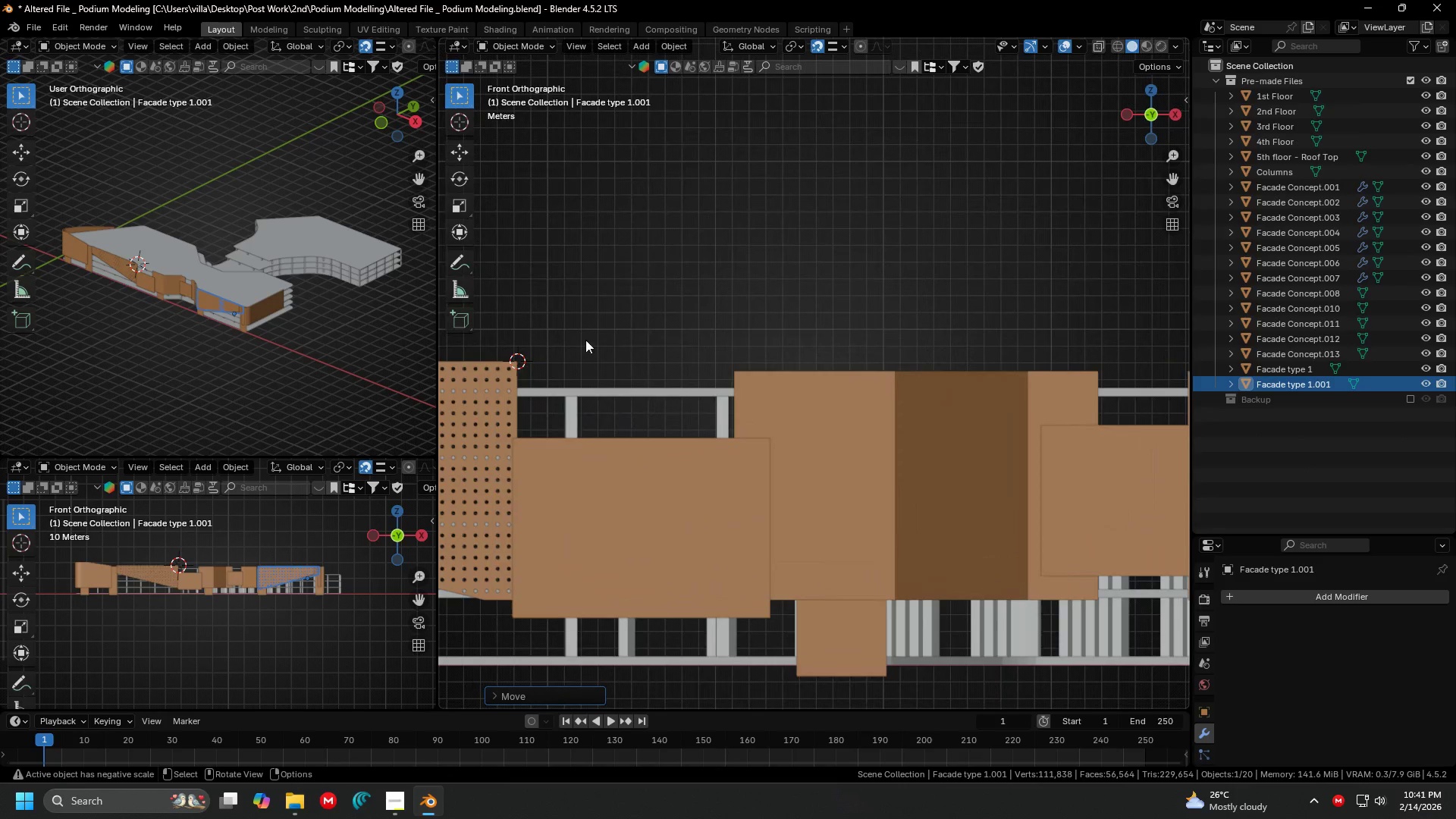 
hold_key(key=ShiftLeft, duration=0.47)
scroll: coordinate [668, 293], scroll_direction: down, amount: 4.0
 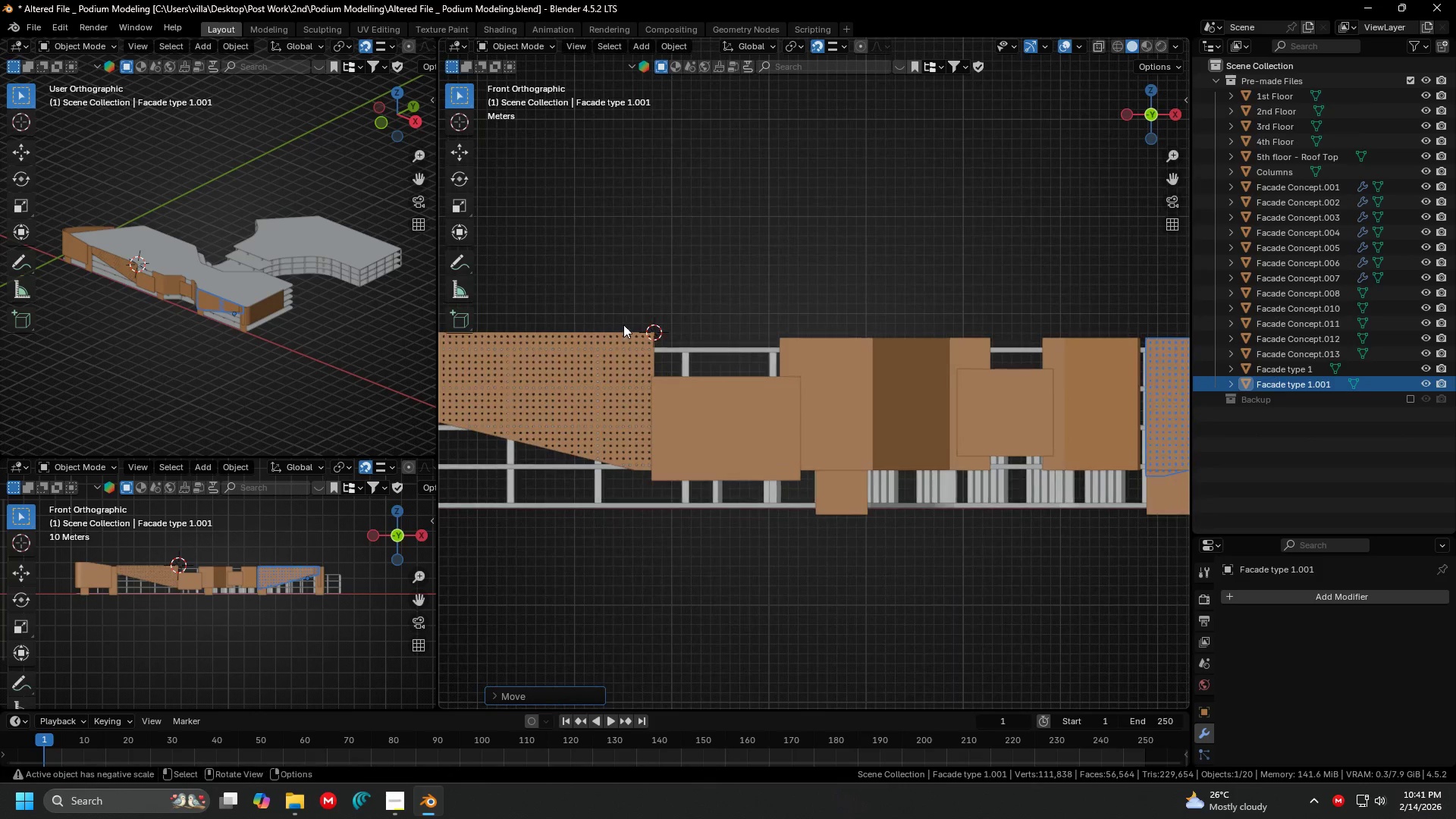 
key(G)
 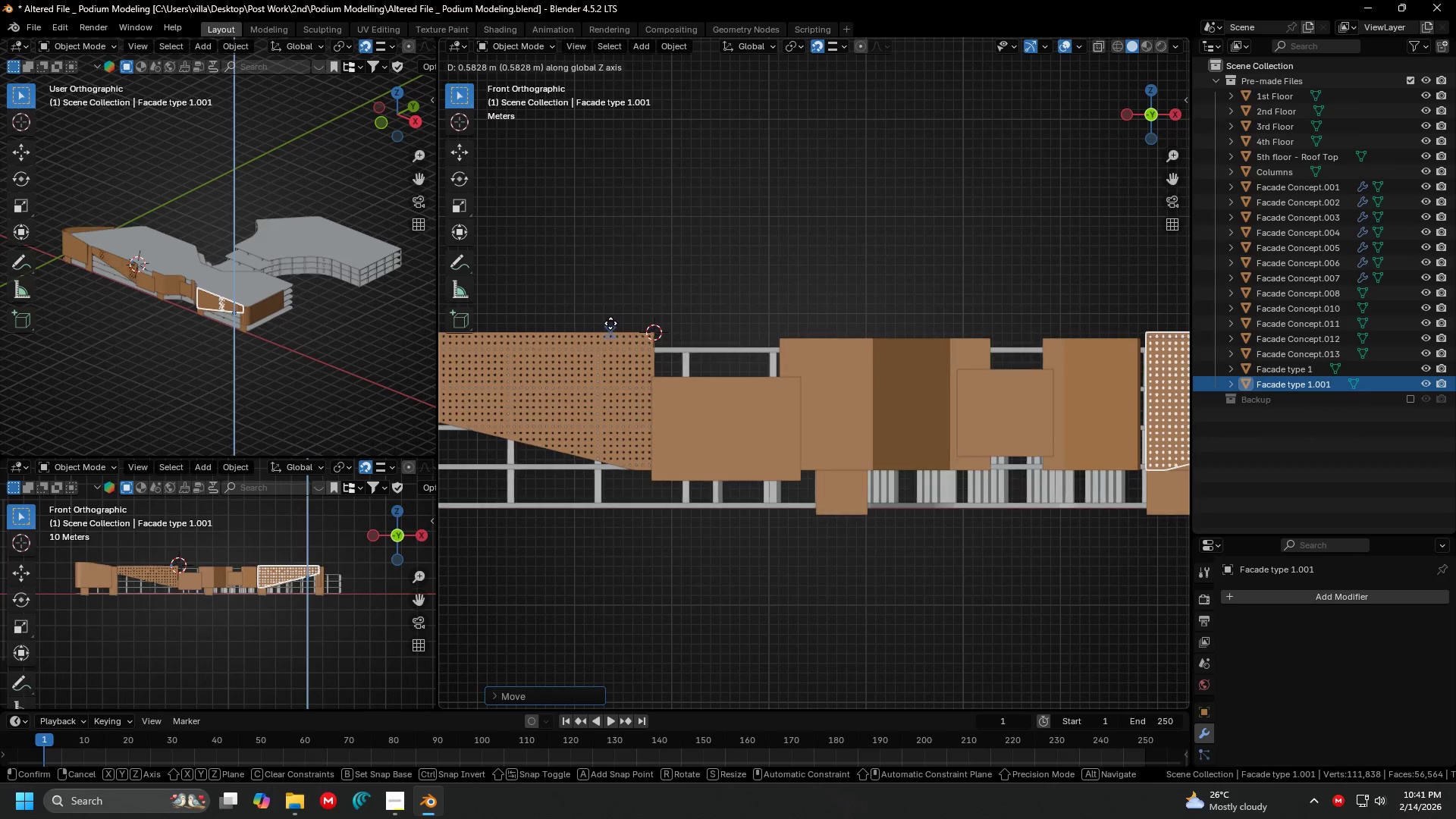 
left_click([611, 322])
 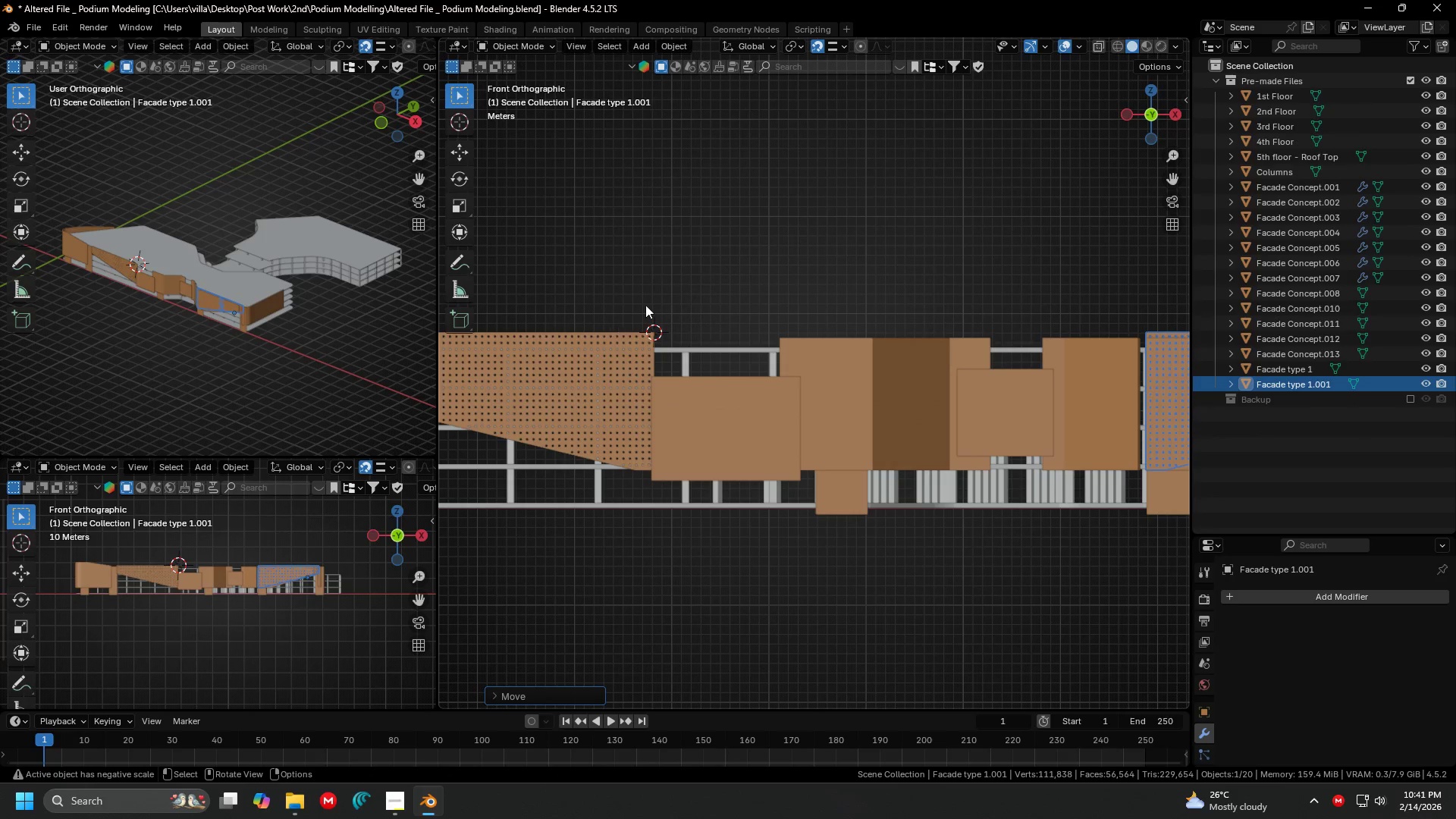 
hold_key(key=ShiftLeft, duration=0.33)
 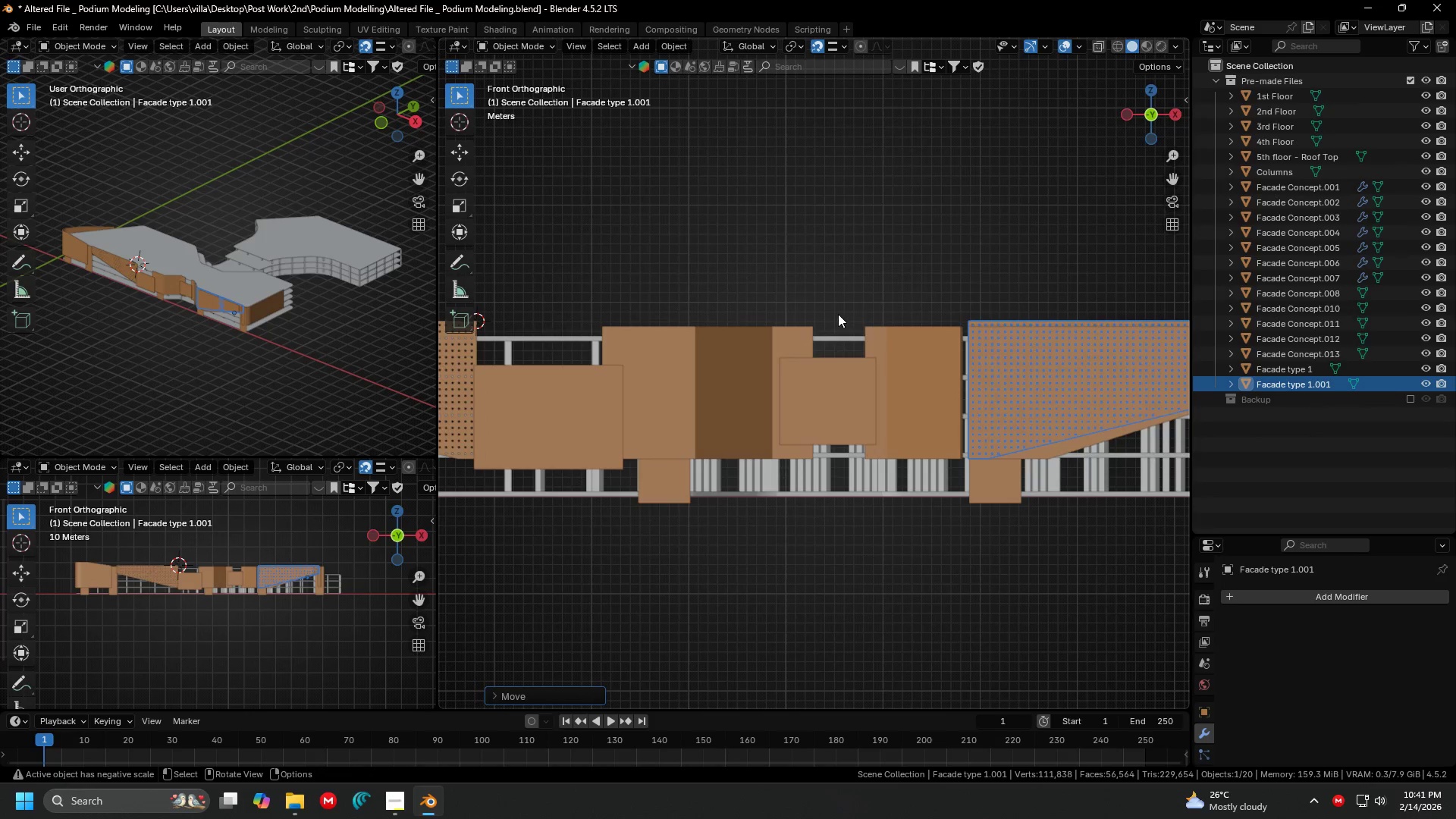 
hold_key(key=ShiftLeft, duration=0.42)
 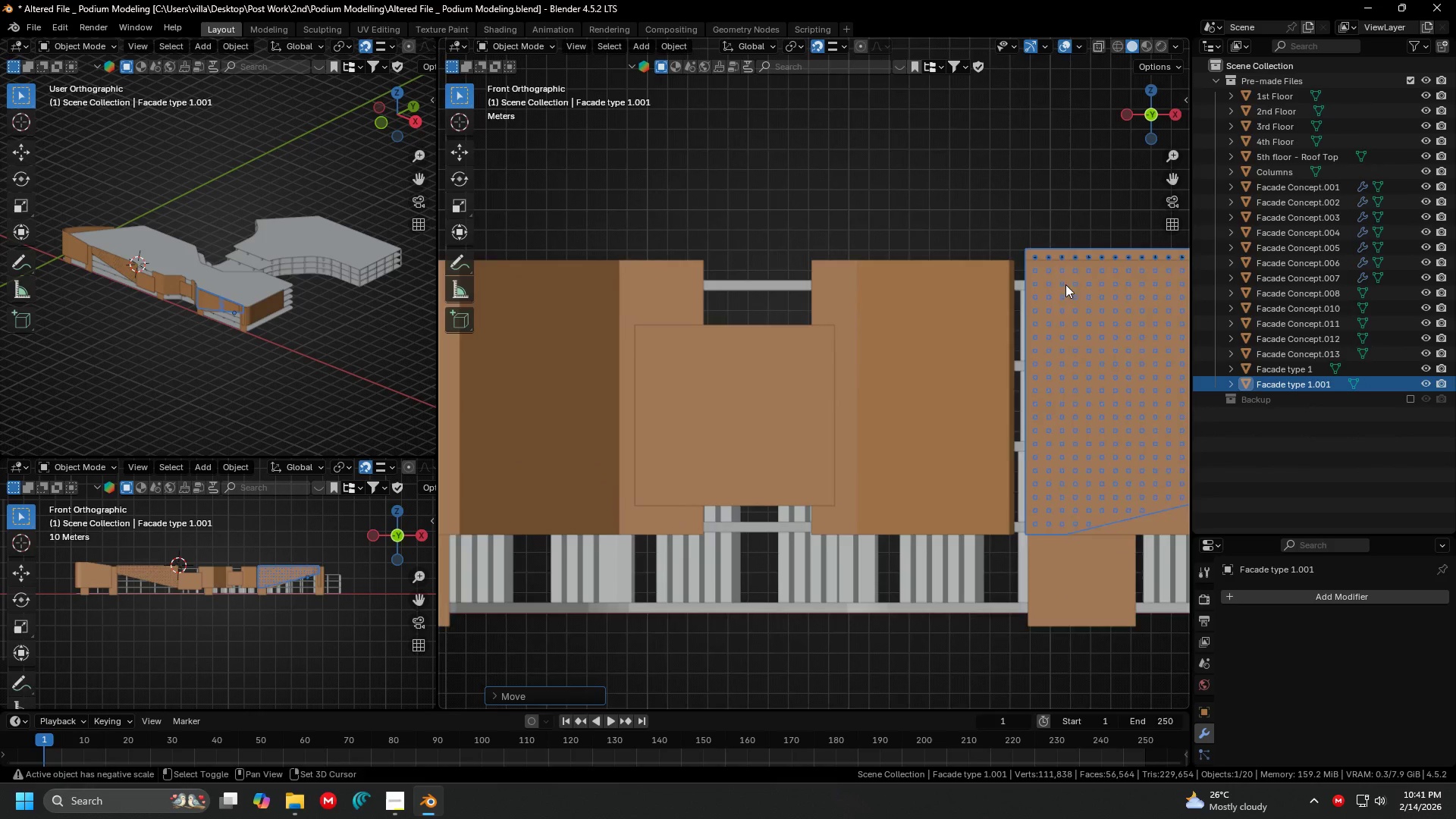 
scroll: coordinate [847, 317], scroll_direction: up, amount: 2.0
 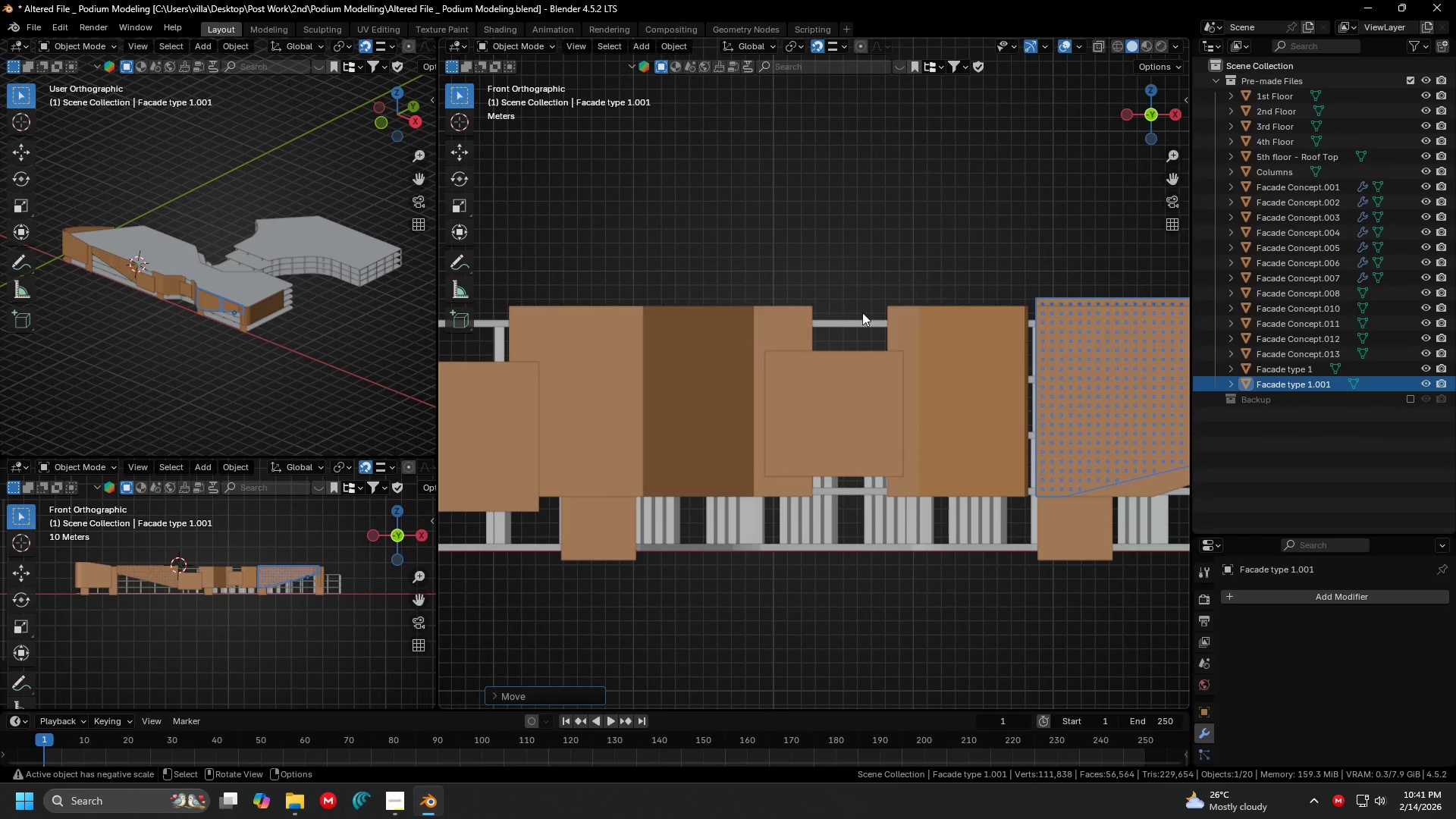 
hold_key(key=ShiftLeft, duration=0.48)
 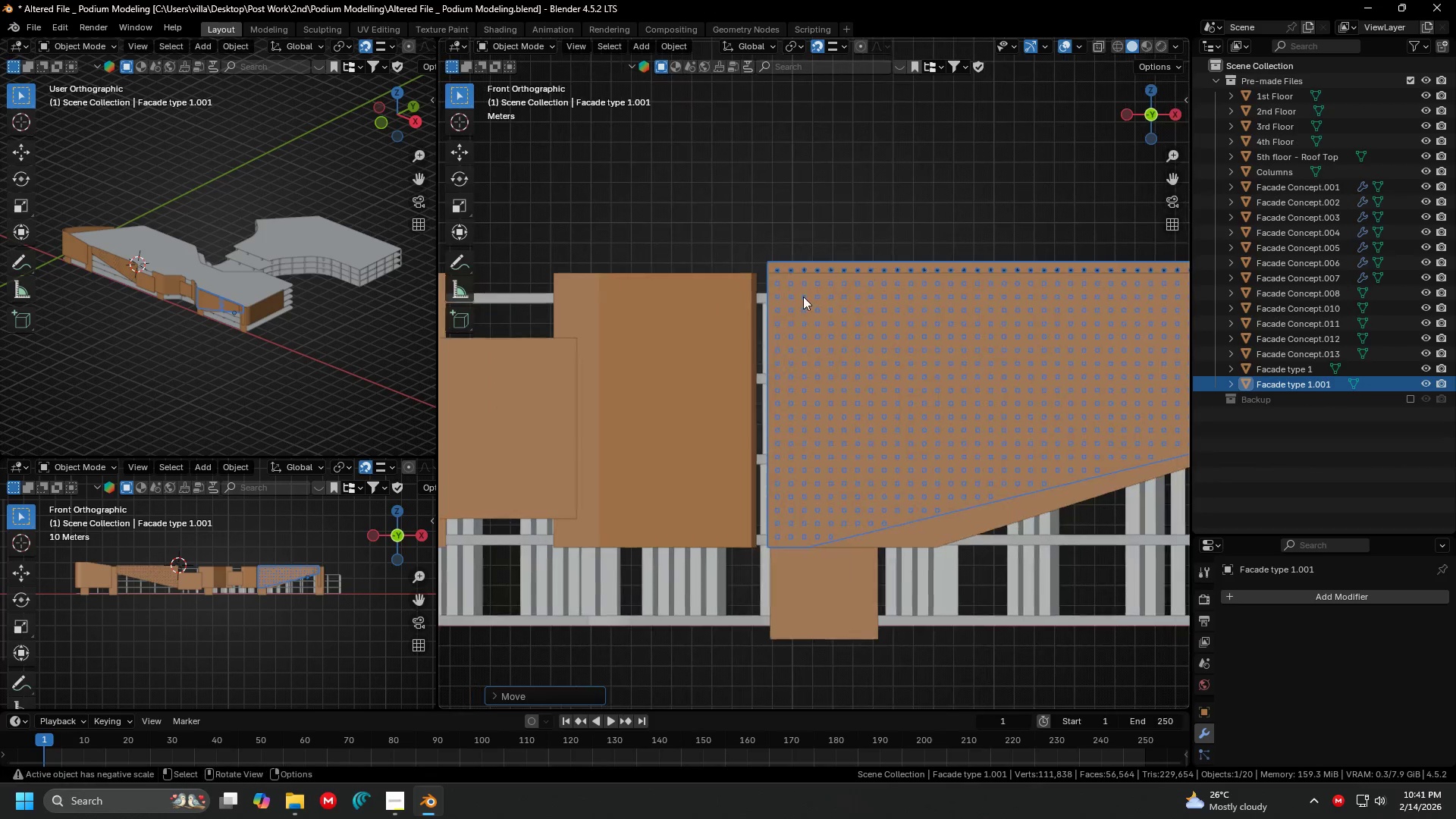 
scroll: coordinate [803, 296], scroll_direction: up, amount: 5.0
 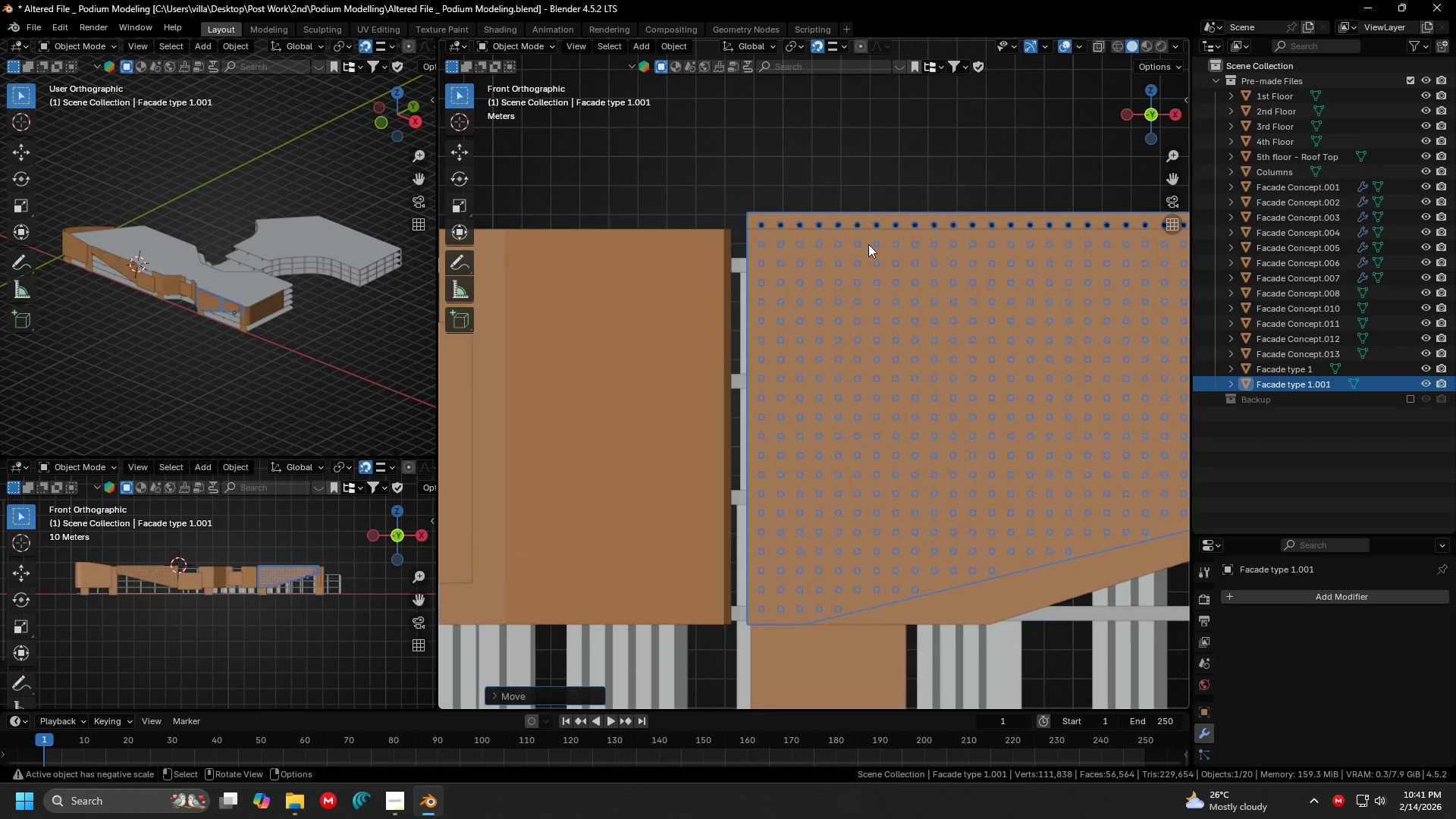 
hold_key(key=ShiftLeft, duration=0.34)
scroll: coordinate [943, 240], scroll_direction: down, amount: 2.0
 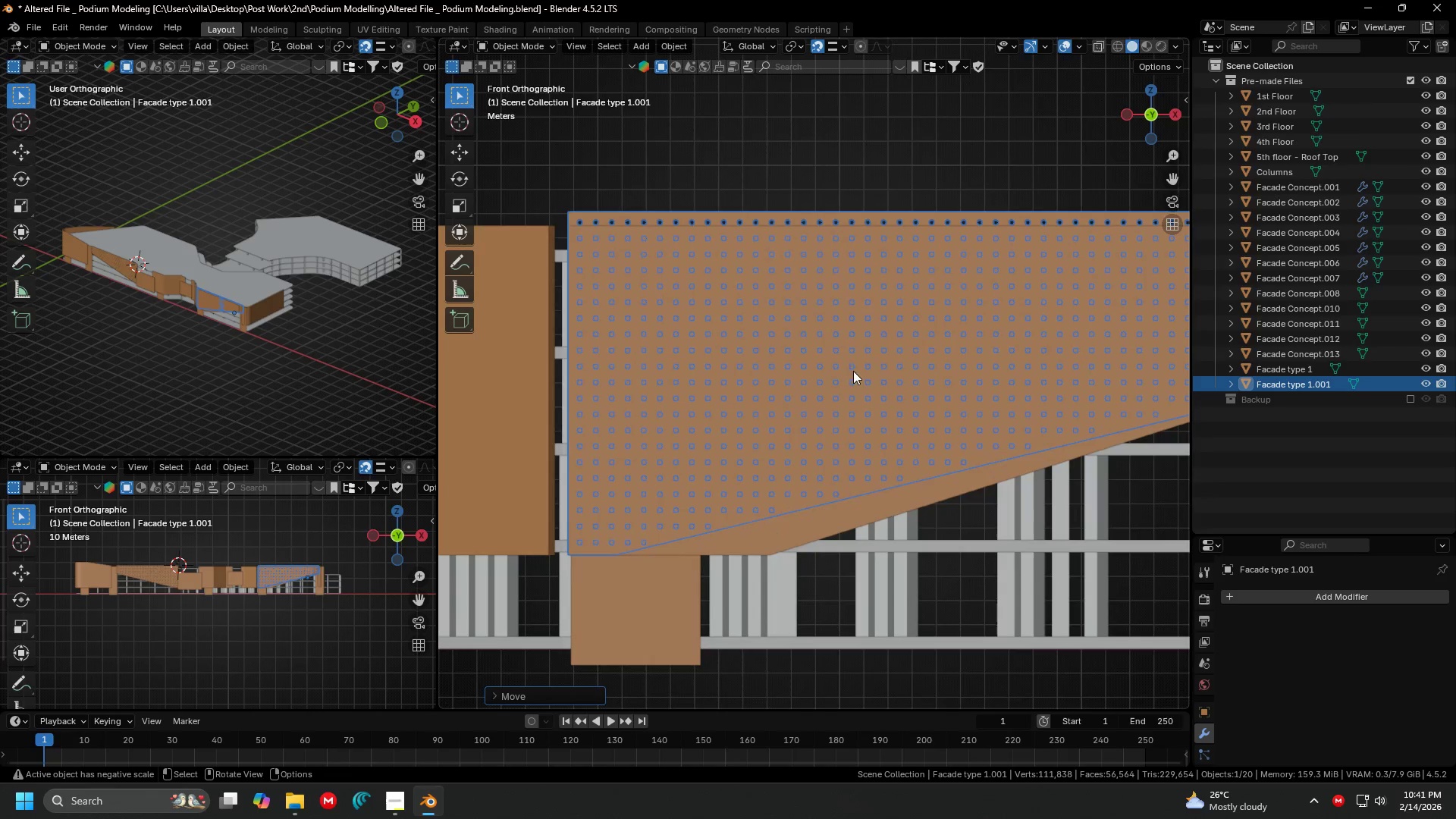 
left_click([891, 489])
 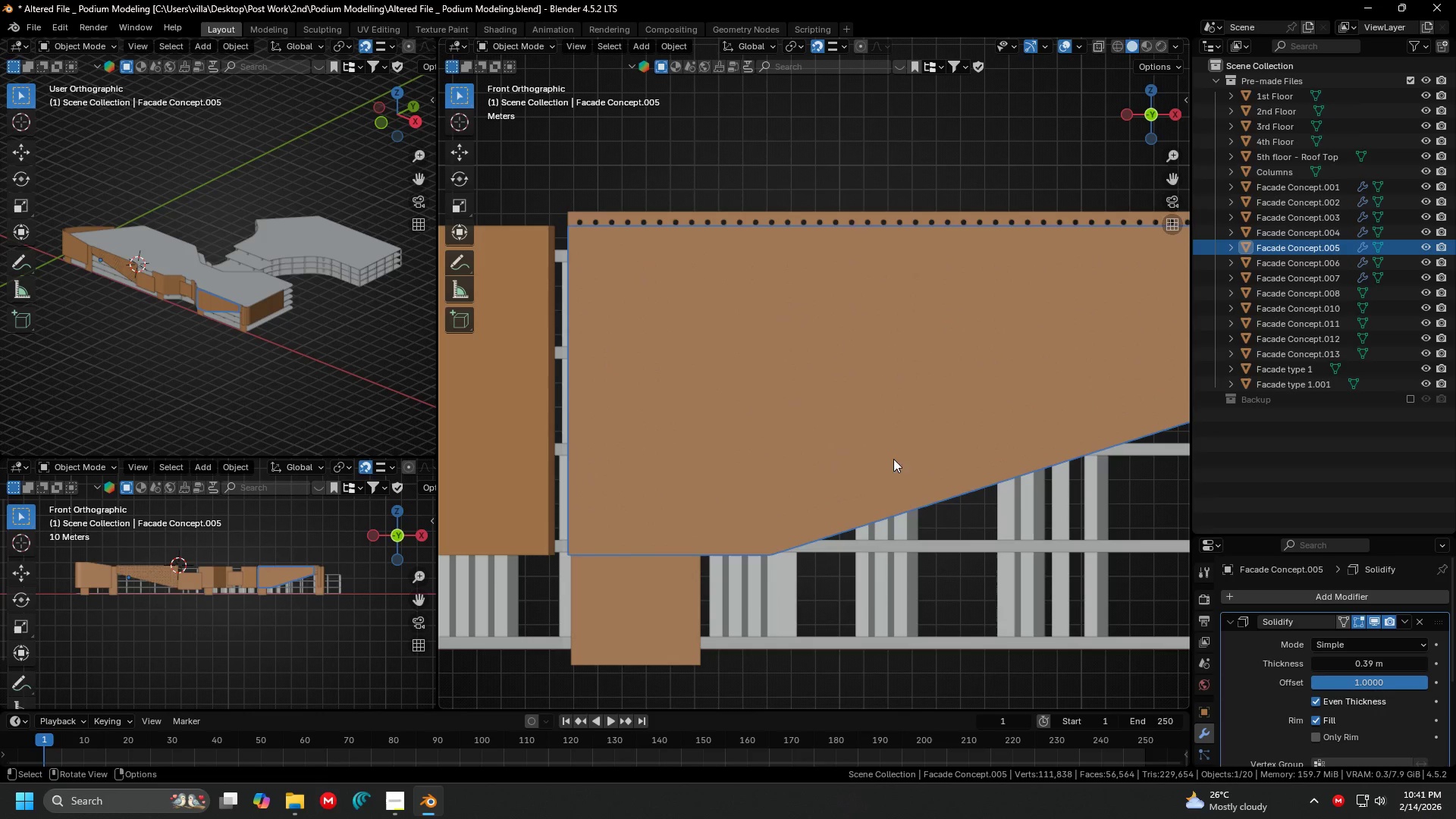 
hold_key(key=ShiftLeft, duration=0.31)
 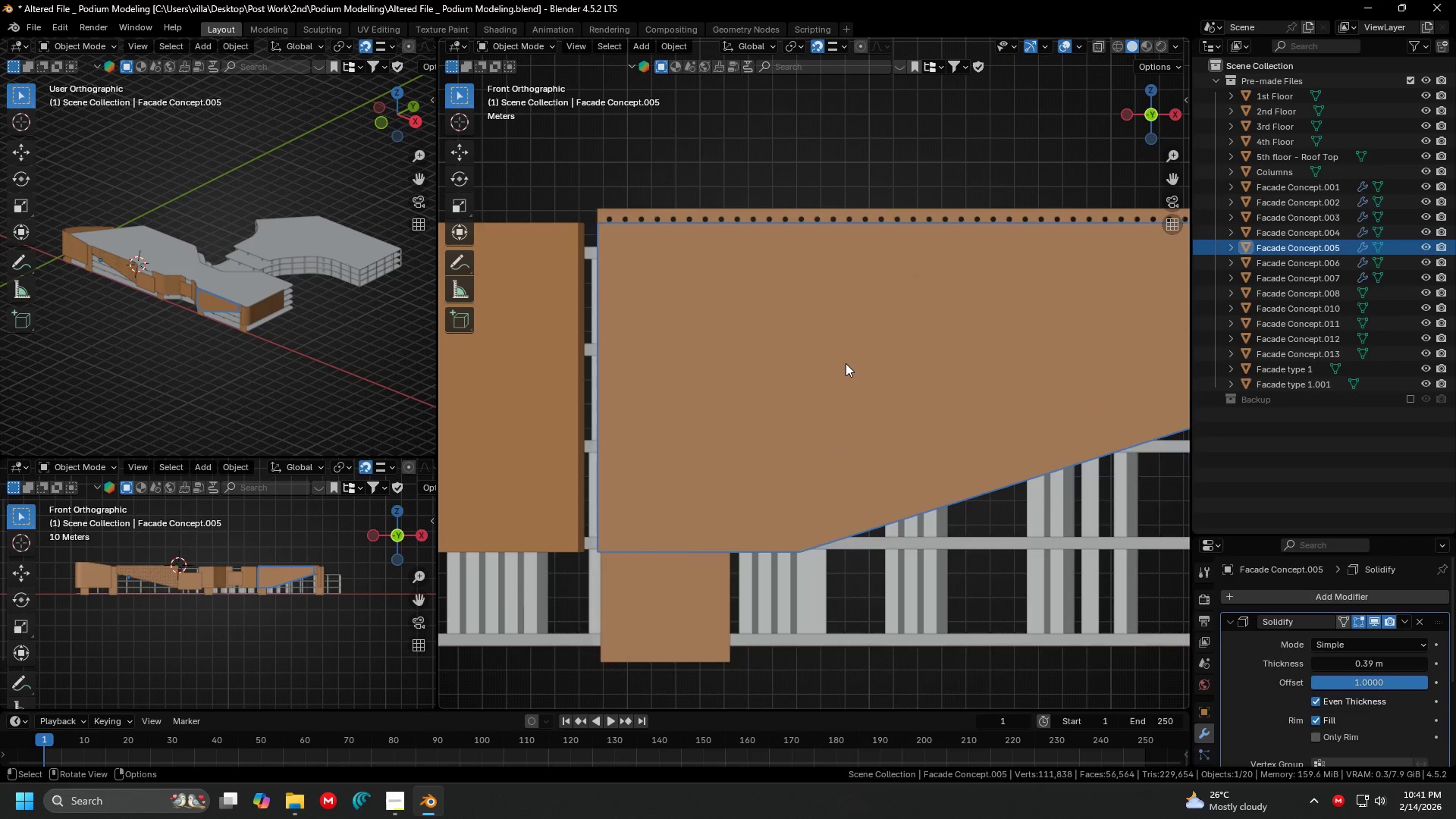 
key(Delete)
 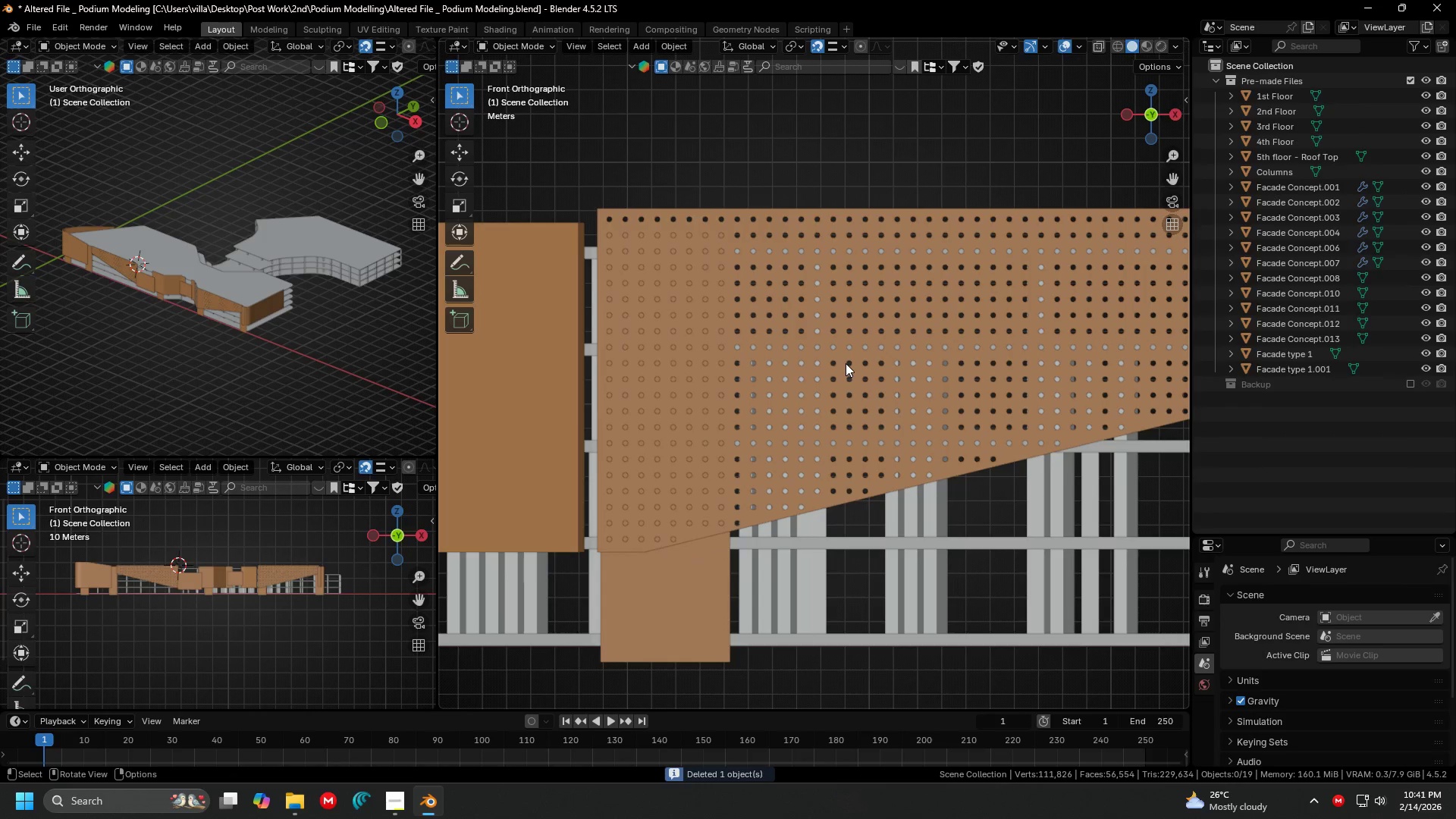 
key(Backspace)
 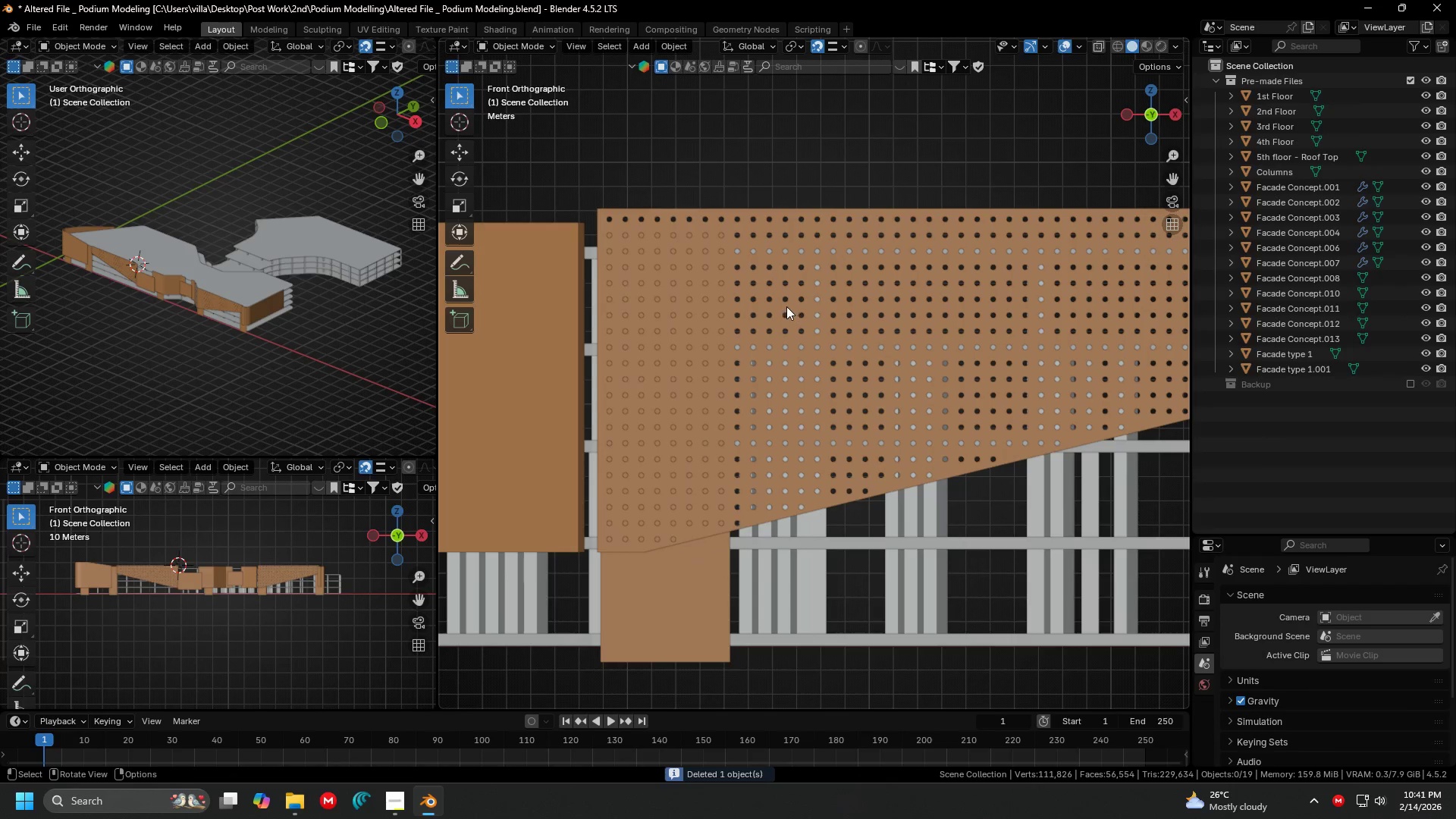 
left_click([786, 306])
 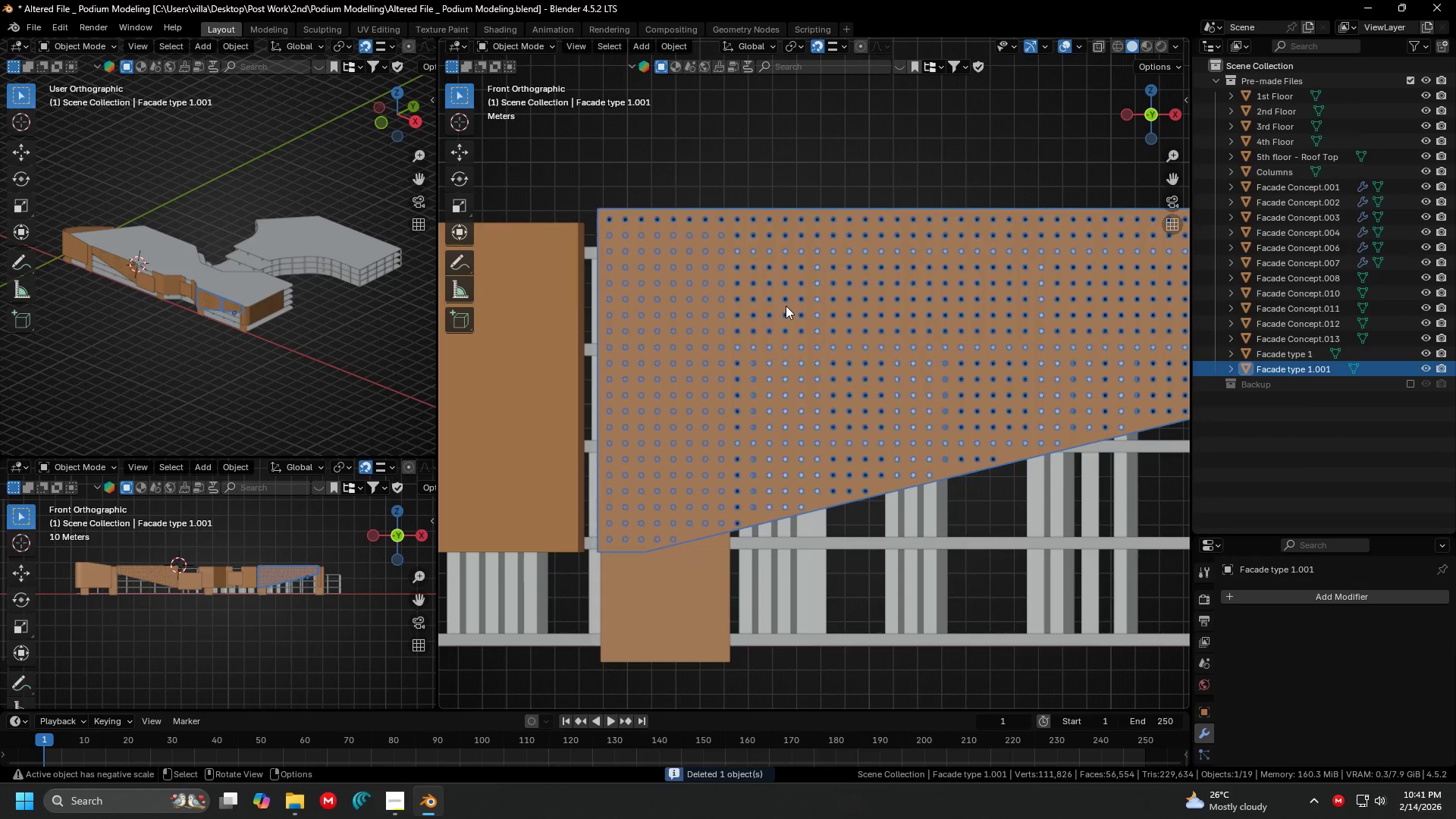 
hold_key(key=ShiftLeft, duration=0.64)
scroll: coordinate [883, 323], scroll_direction: down, amount: 1.0
 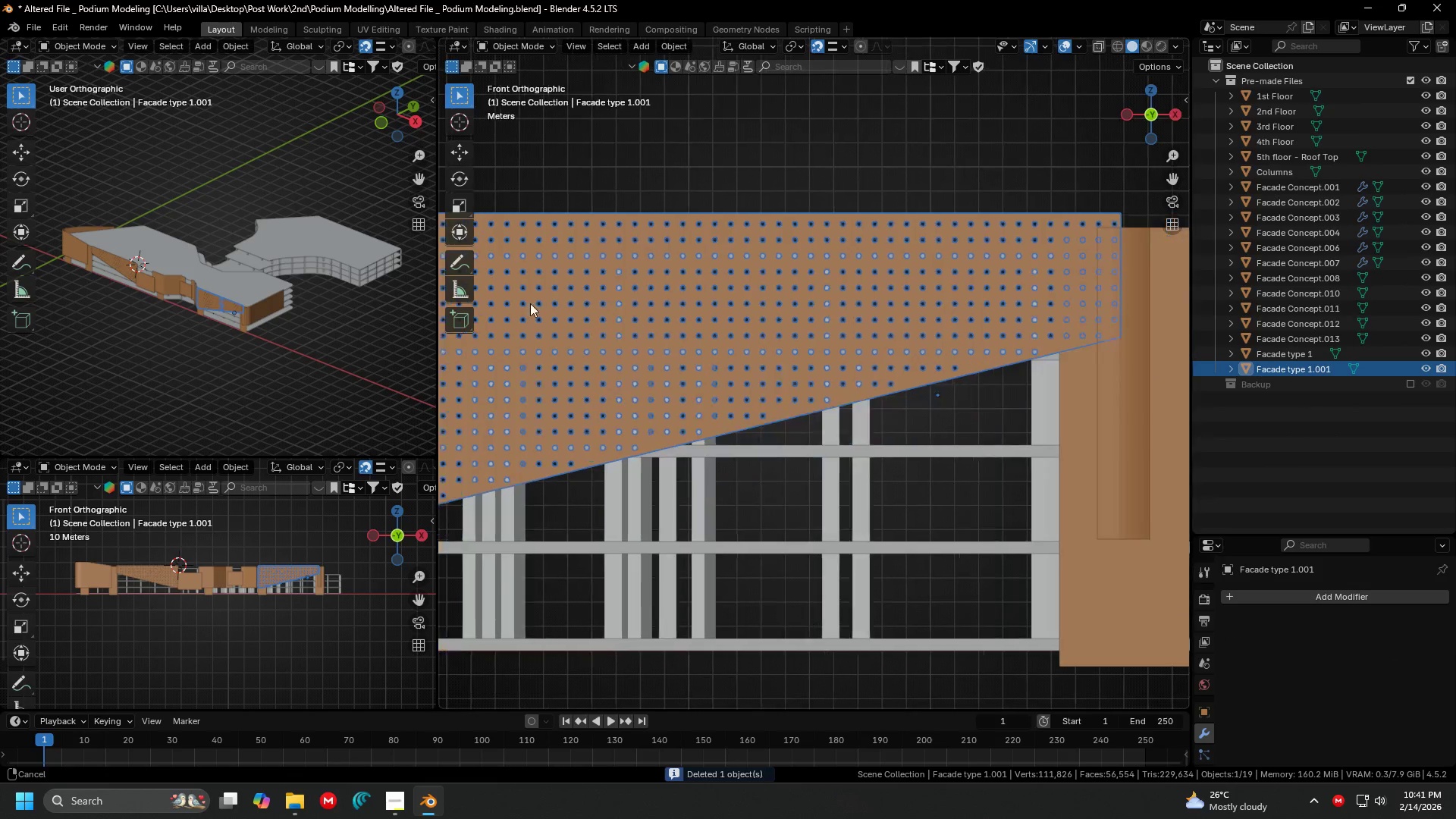 
hold_key(key=ShiftLeft, duration=0.69)
scroll: coordinate [610, 306], scroll_direction: down, amount: 2.0
 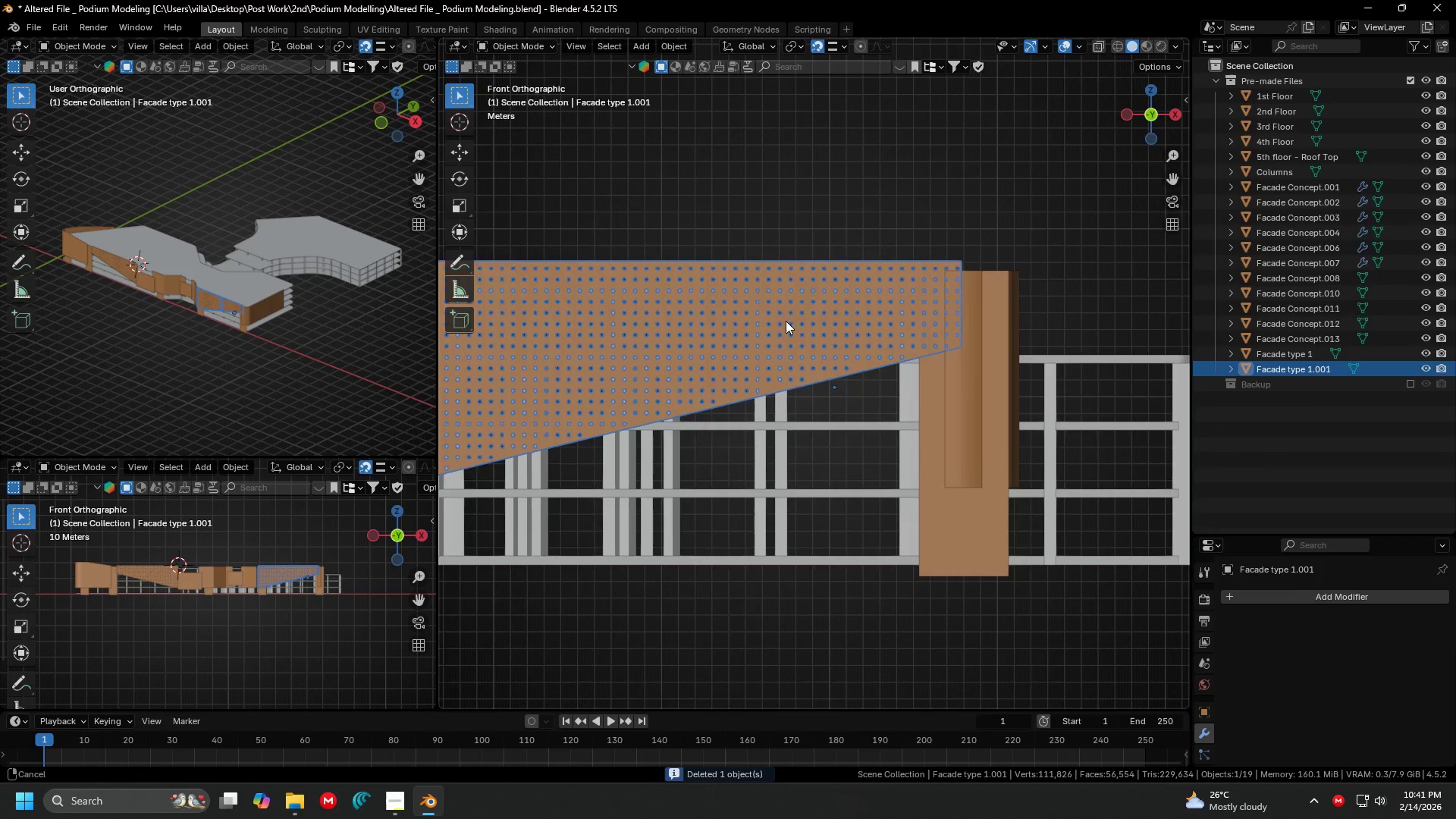 
hold_key(key=ShiftLeft, duration=0.55)
 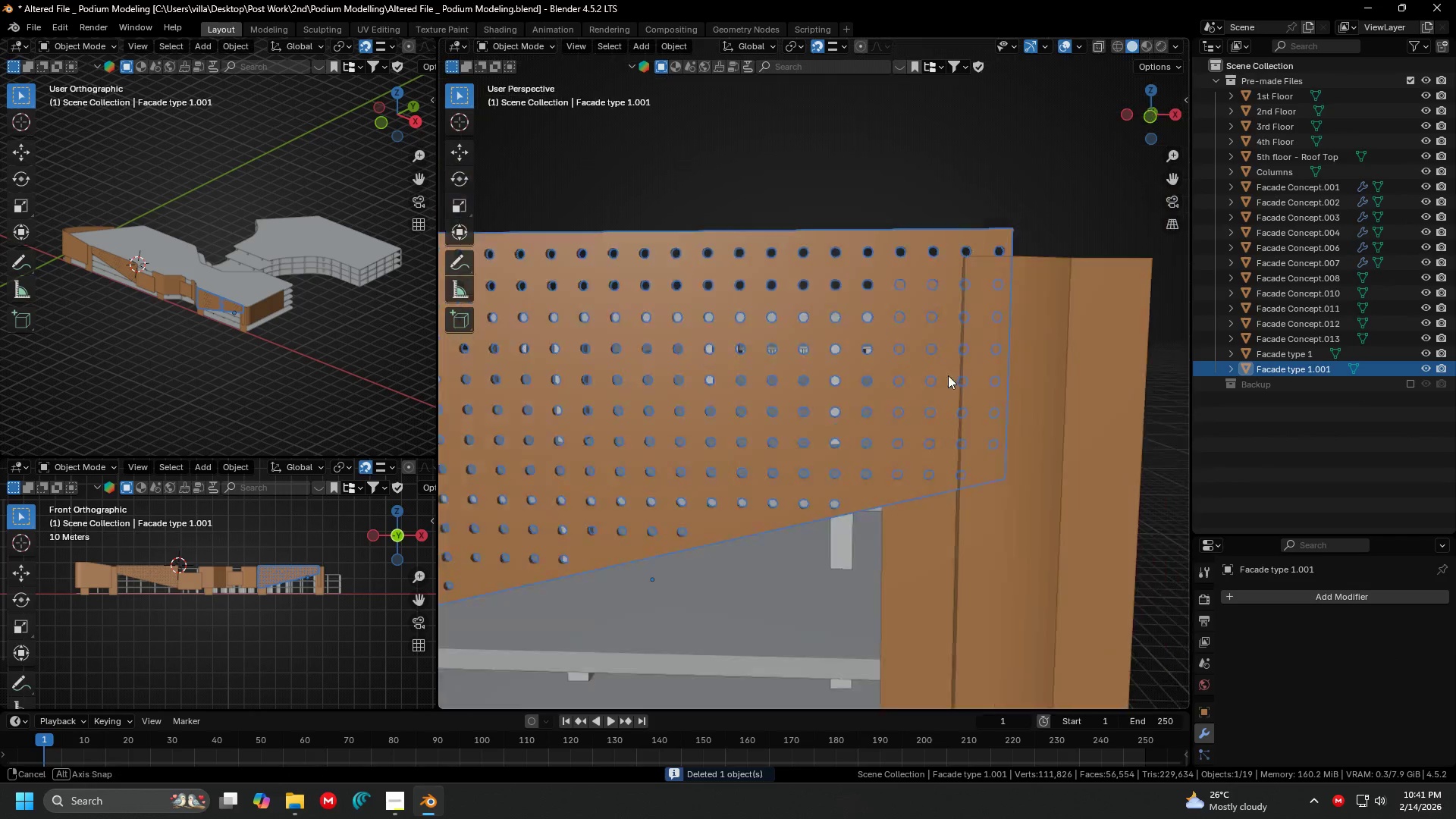 
scroll: coordinate [798, 318], scroll_direction: up, amount: 2.0
 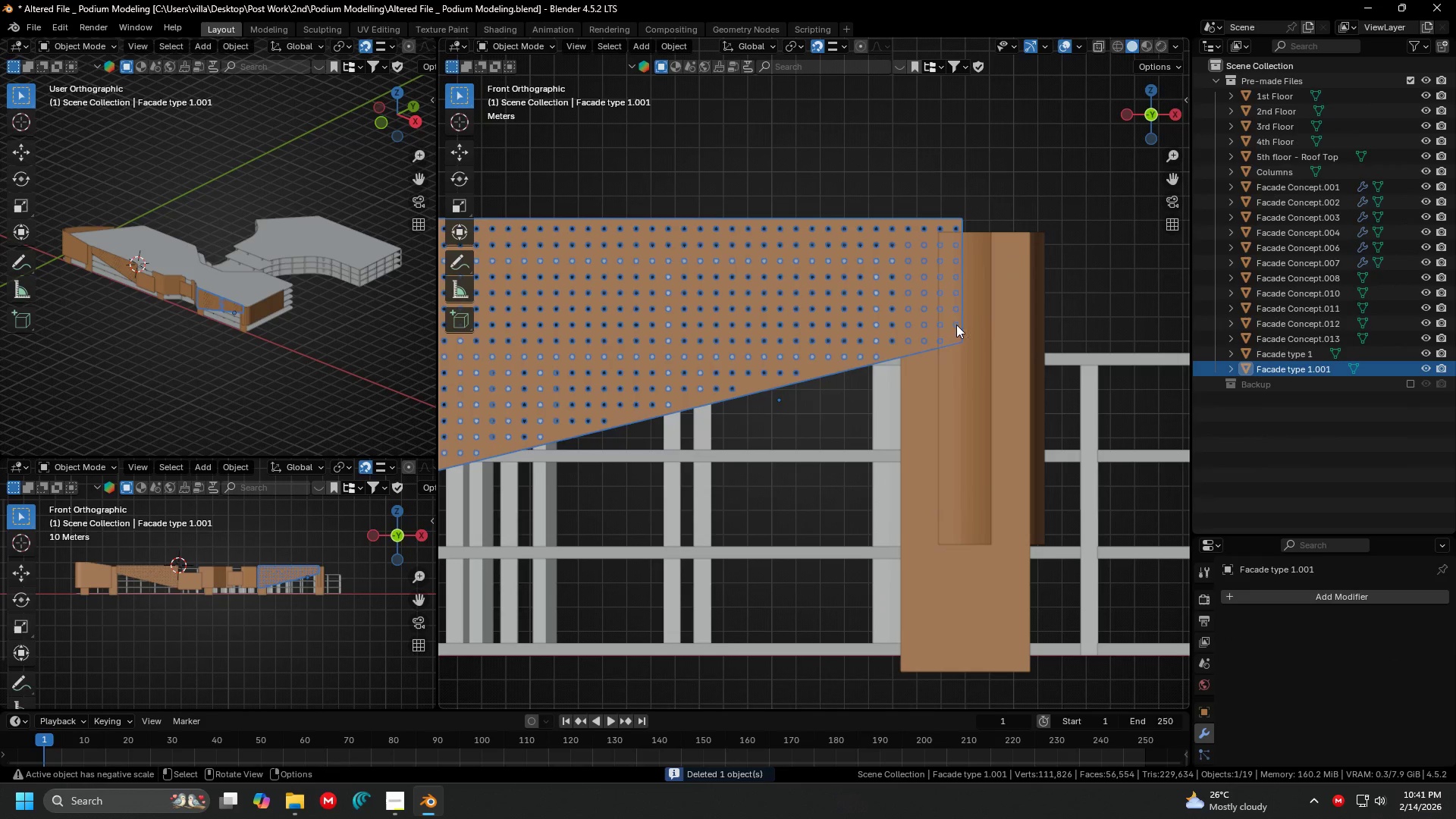 
hold_key(key=ShiftLeft, duration=1.31)
scroll: coordinate [953, 364], scroll_direction: down, amount: 2.0
 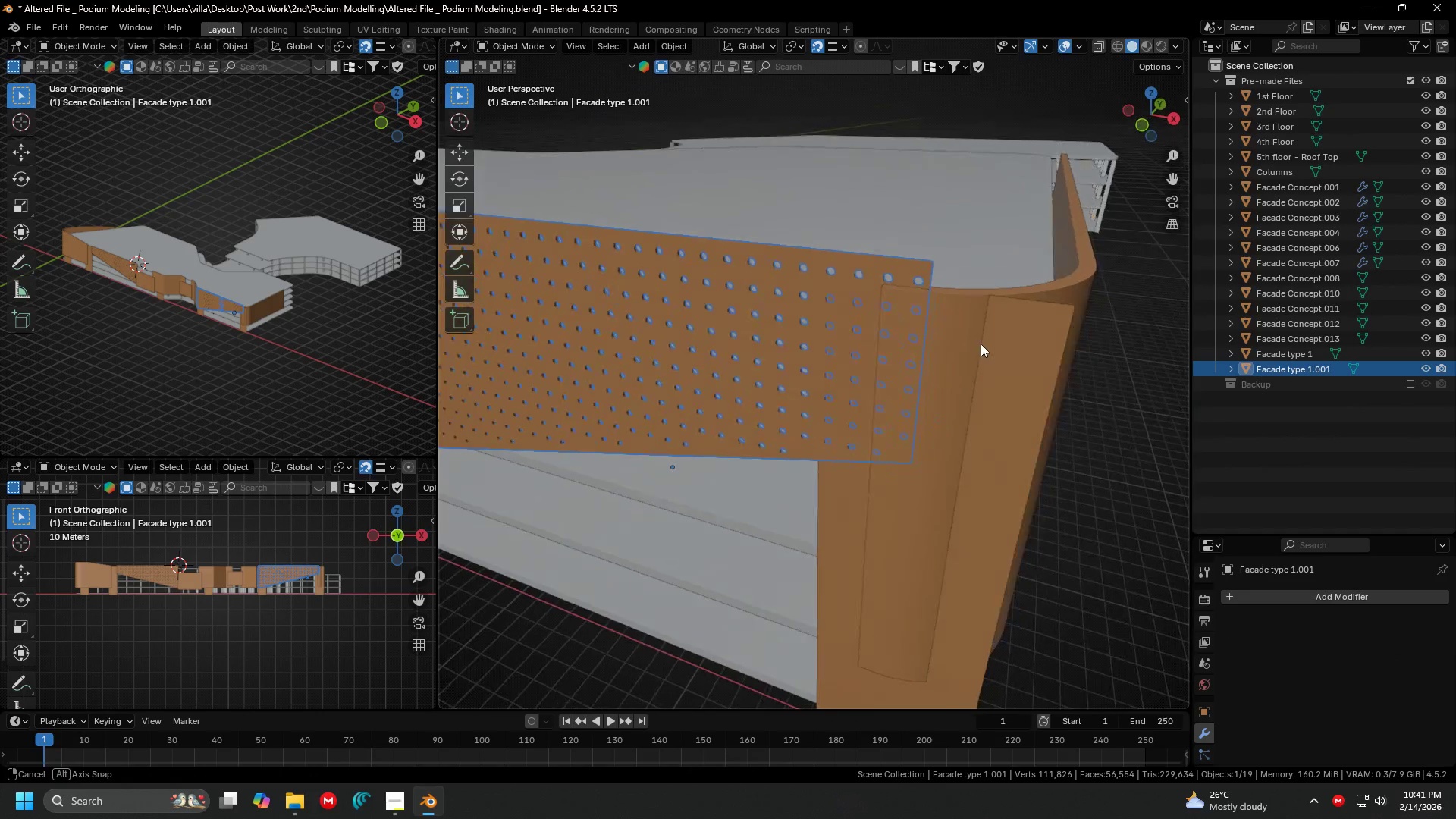 
hold_key(key=ShiftLeft, duration=0.38)
 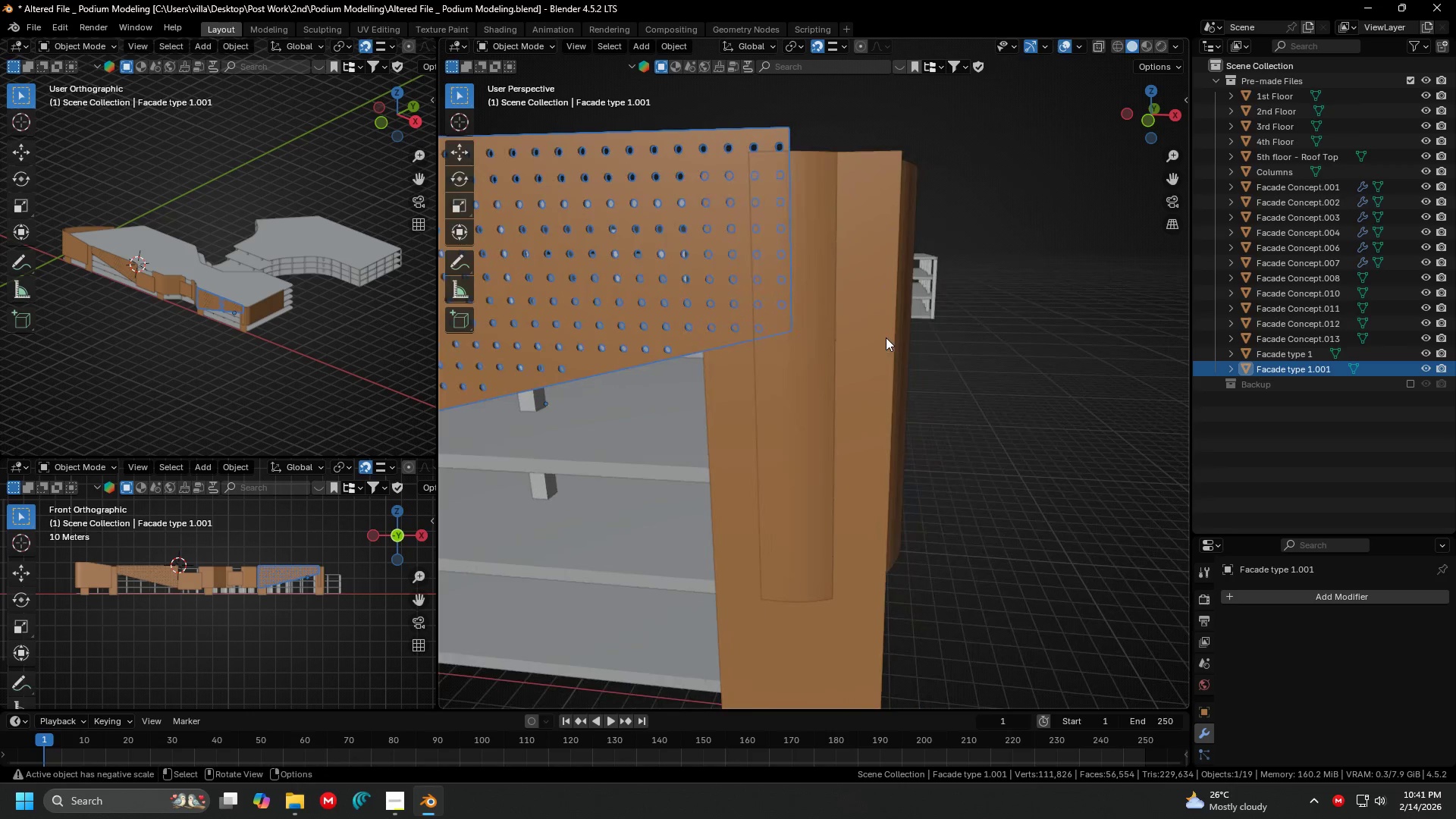 
left_click([893, 331])
 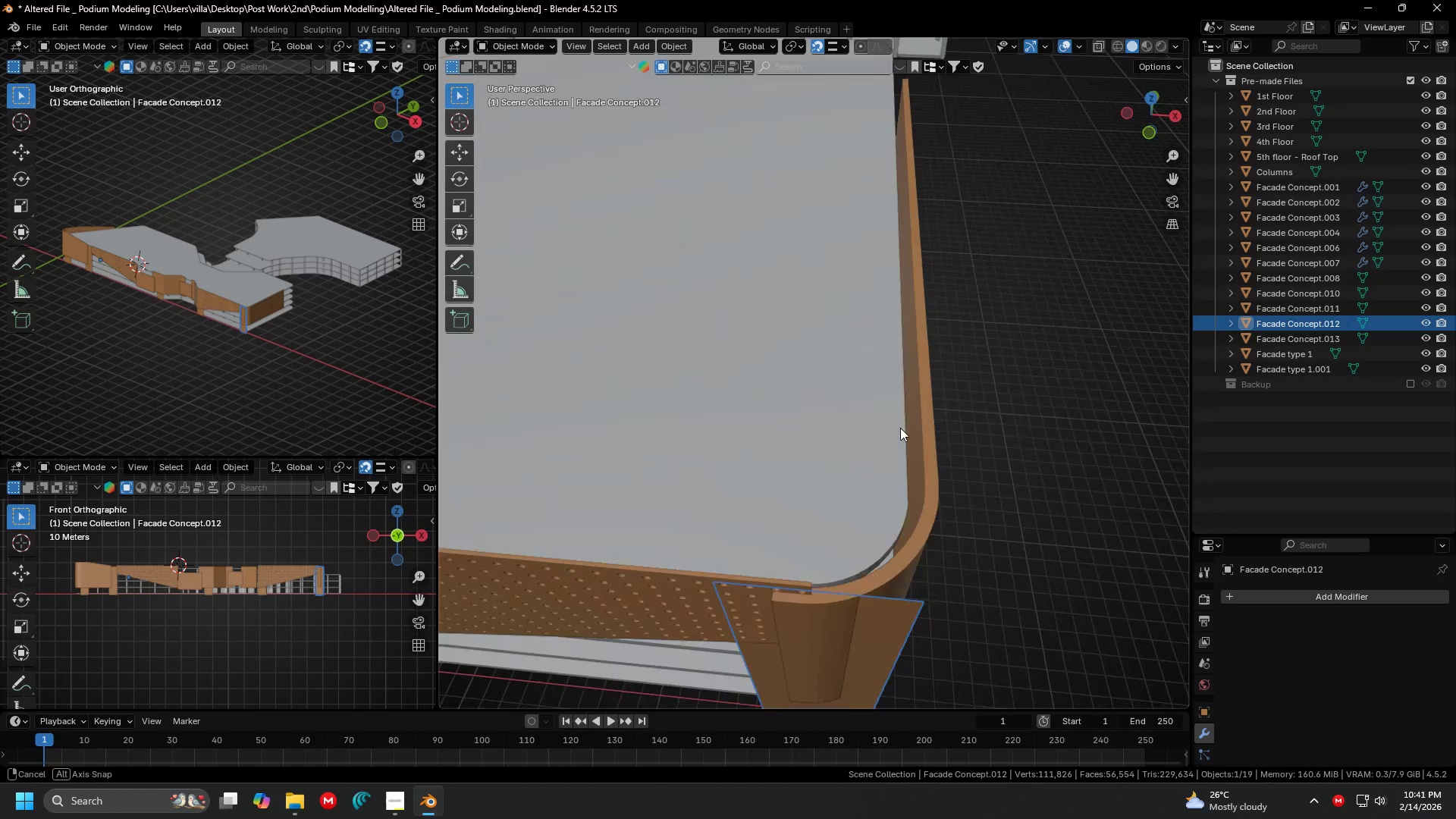 
hold_key(key=ShiftLeft, duration=0.34)
 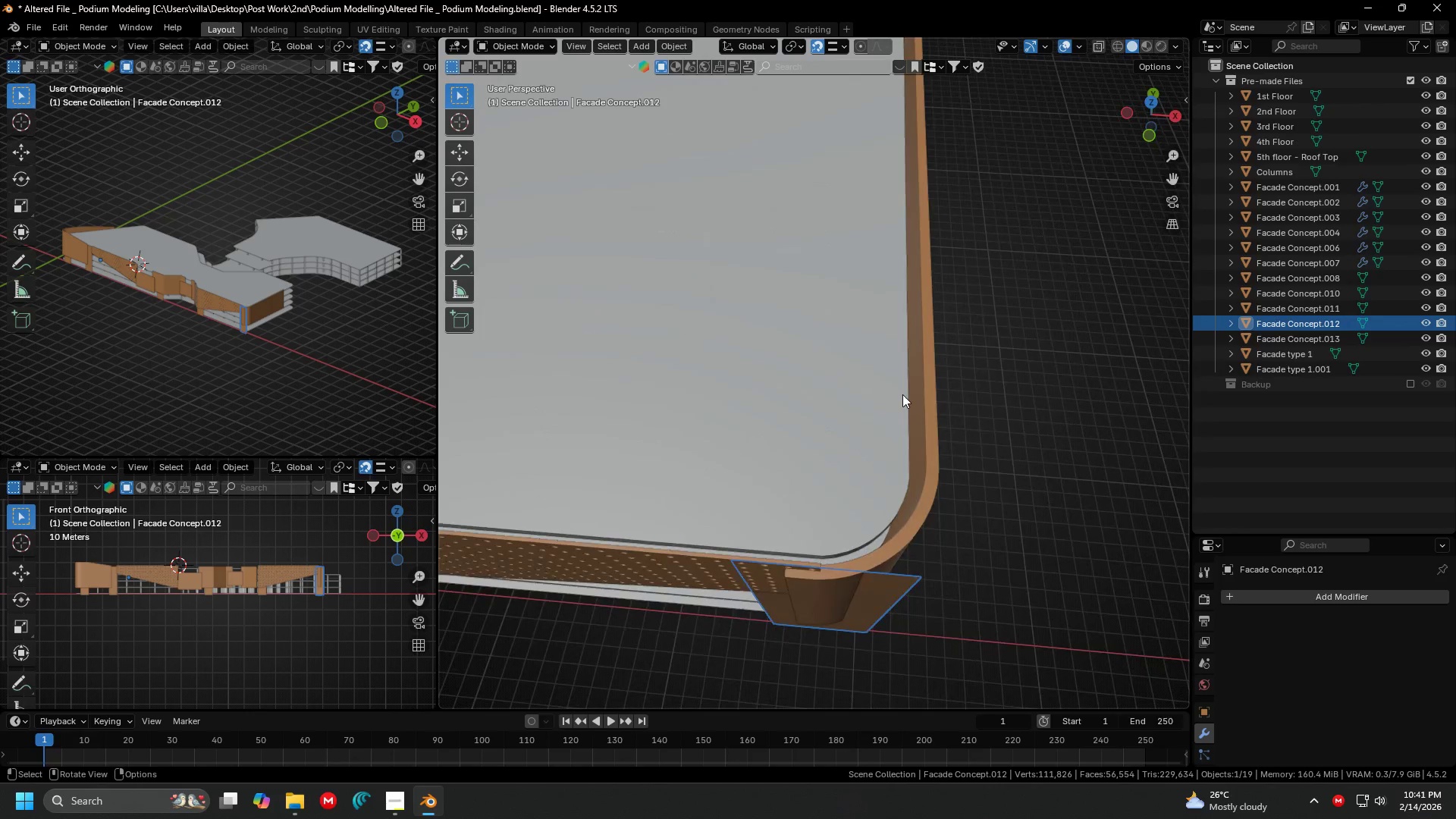 
hold_key(key=ShiftLeft, duration=0.38)
 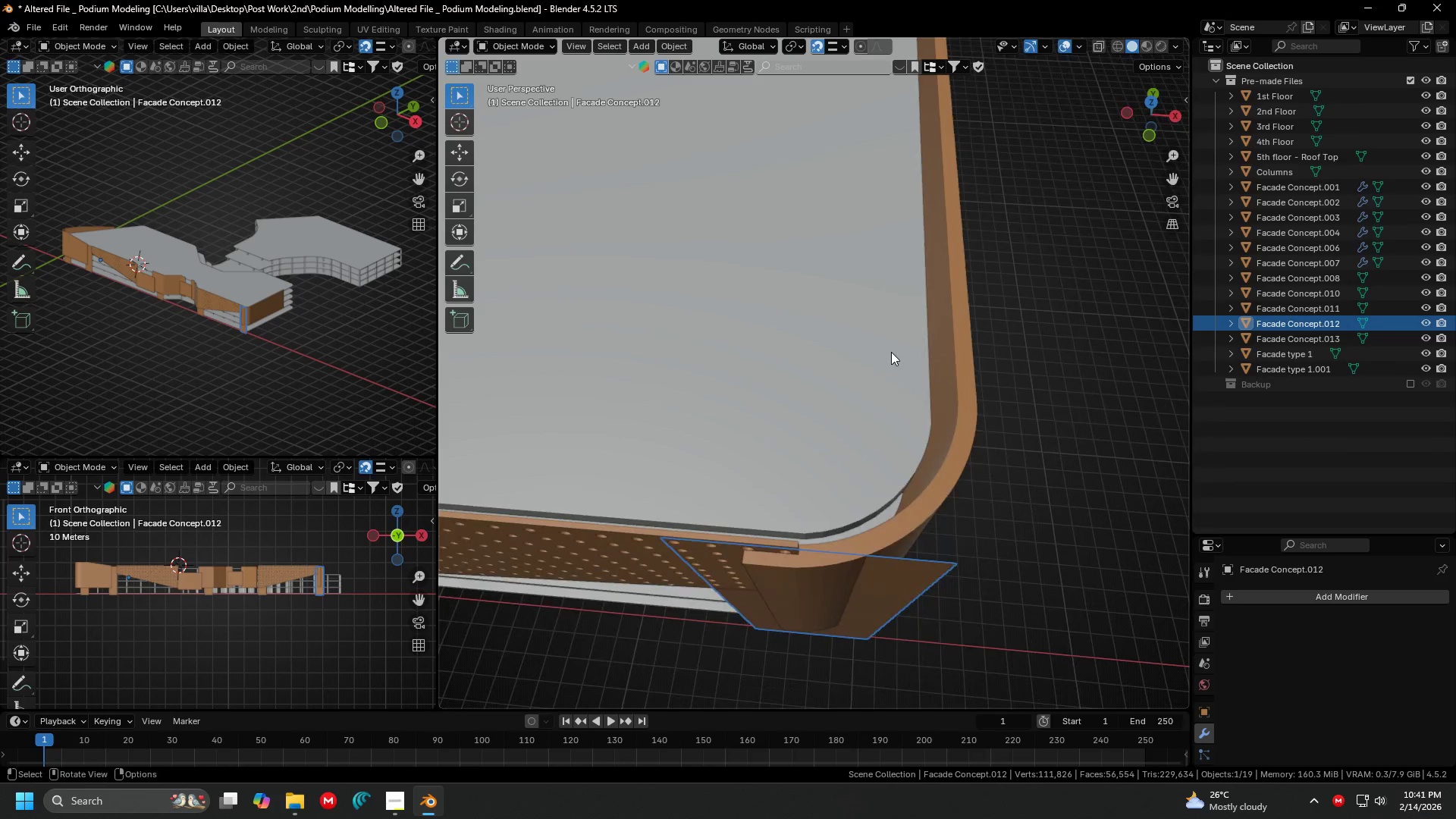 
scroll: coordinate [902, 394], scroll_direction: up, amount: 1.0
 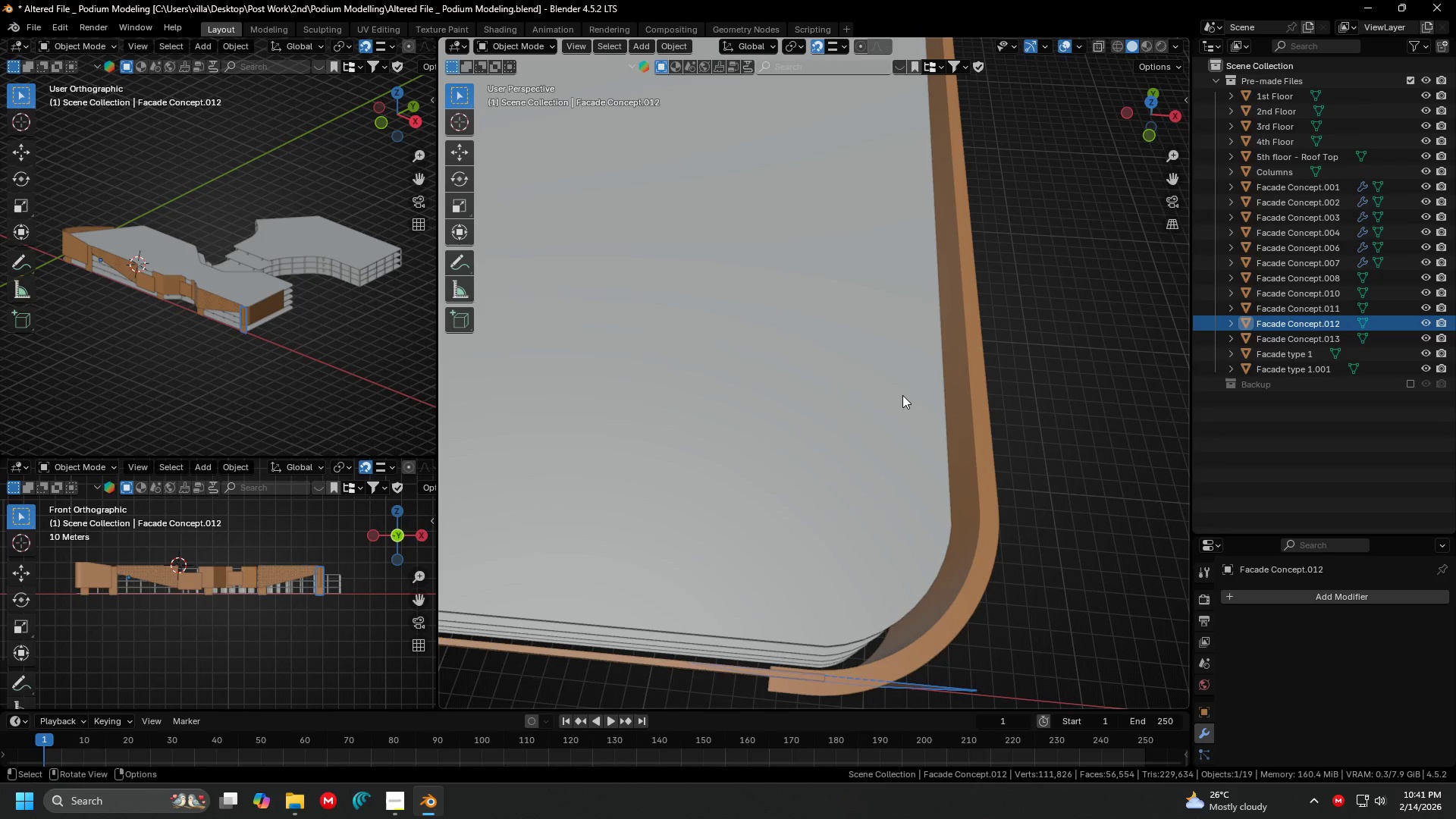 
scroll: coordinate [877, 355], scroll_direction: down, amount: 2.0
 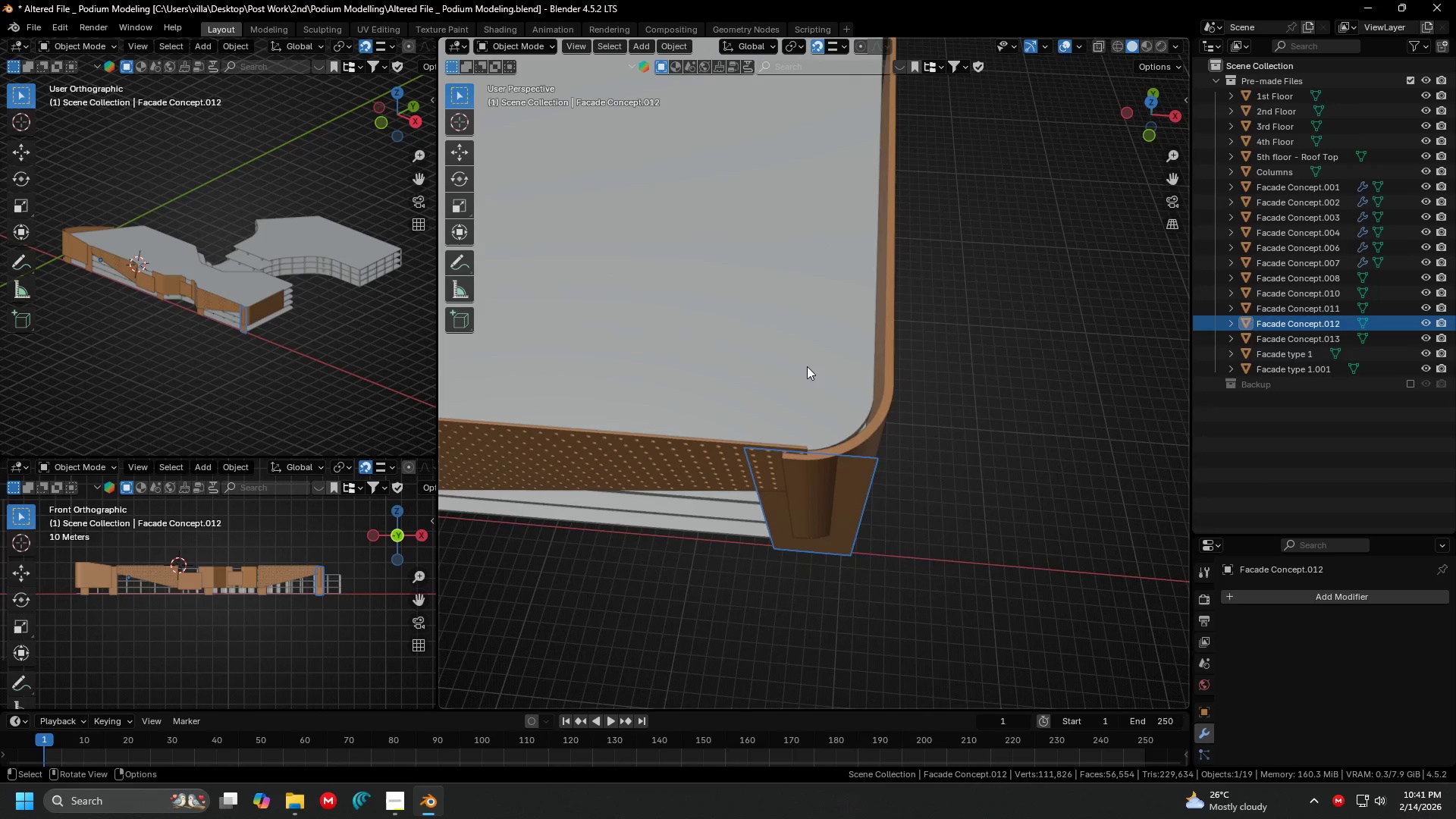 
key(Delete)
 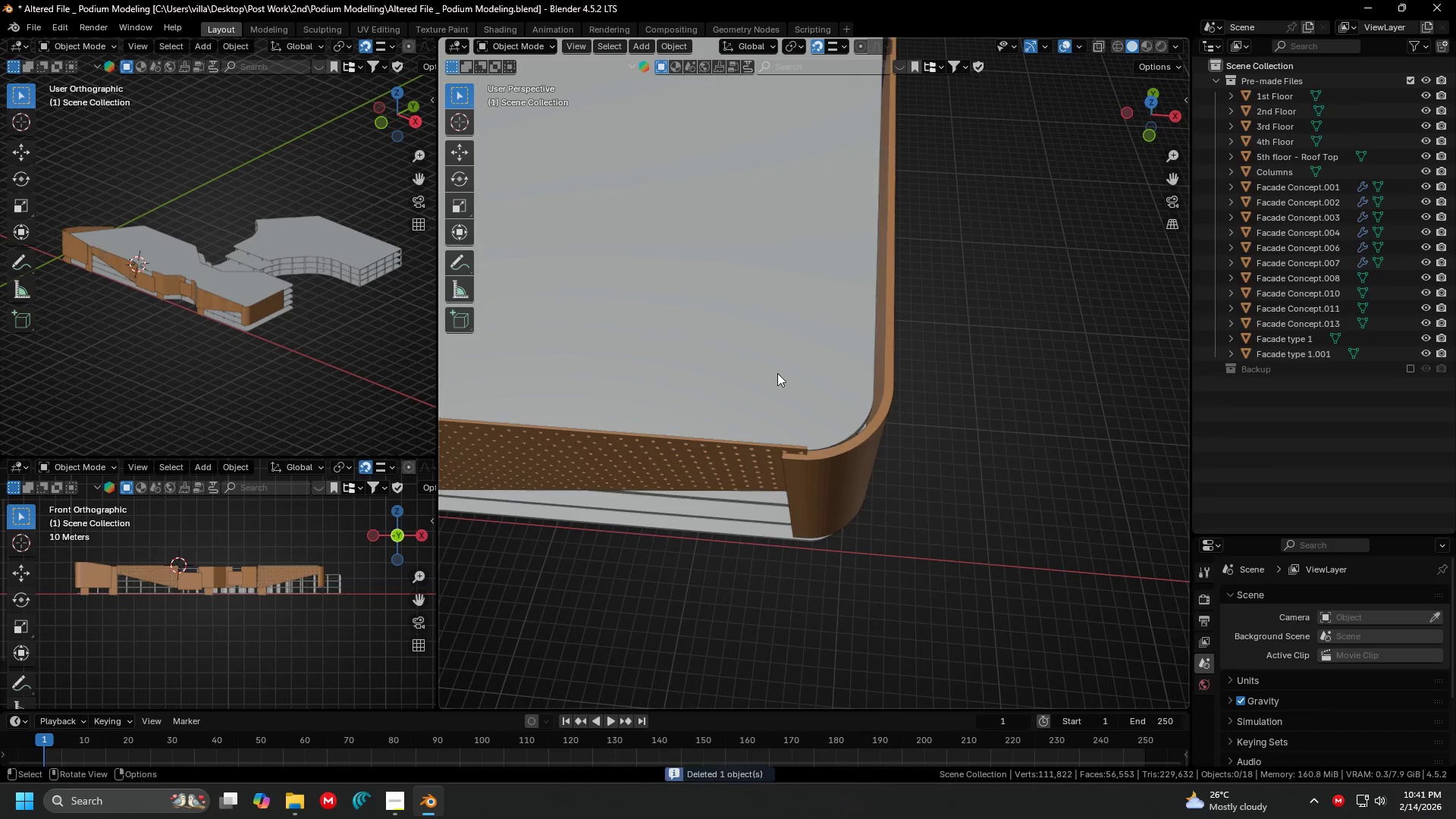 
key(Backspace)
 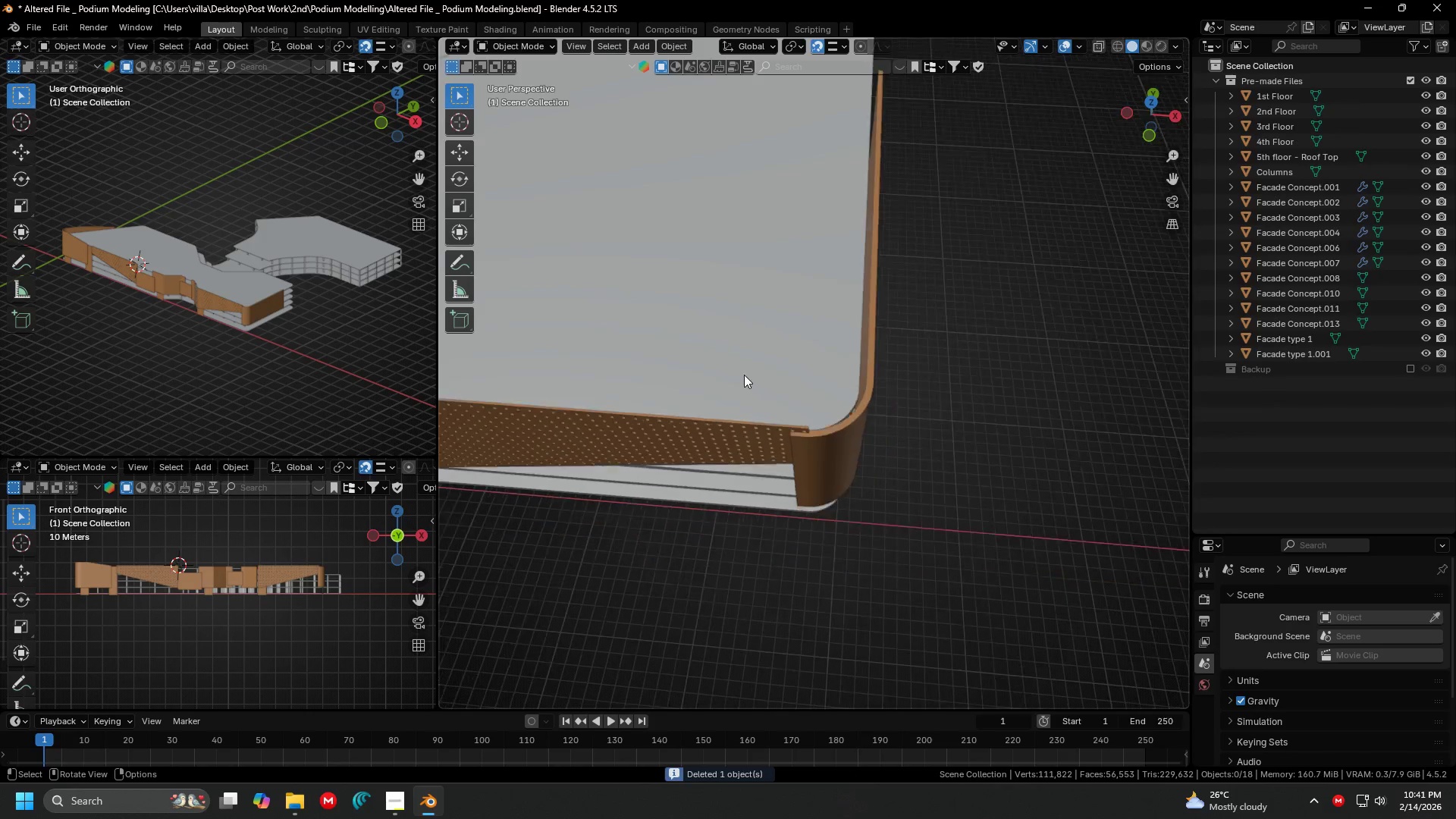 
hold_key(key=ShiftLeft, duration=0.86)
 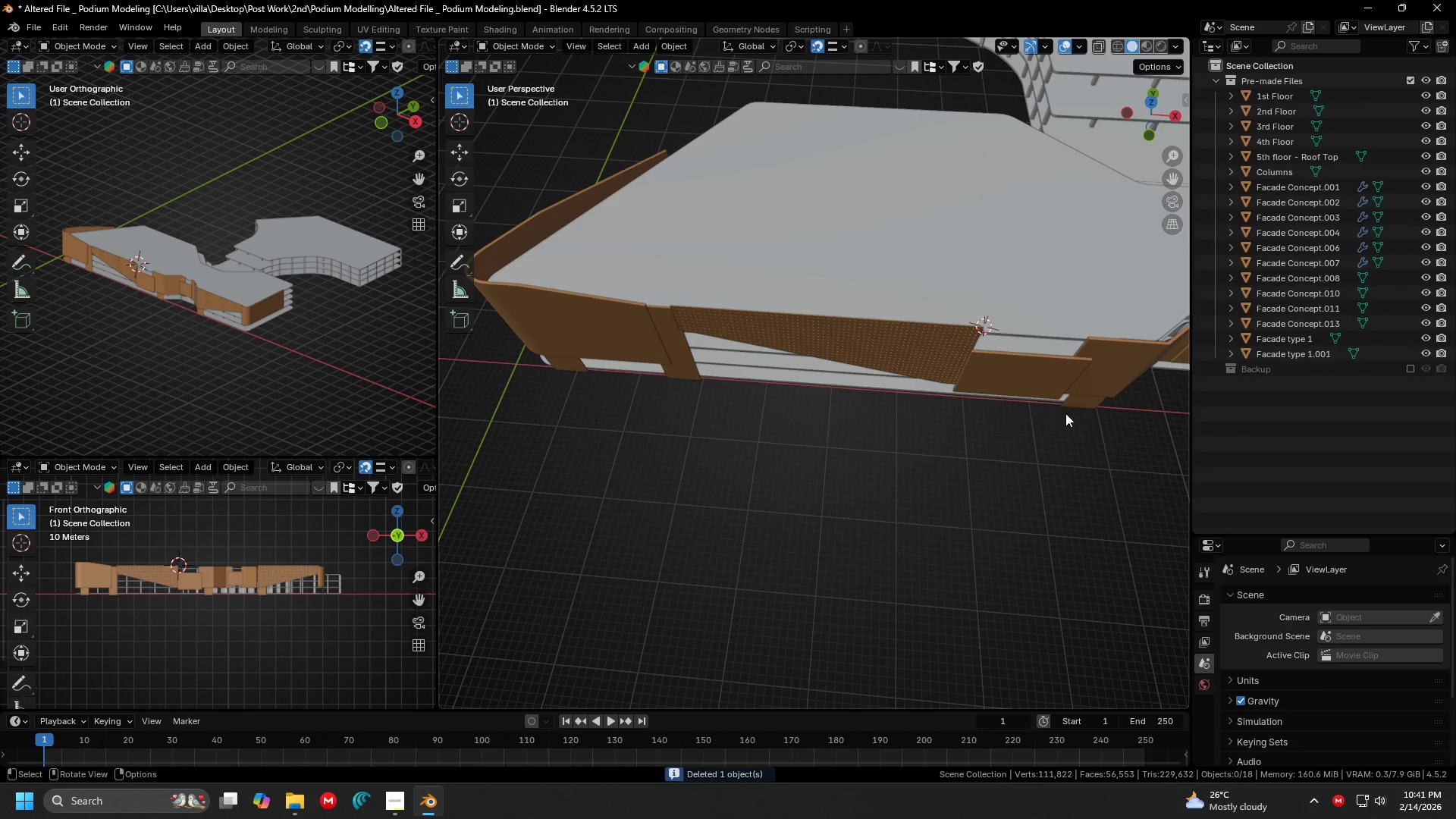 
scroll: coordinate [743, 375], scroll_direction: down, amount: 4.0
 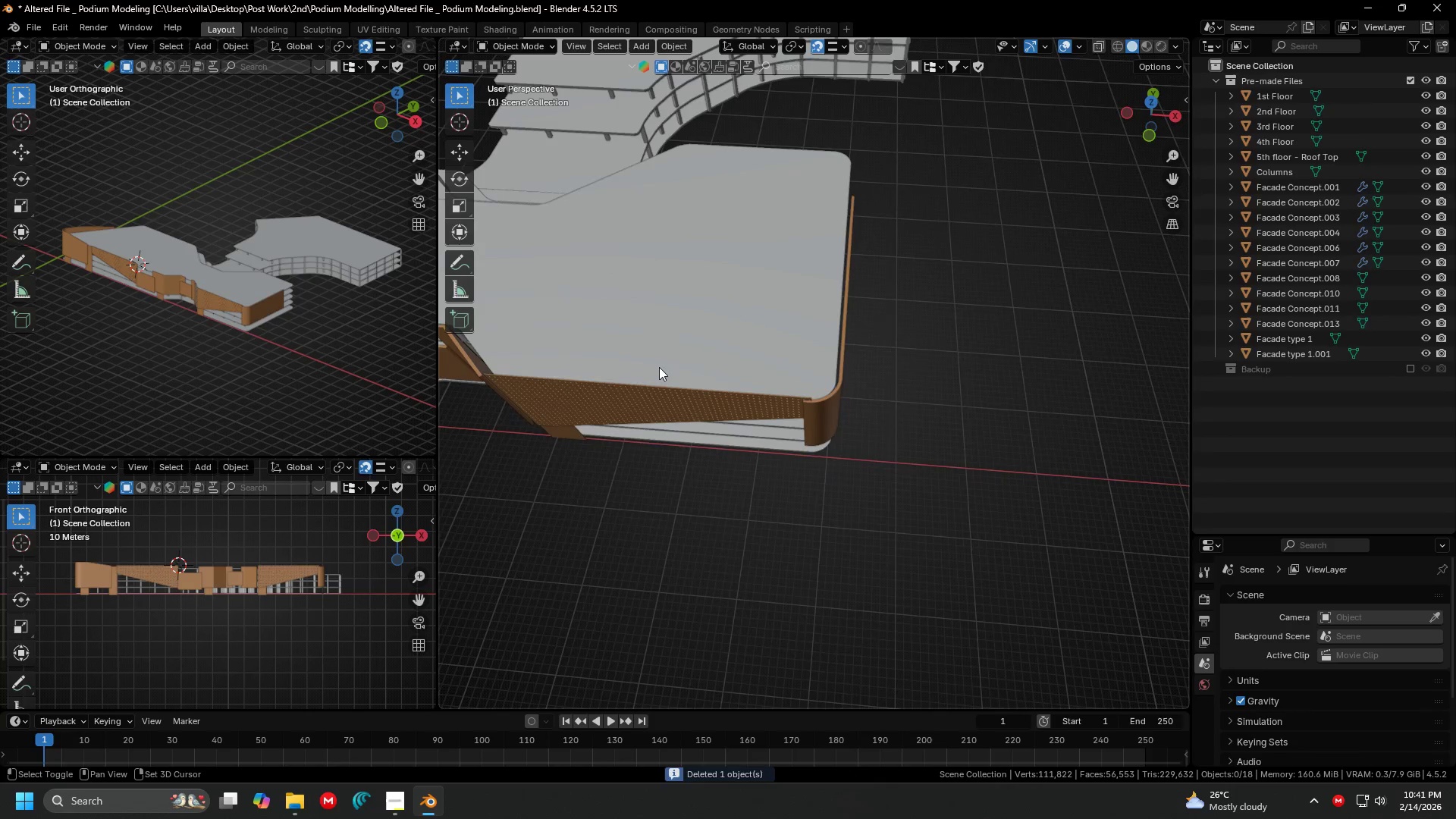 
hold_key(key=ShiftLeft, duration=0.34)
 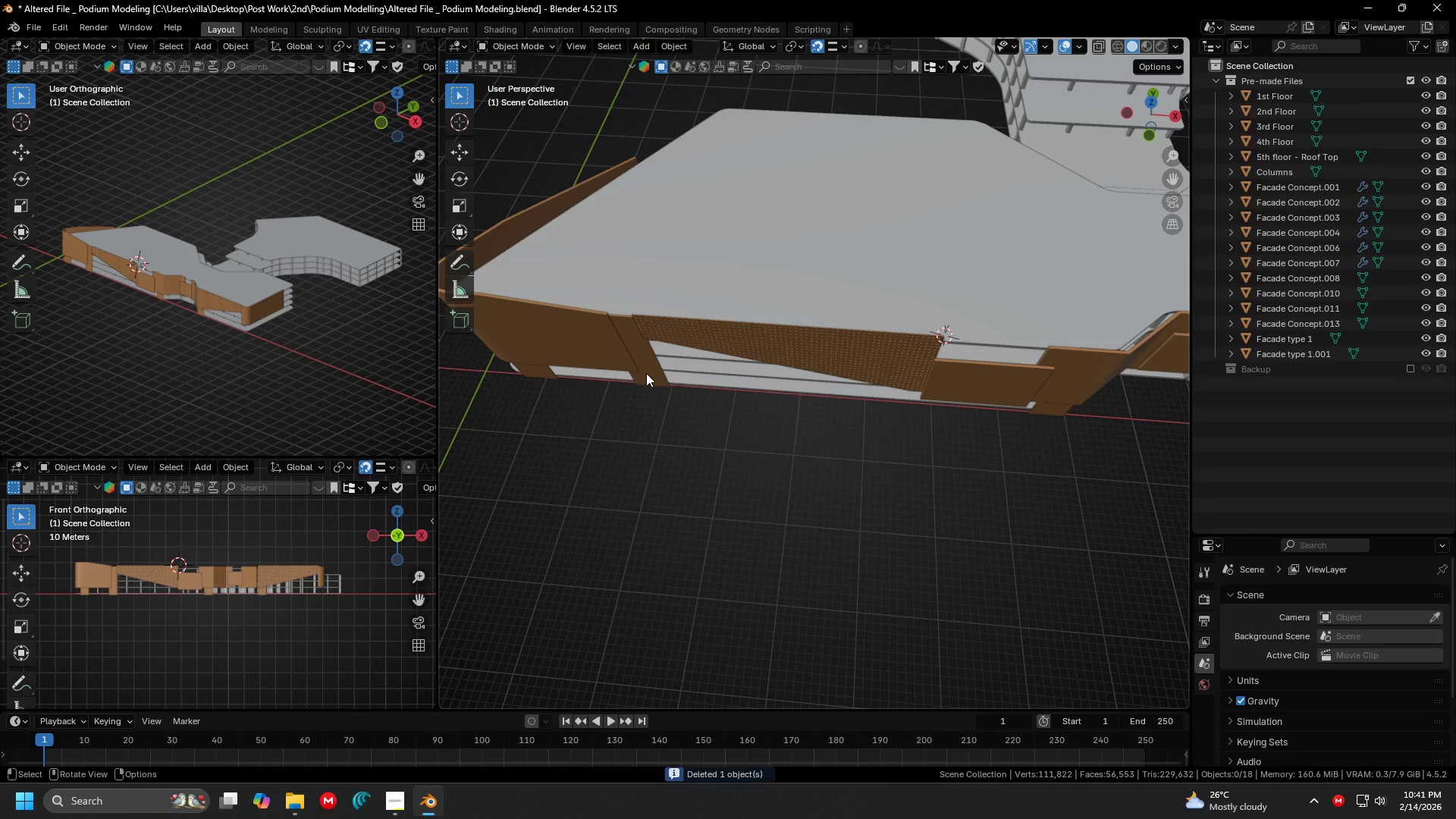 
left_click([645, 373])
 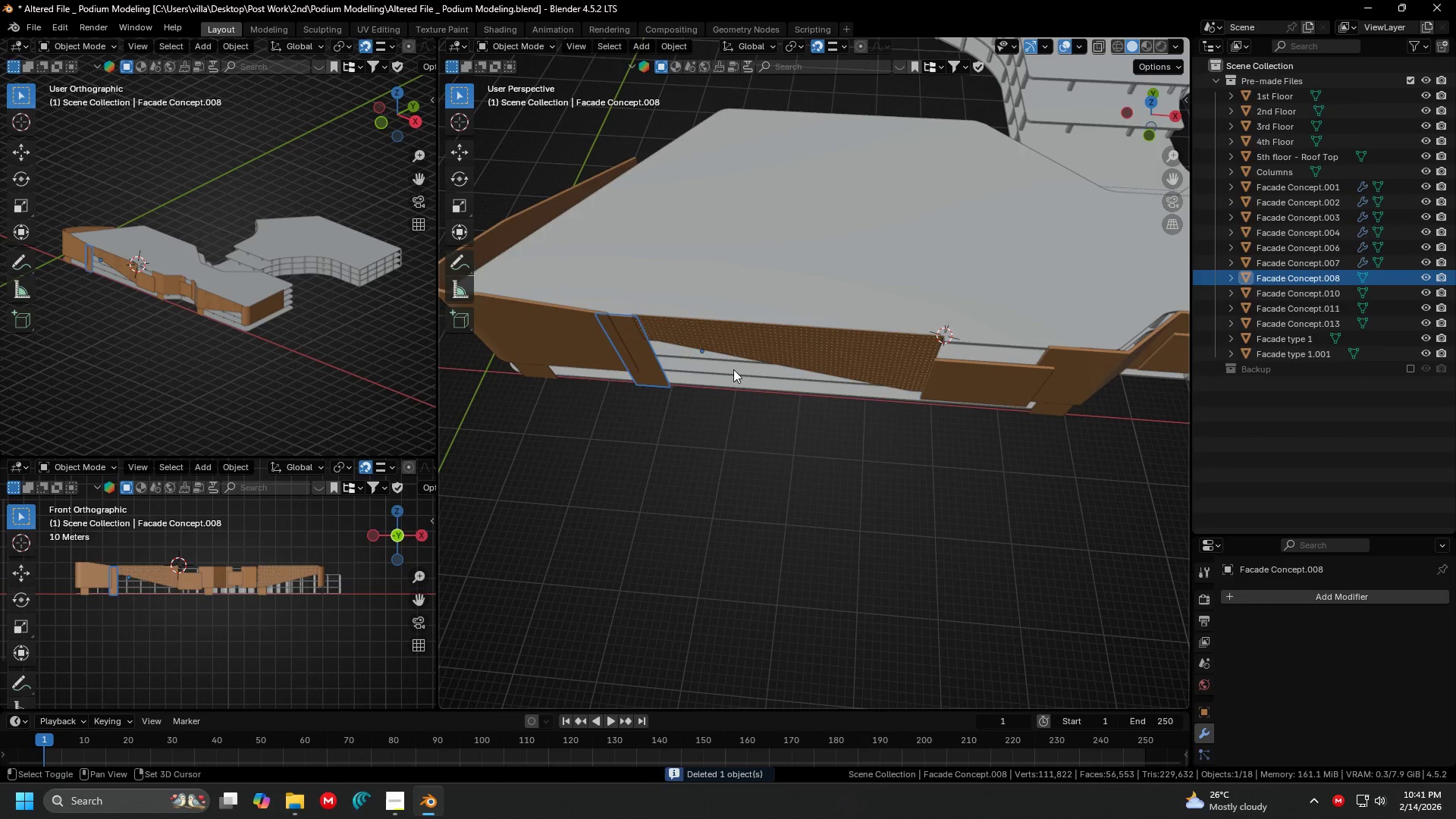 
hold_key(key=ShiftLeft, duration=0.34)
 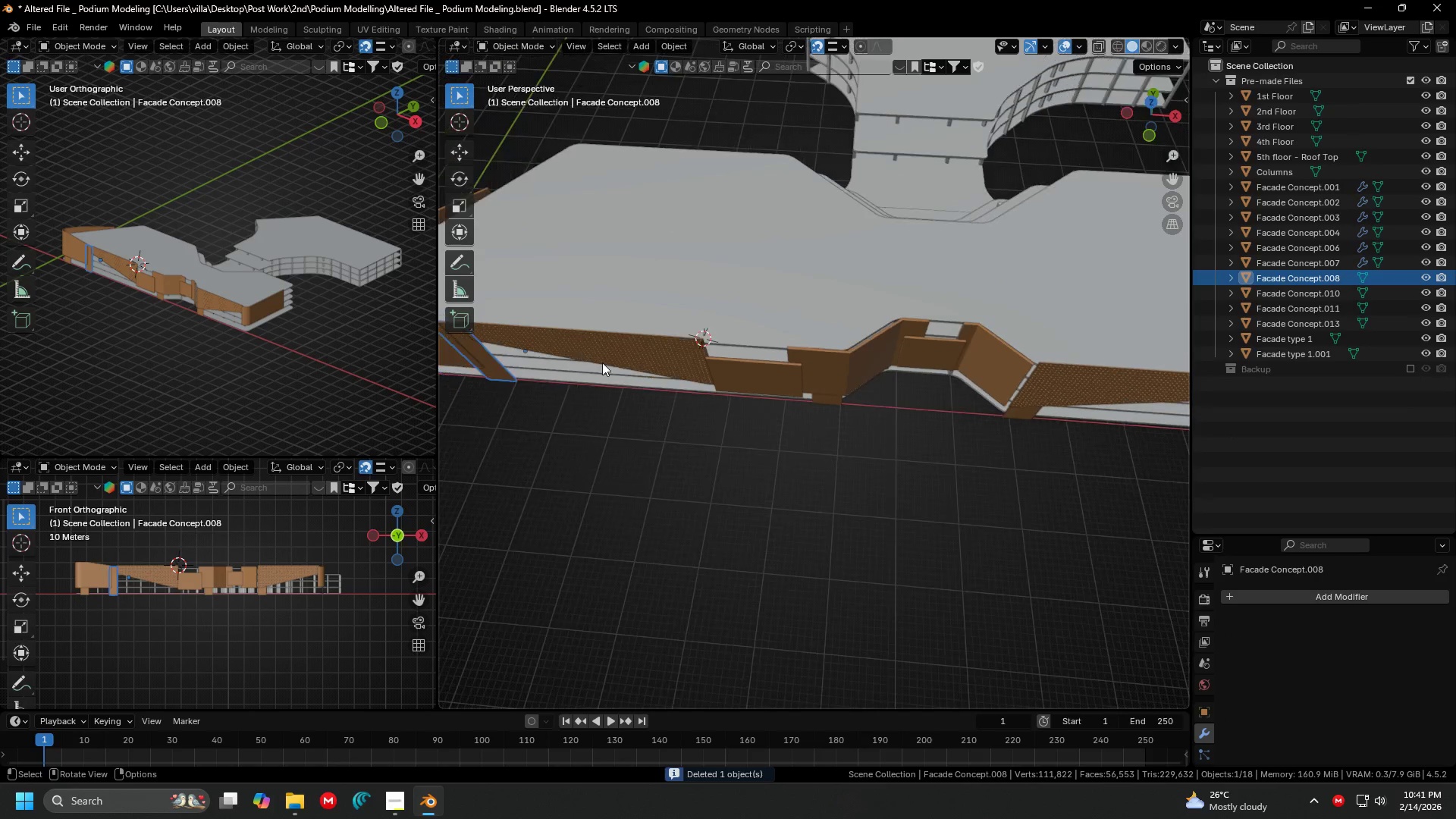 
scroll: coordinate [579, 360], scroll_direction: down, amount: 1.0
 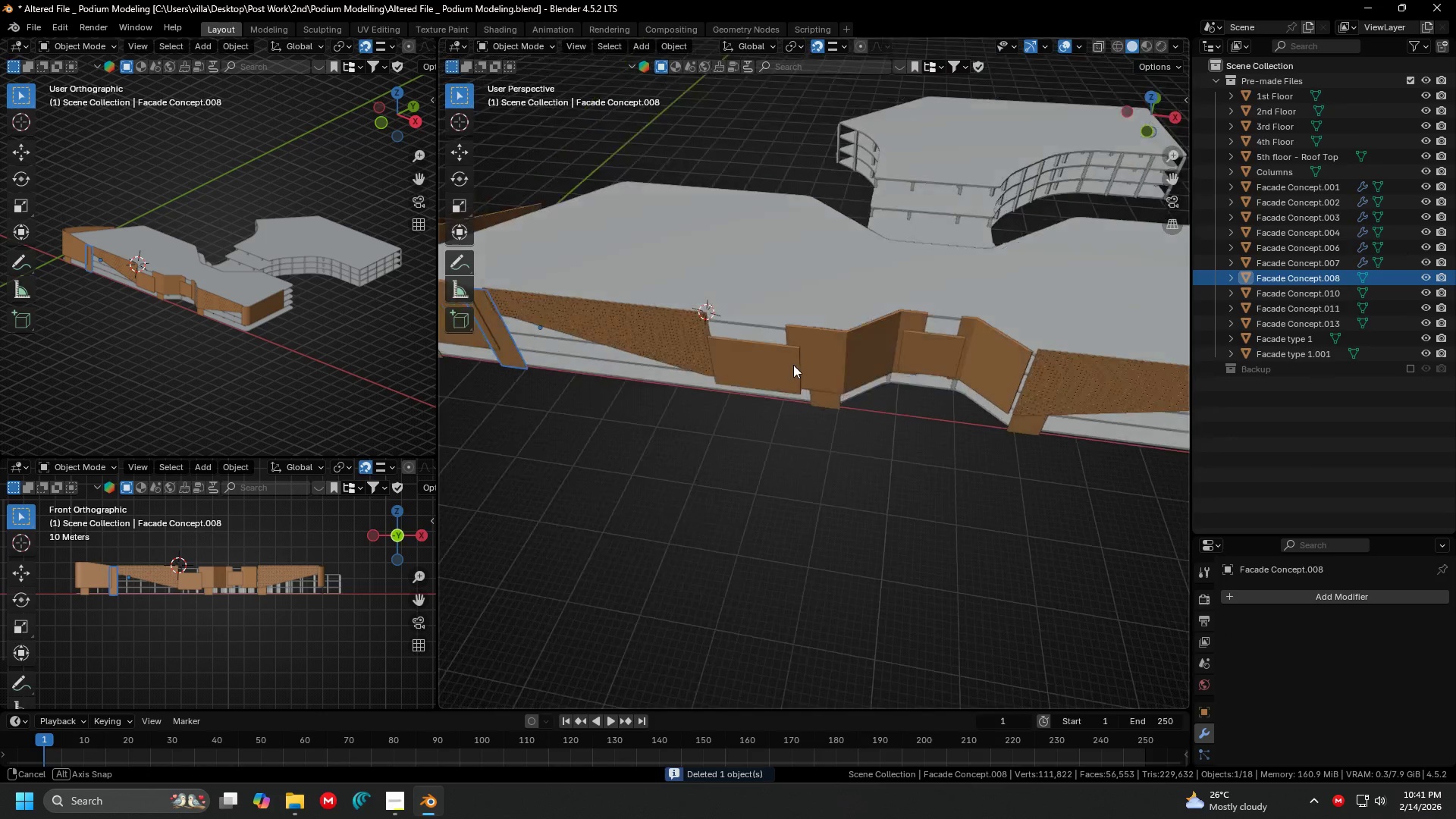 
scroll: coordinate [789, 353], scroll_direction: up, amount: 3.0
 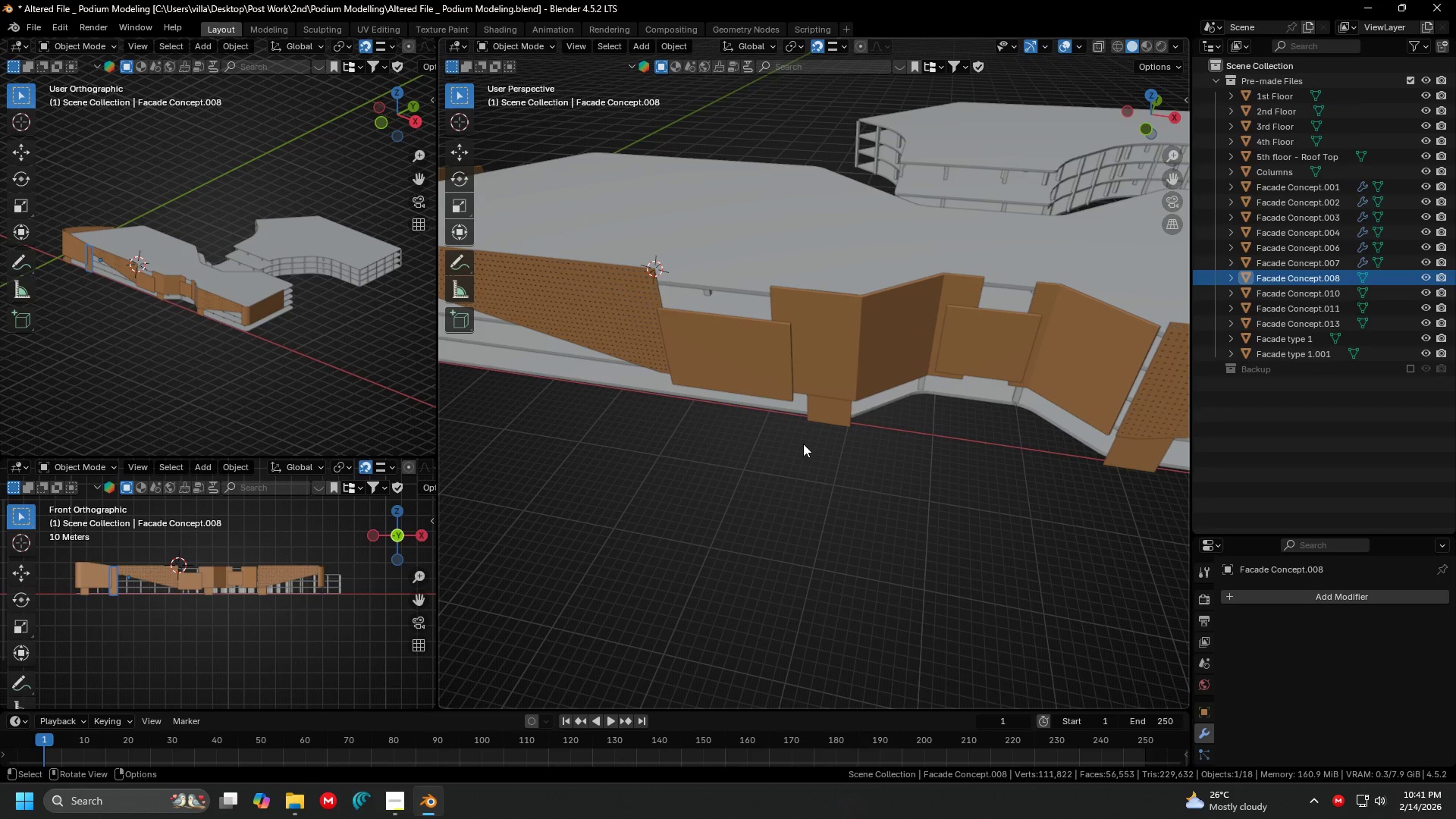 
key(Shift+D)
 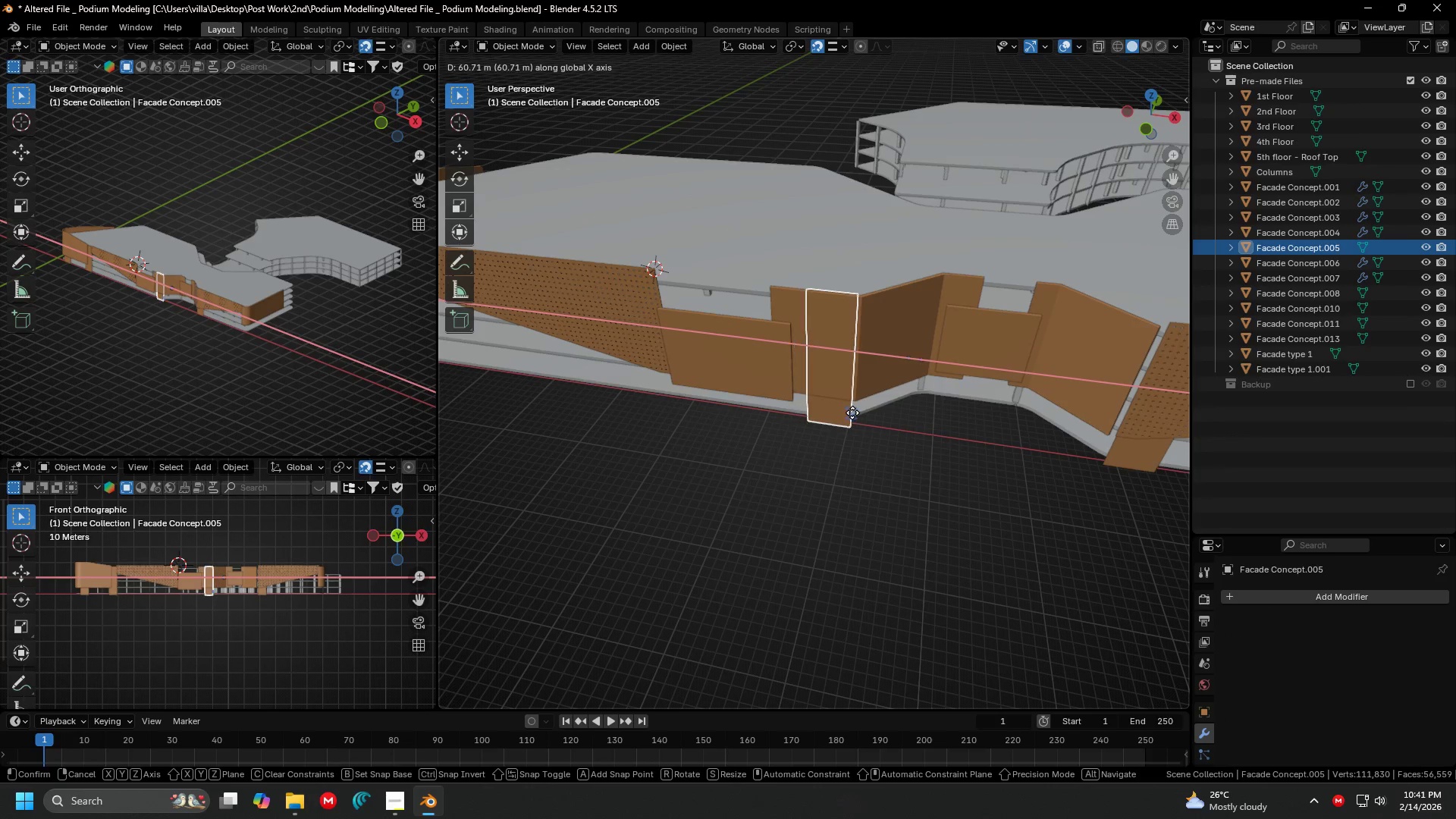 
left_click([852, 413])
 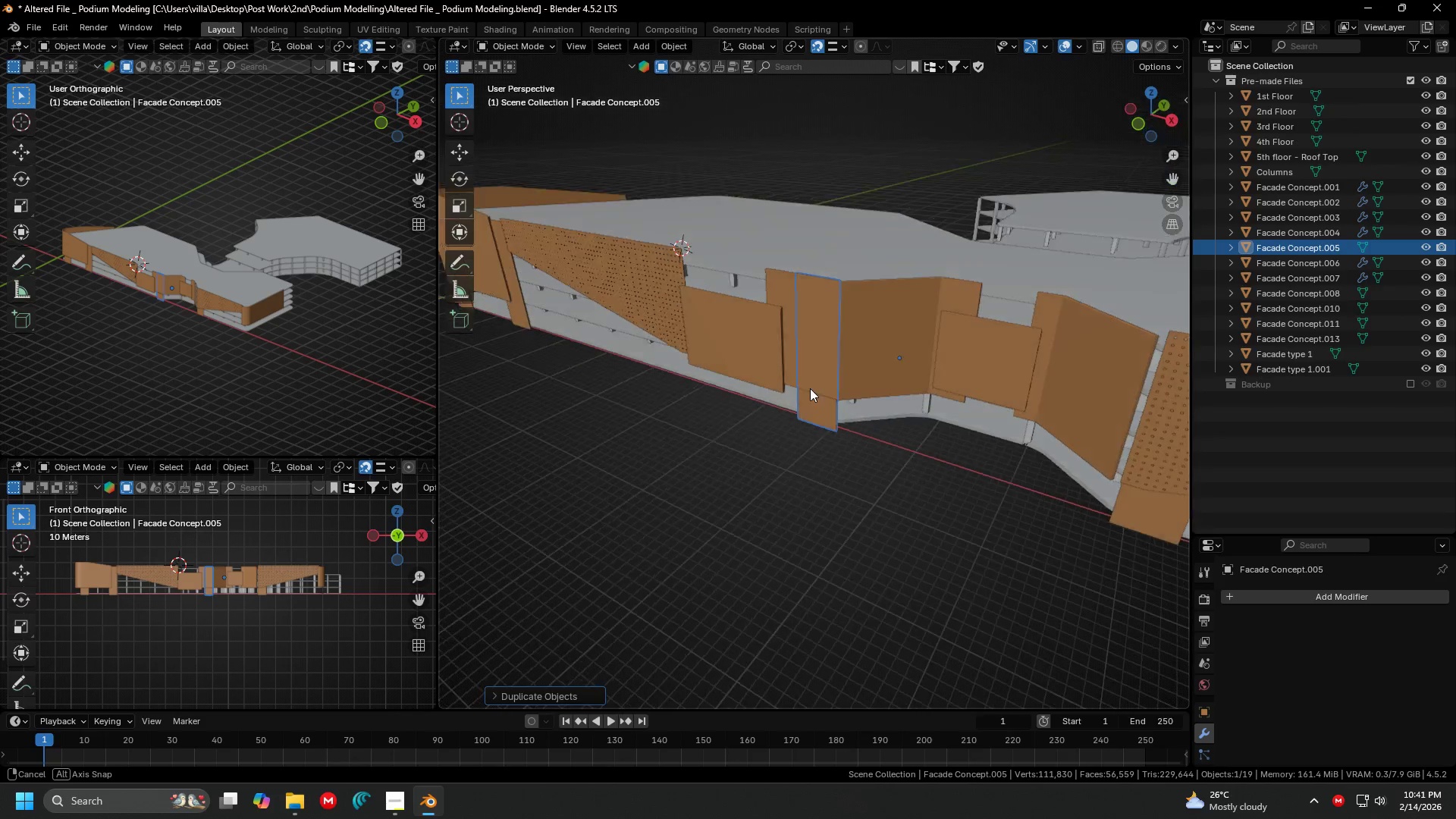 
scroll: coordinate [807, 386], scroll_direction: up, amount: 4.0
 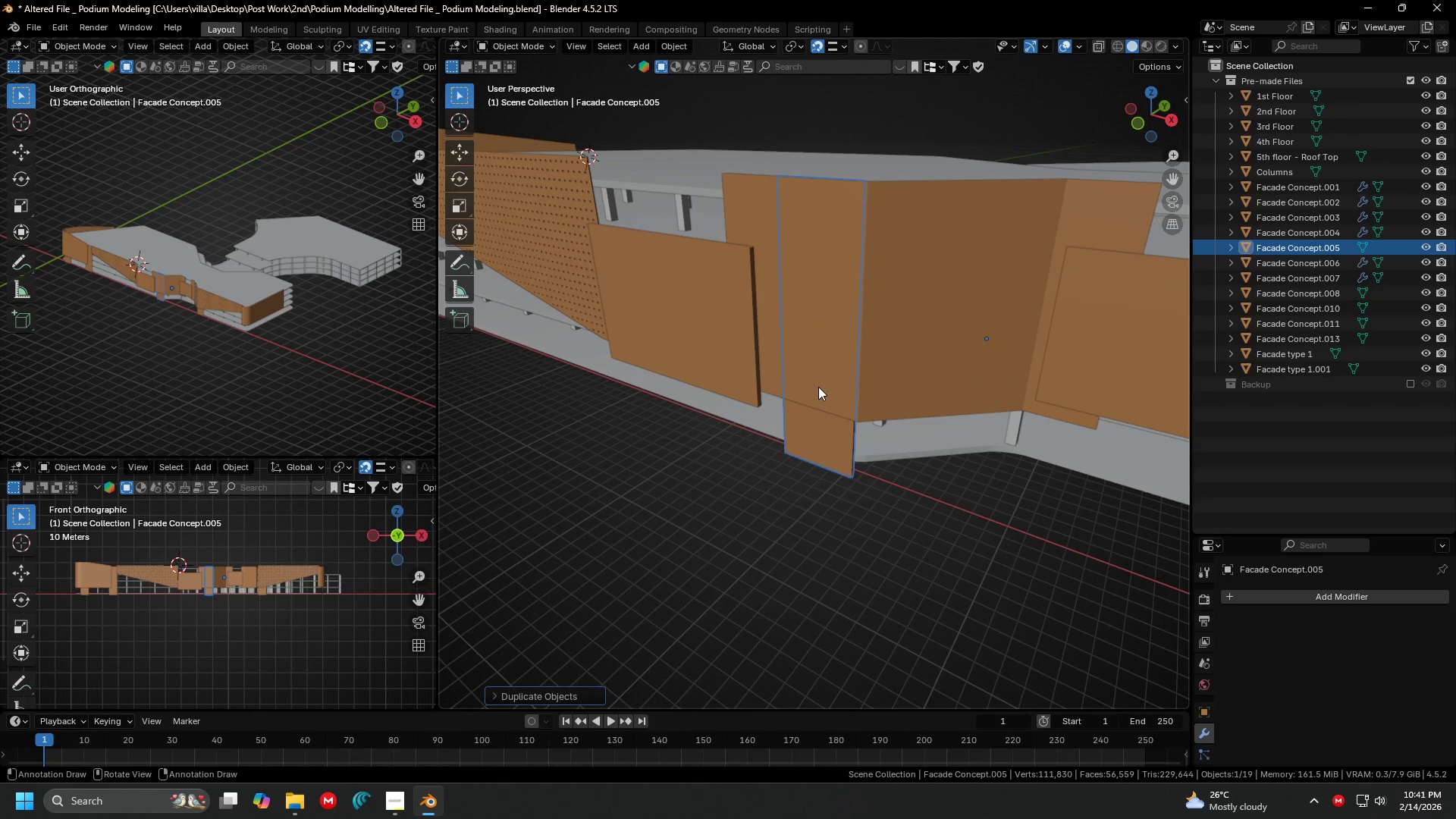 
key(H)
 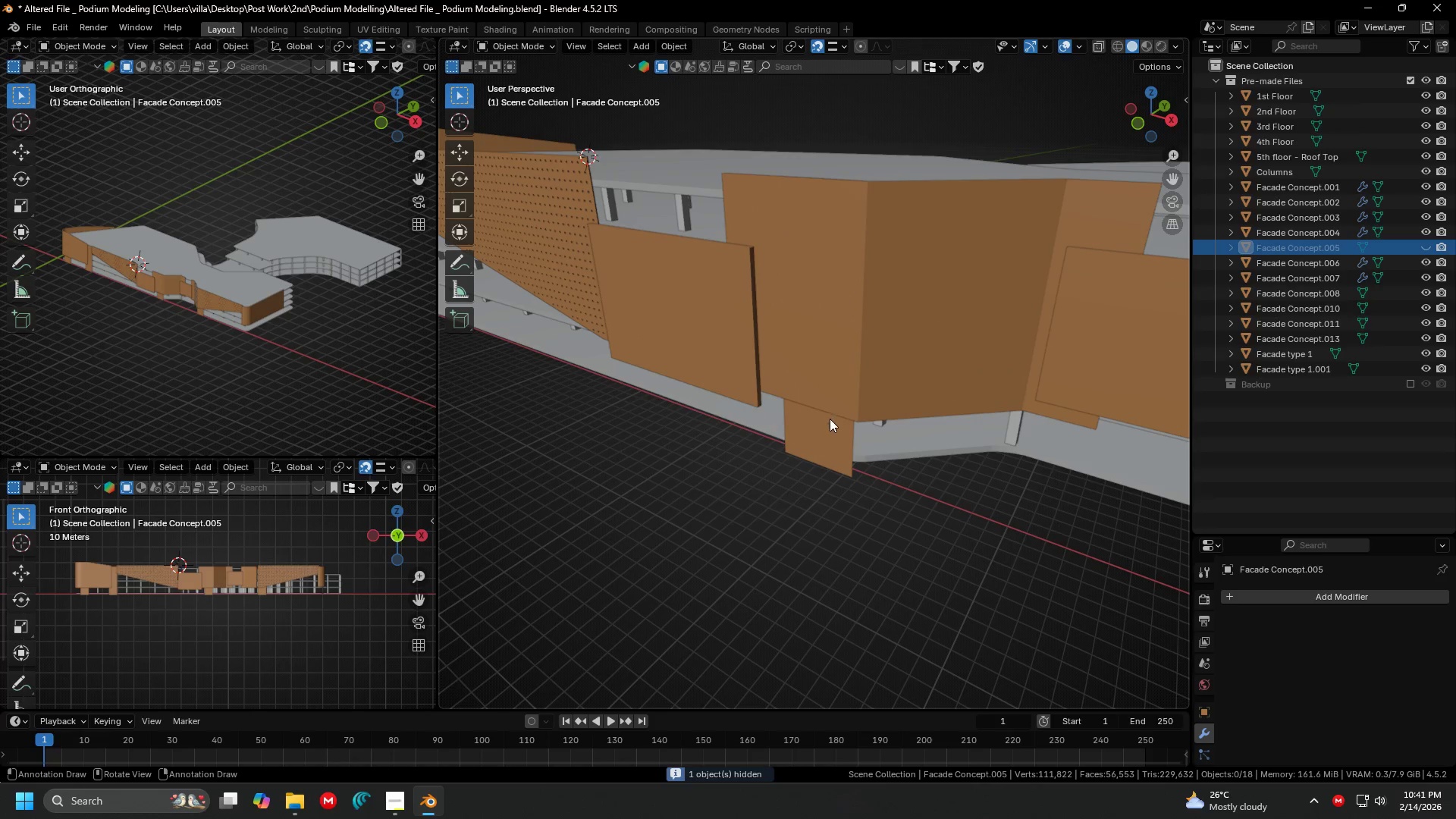 
left_click([830, 419])
 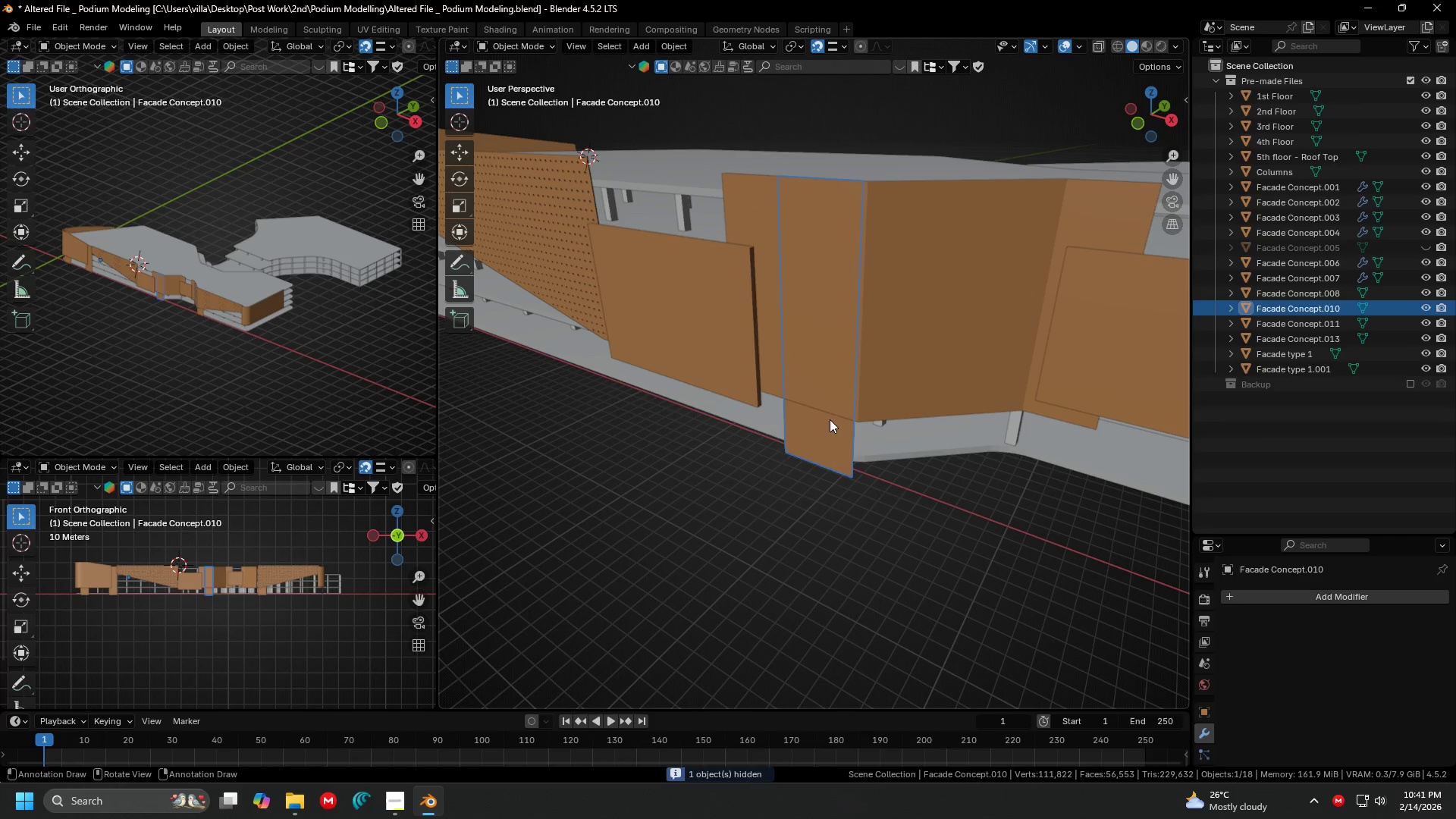 
key(Delete)
 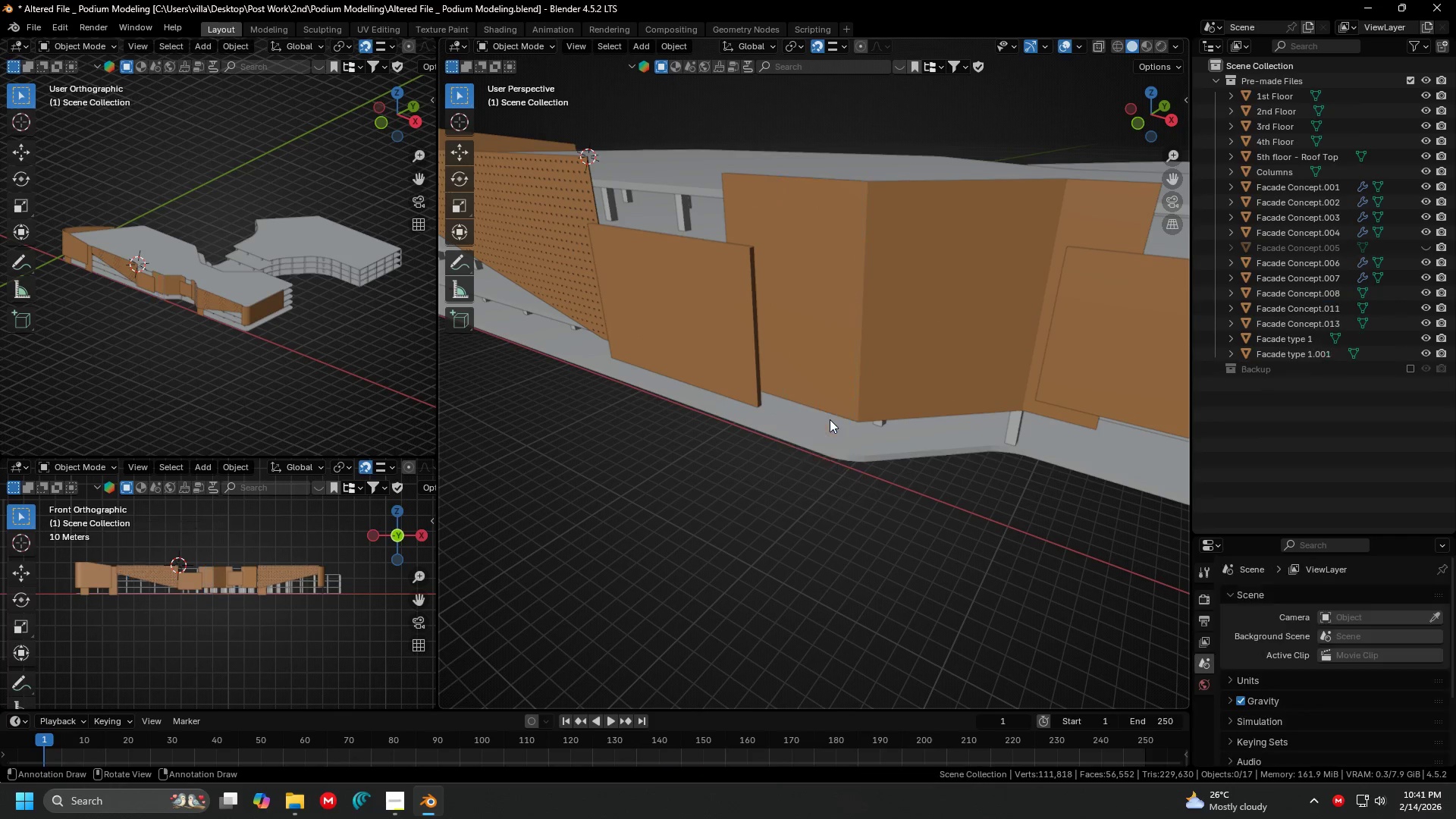 
key(Backspace)
 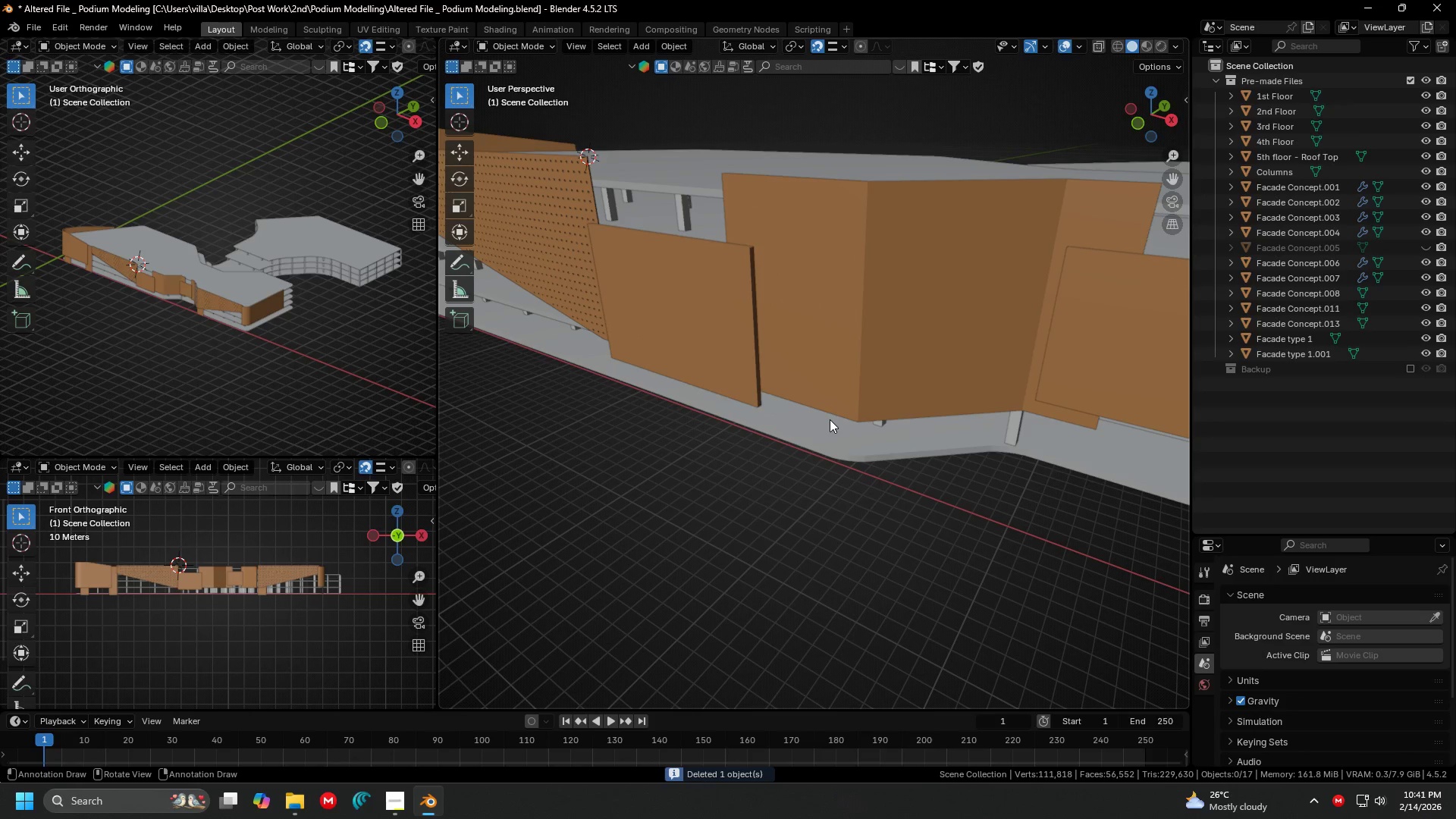 
key(Alt+H)
 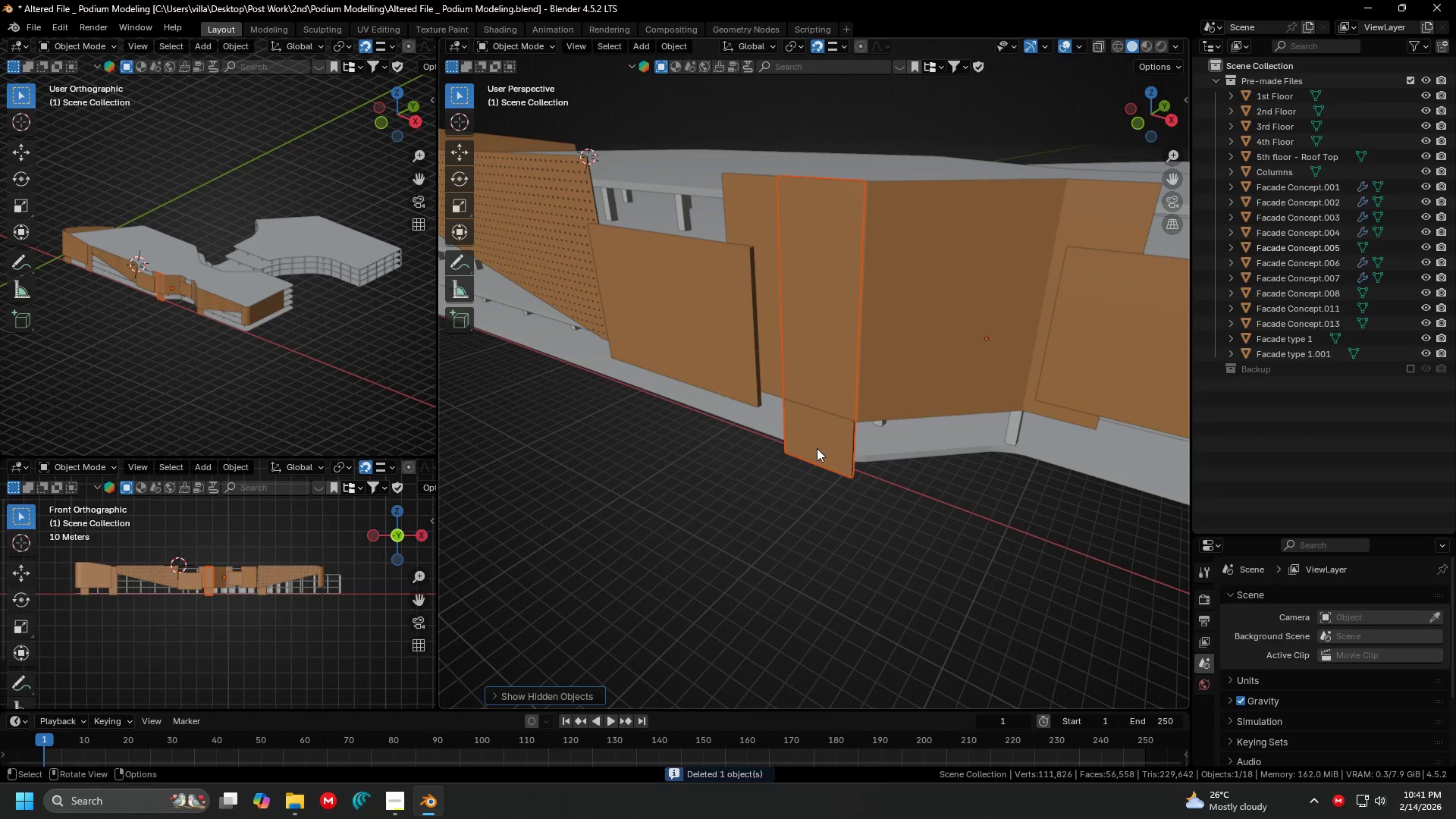 
left_click([816, 449])
 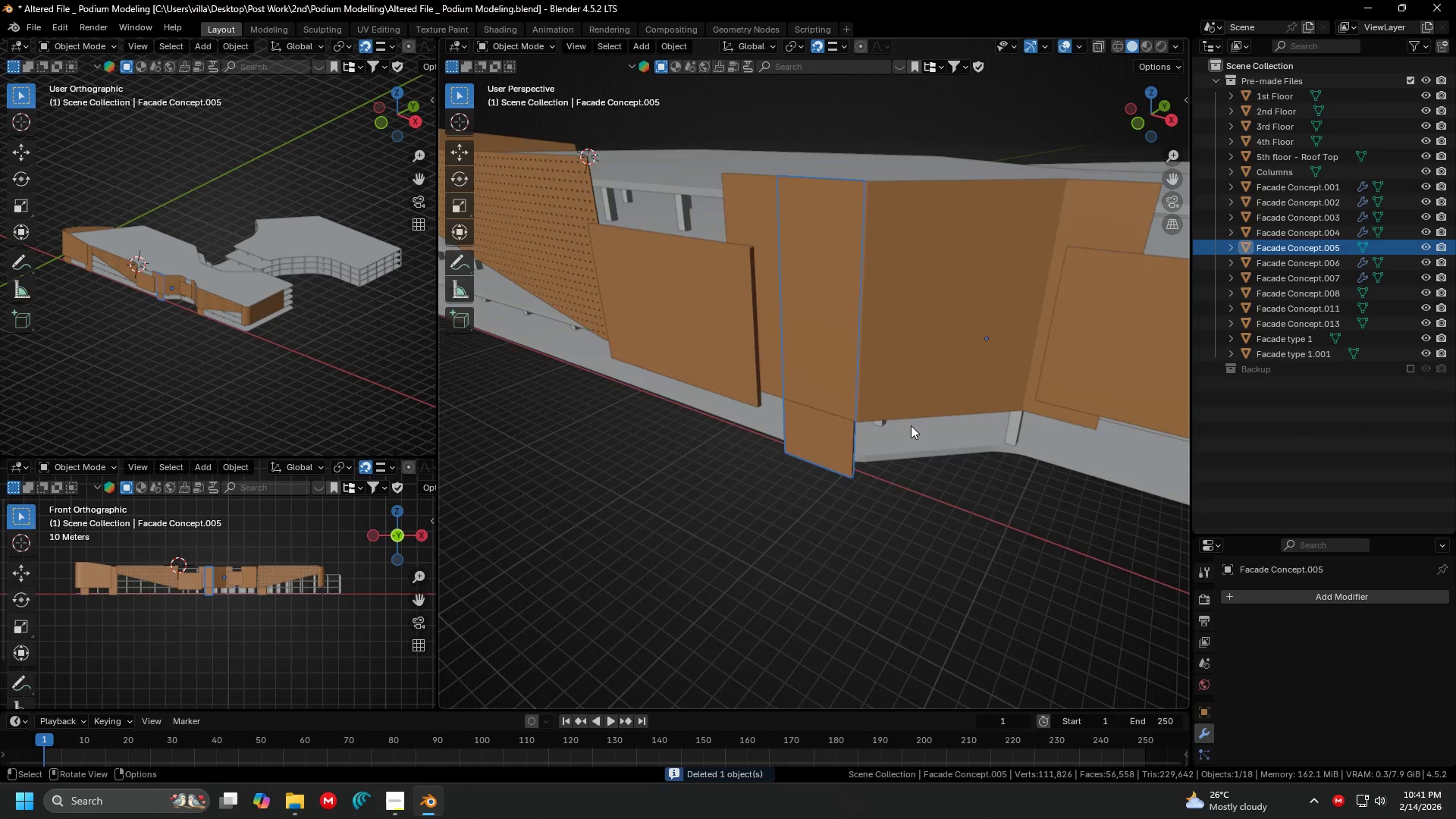 
key(Shift+ShiftLeft)
 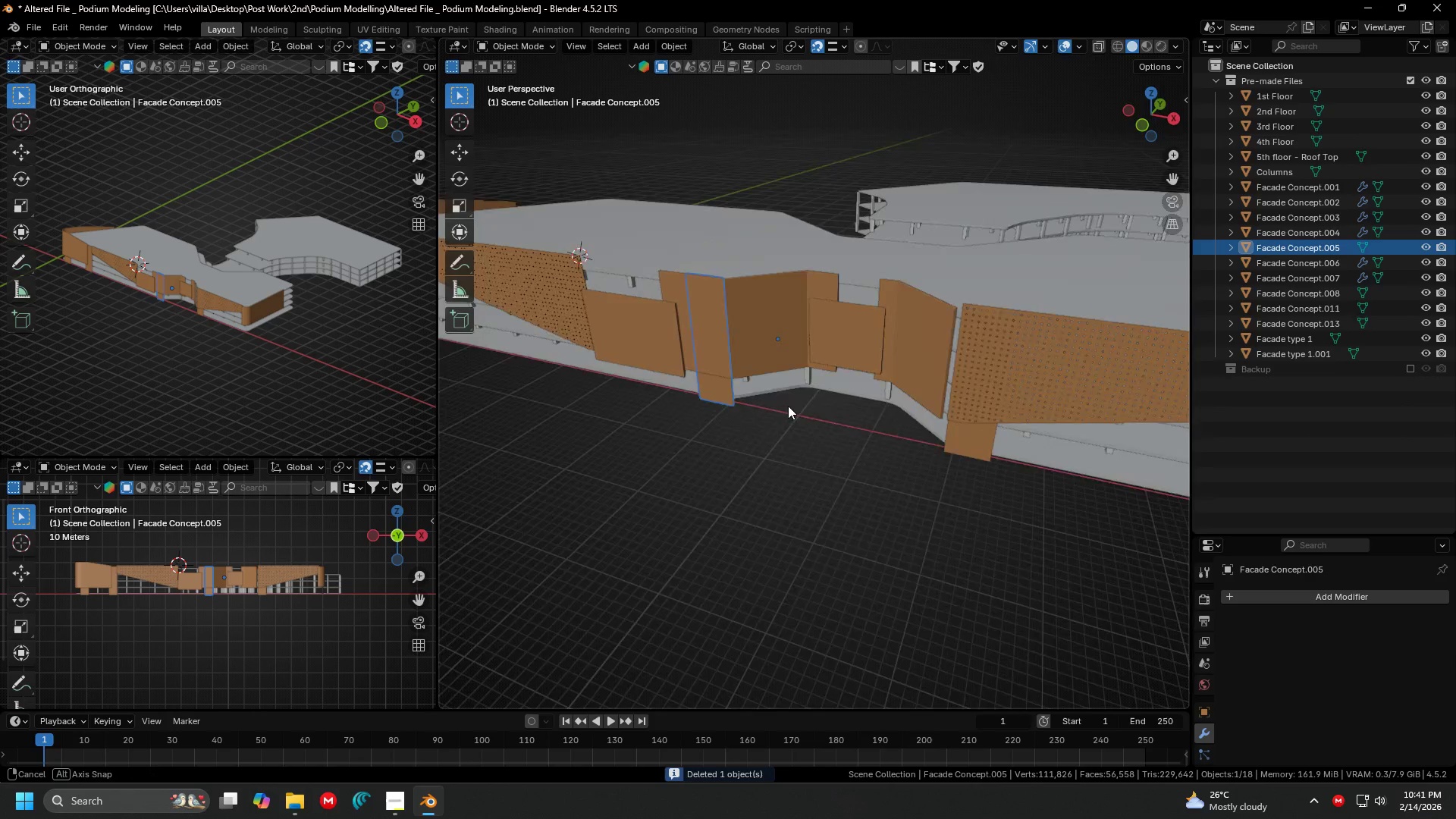 
hold_key(key=ShiftLeft, duration=0.33)
 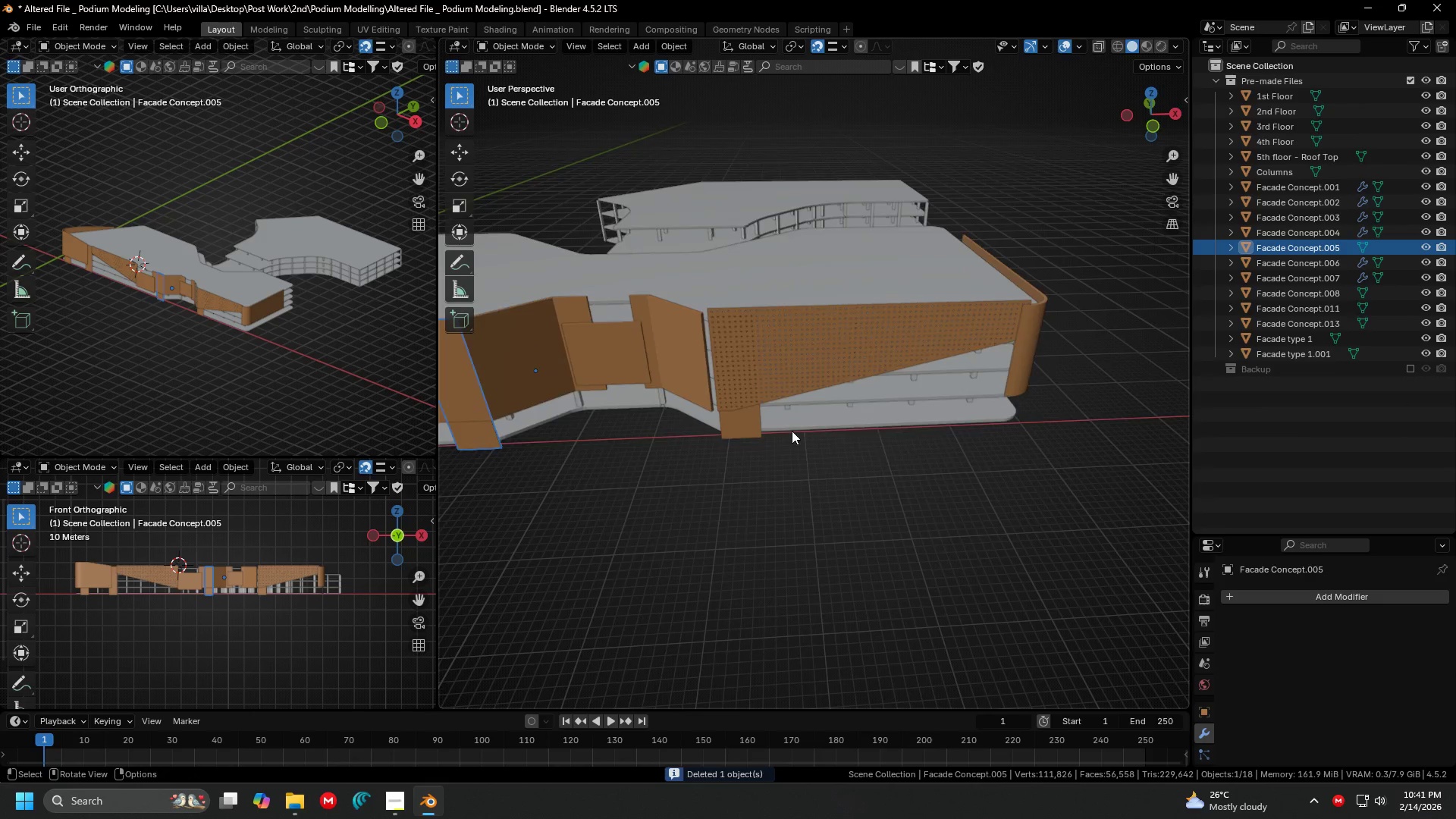 
scroll: coordinate [725, 375], scroll_direction: down, amount: 4.0
 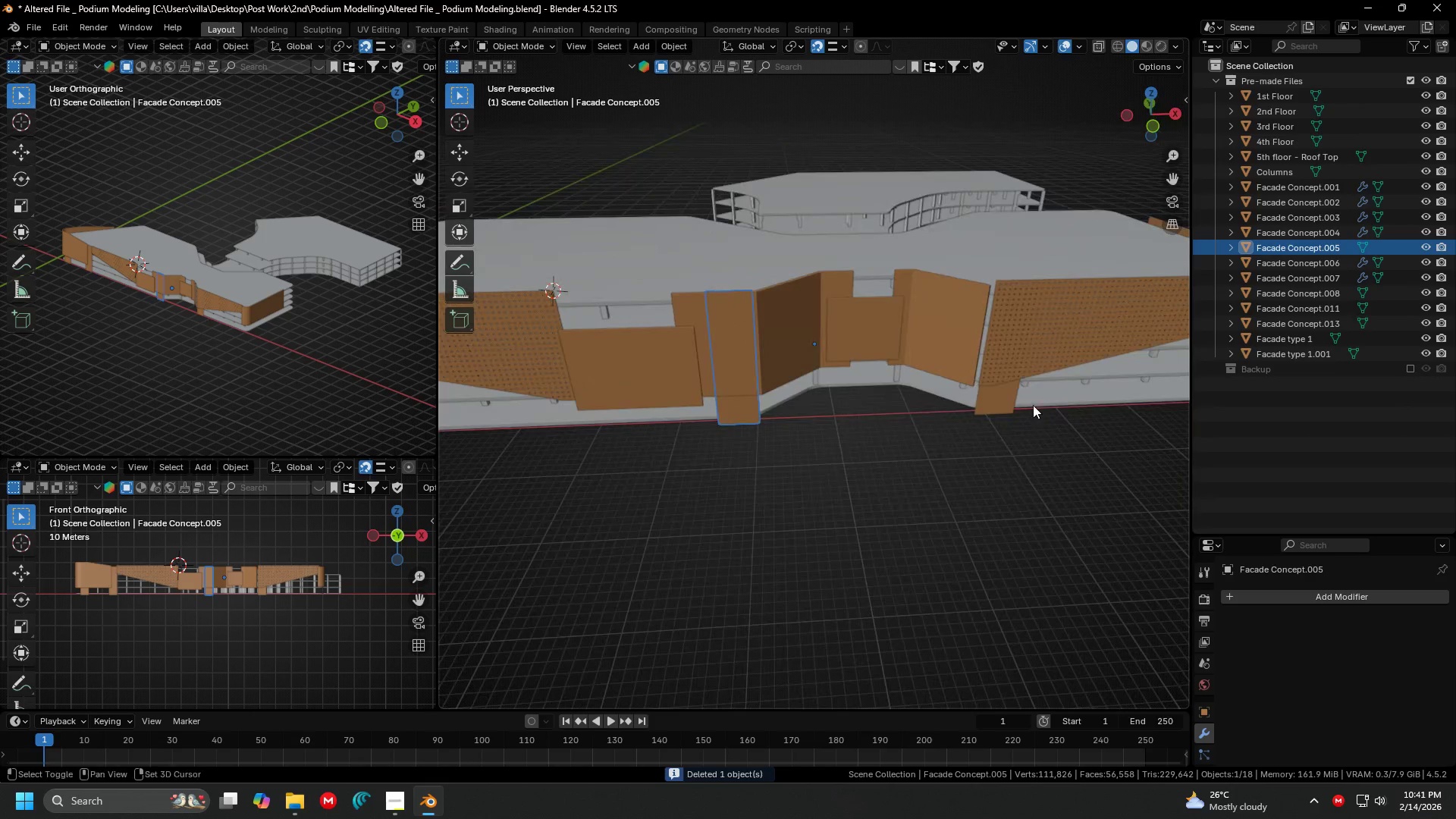 
scroll: coordinate [792, 431], scroll_direction: up, amount: 1.0
 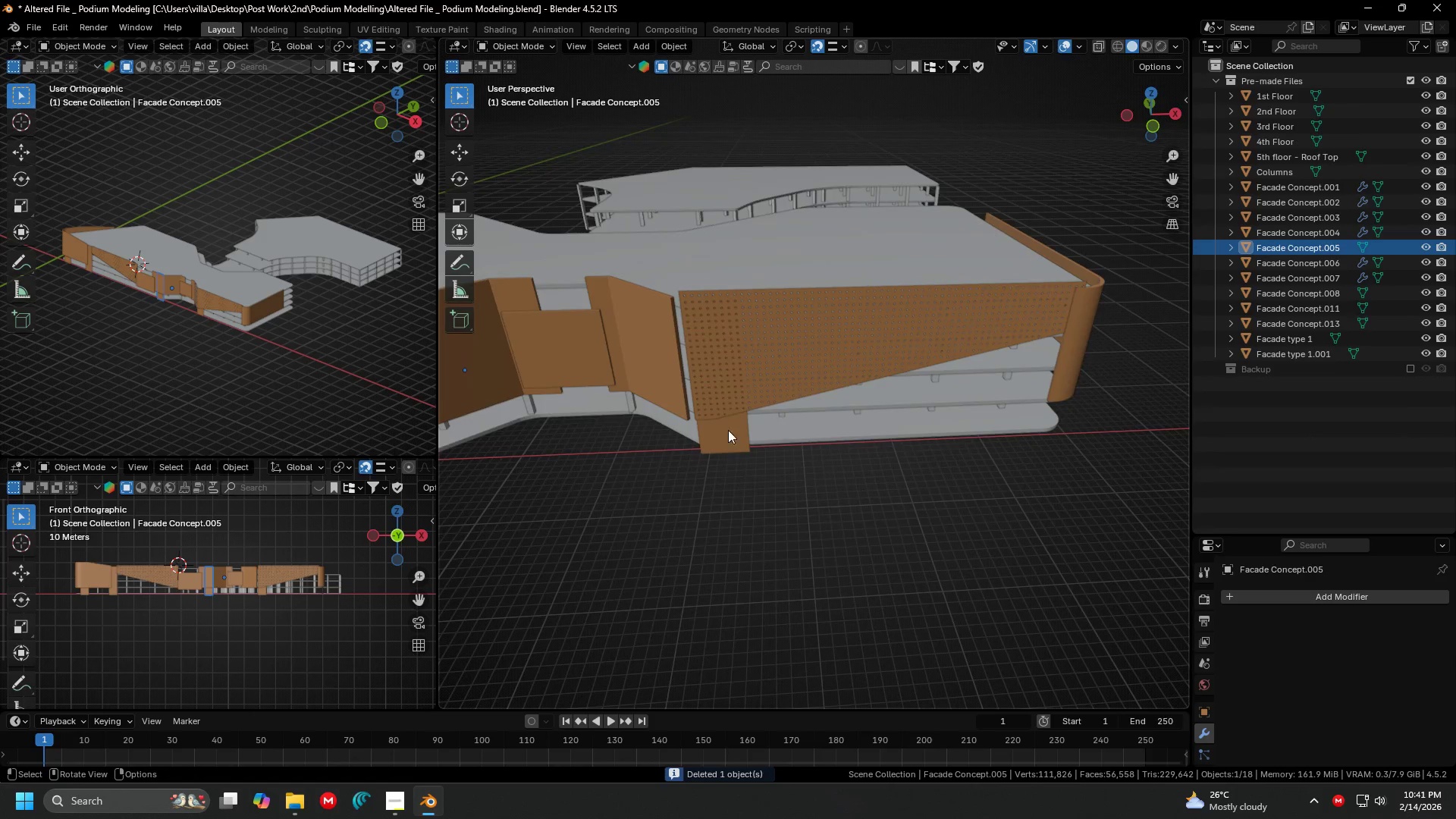 
key(Shift+D)
 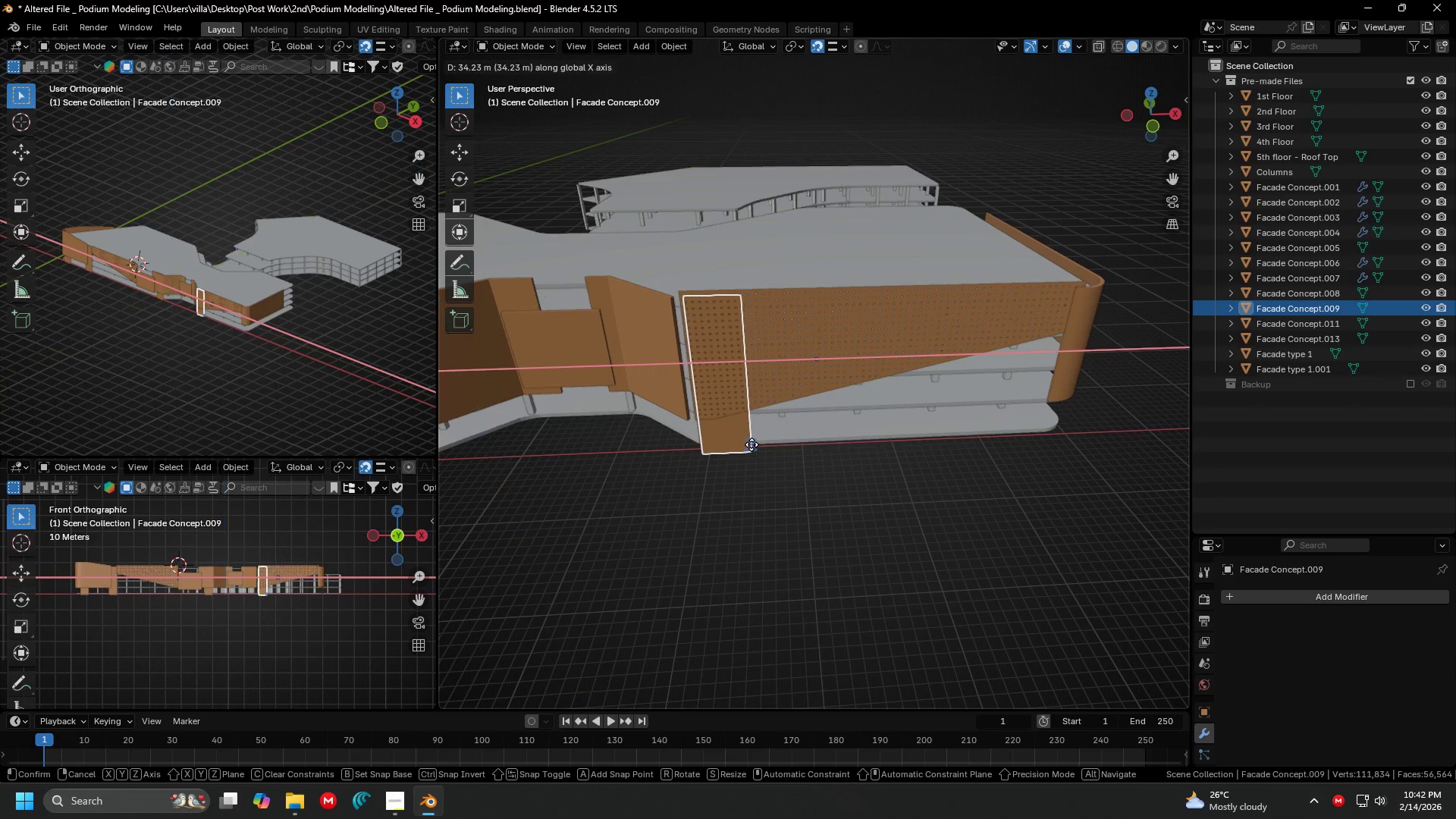 
left_click([752, 444])
 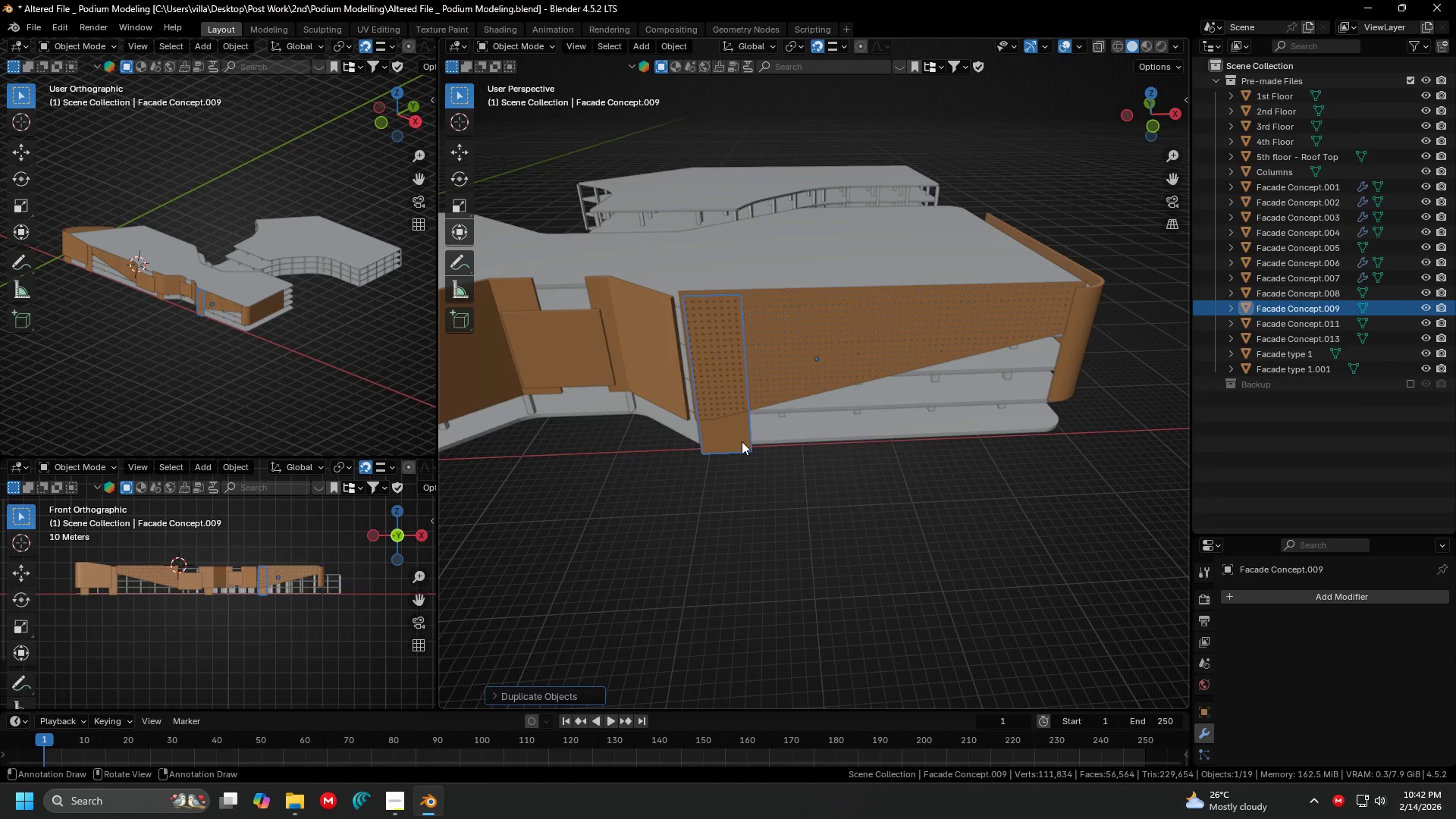 
key(H)
 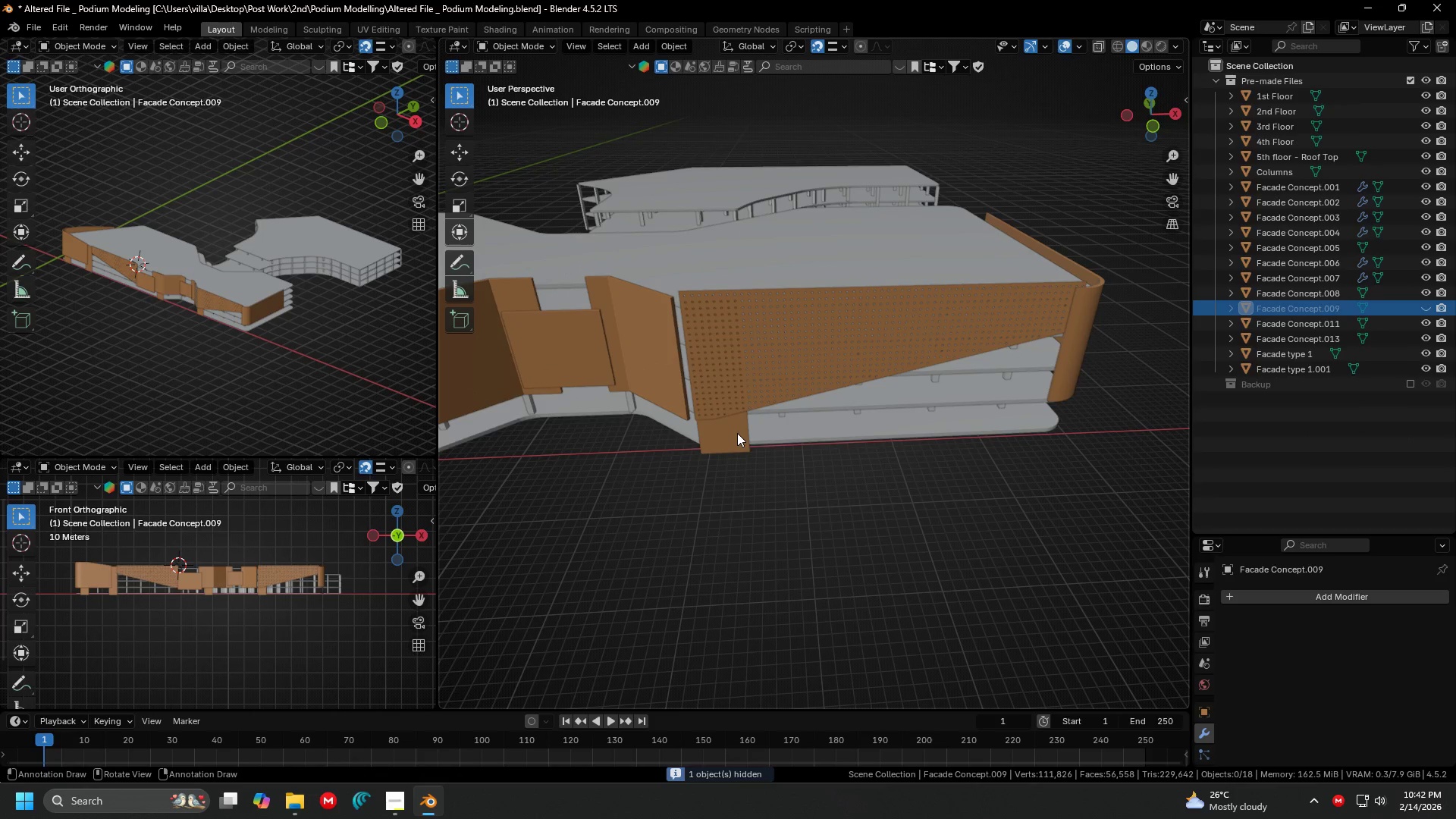 
left_click([737, 433])
 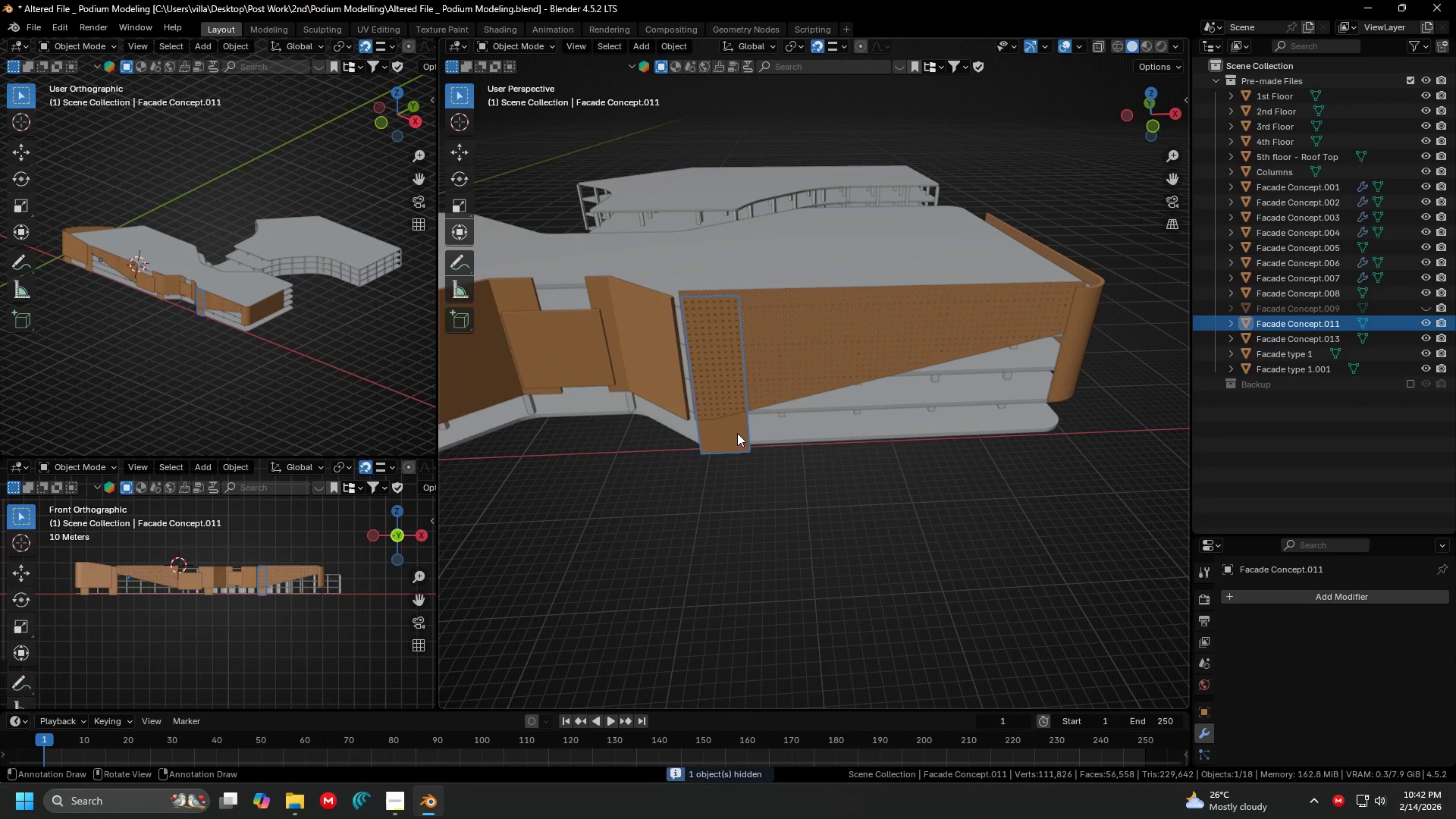 
key(X)
 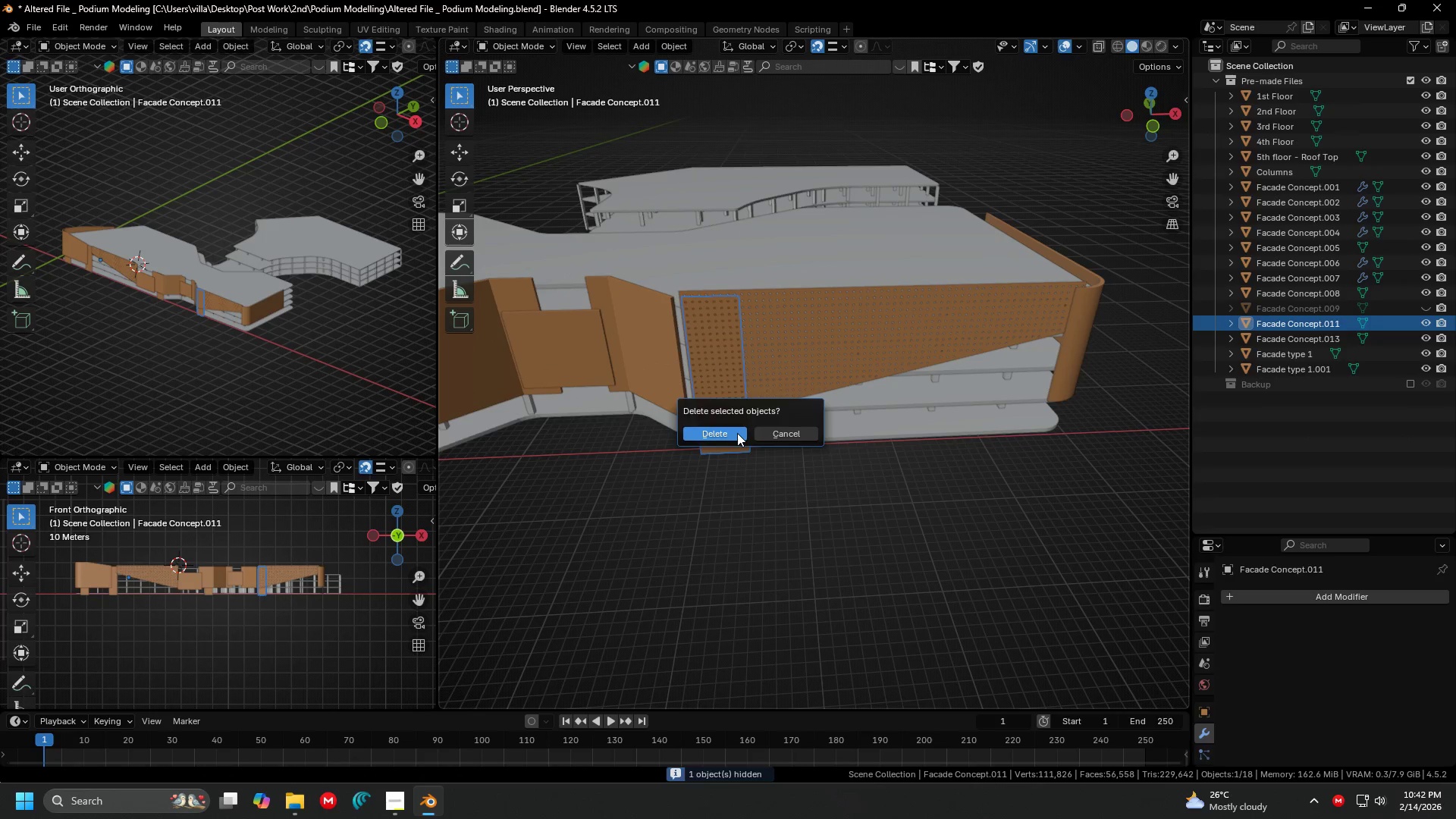 
left_click([737, 433])
 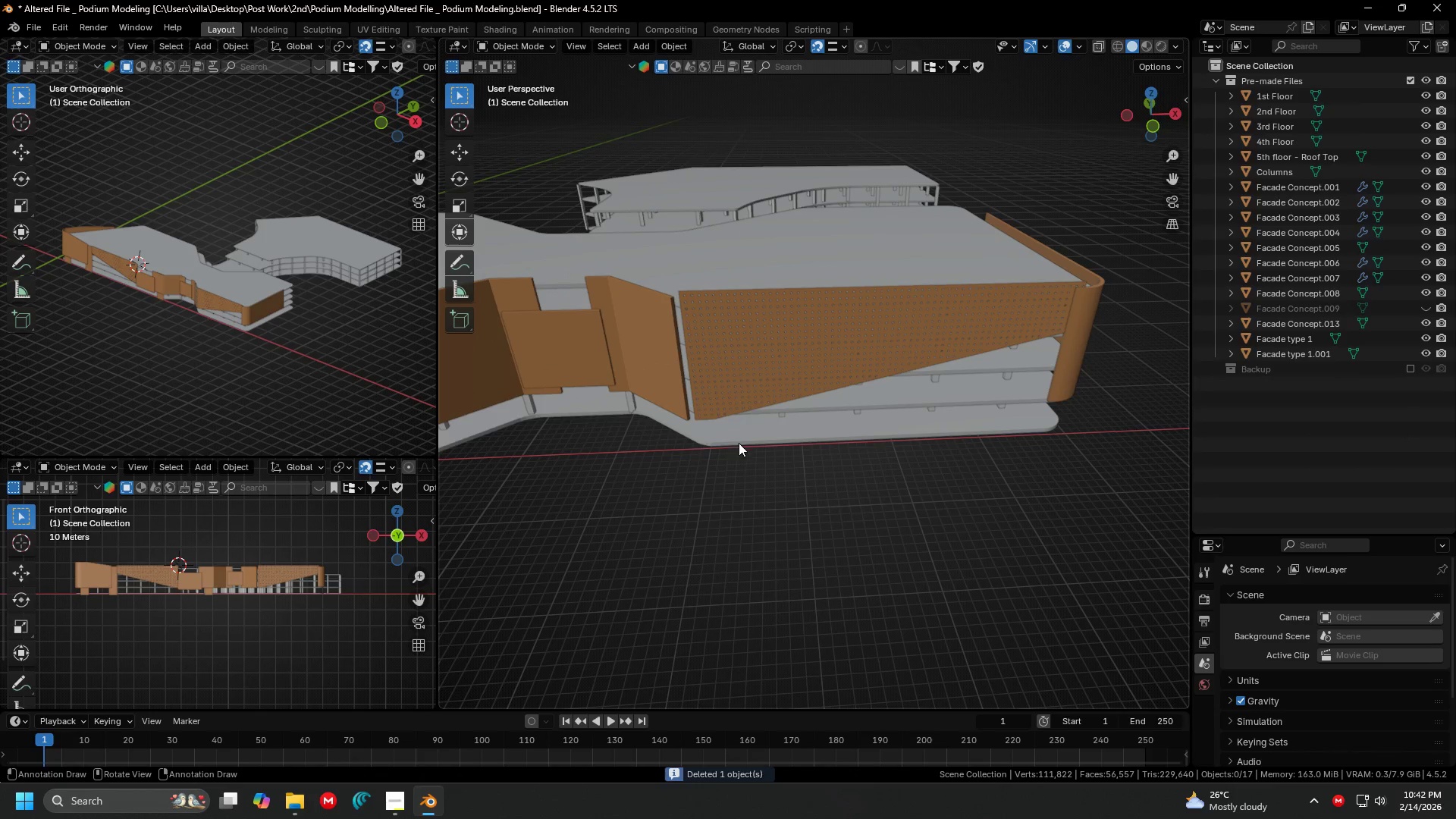 
key(Alt+H)
 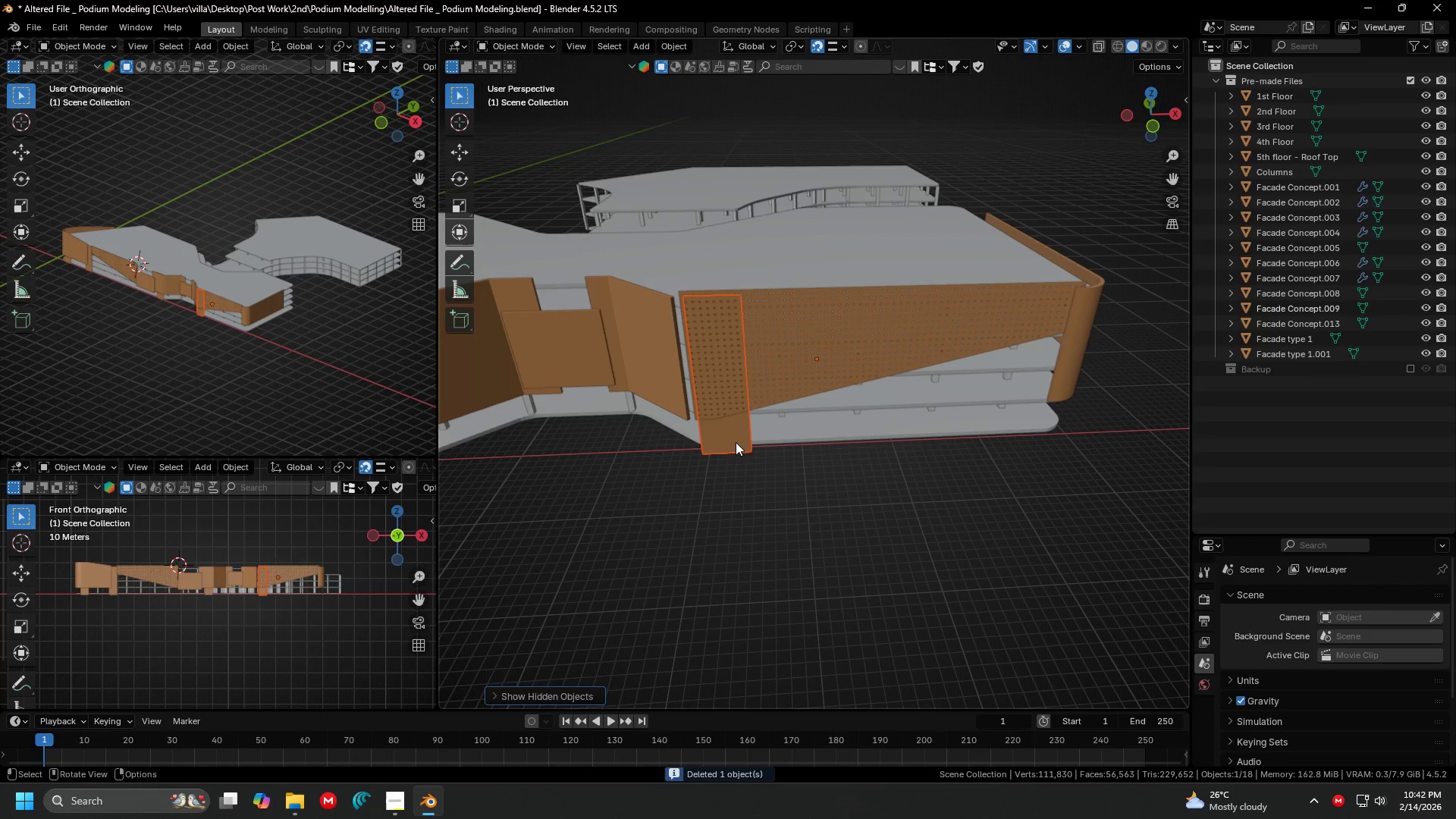 
left_click([733, 441])
 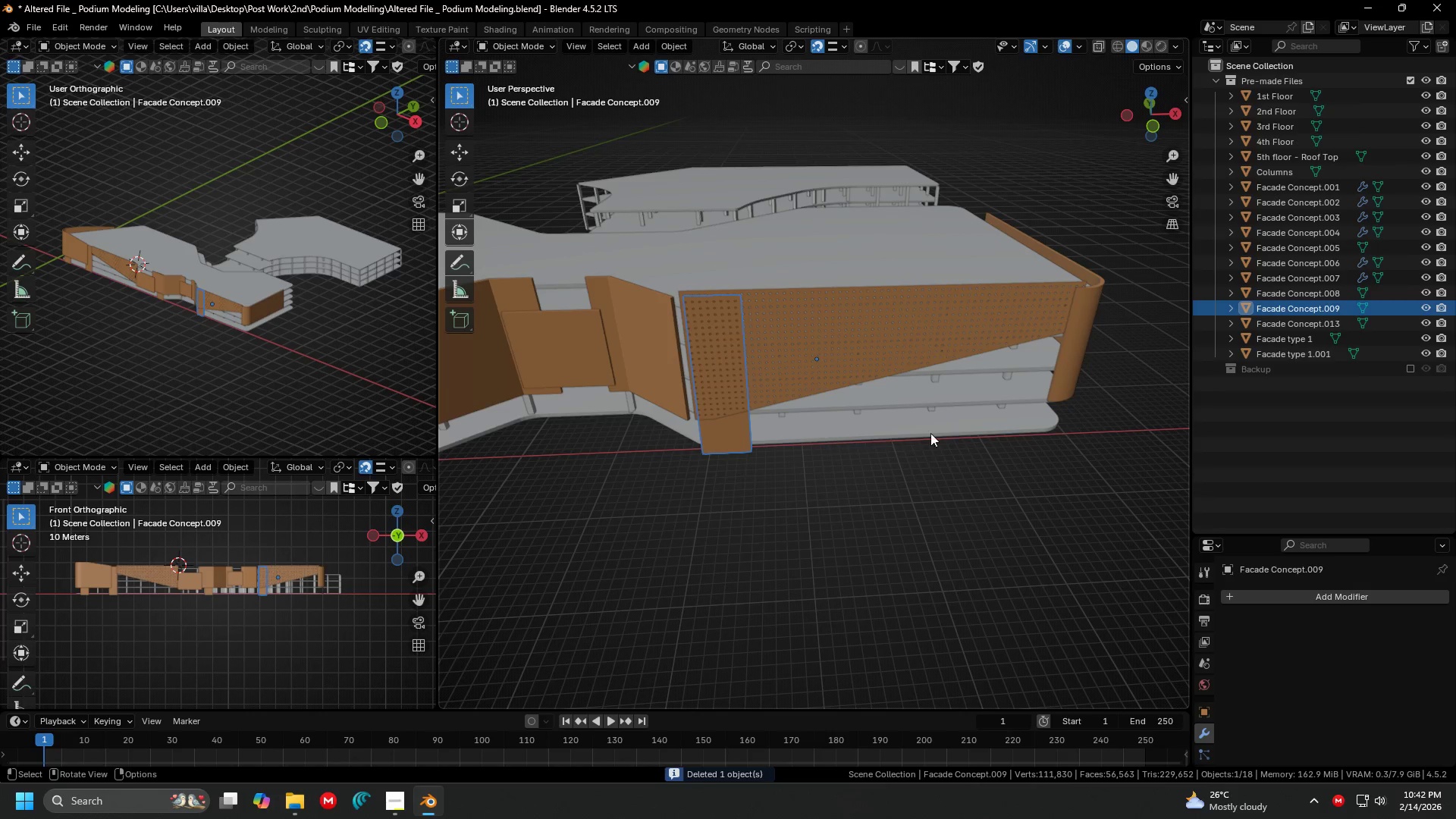 
key(Shift+ShiftLeft)
 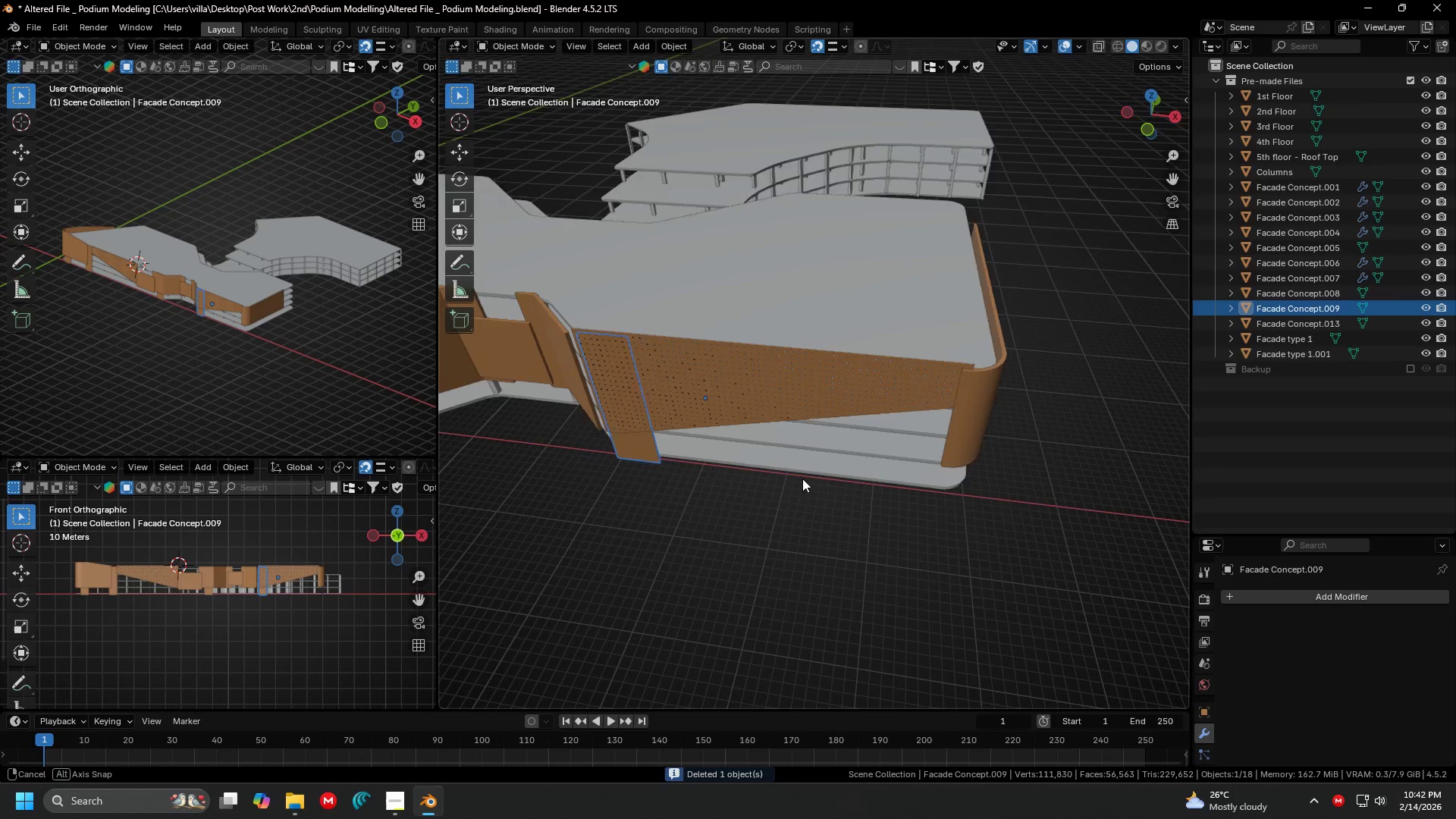 
hold_key(key=ShiftLeft, duration=1.5)
 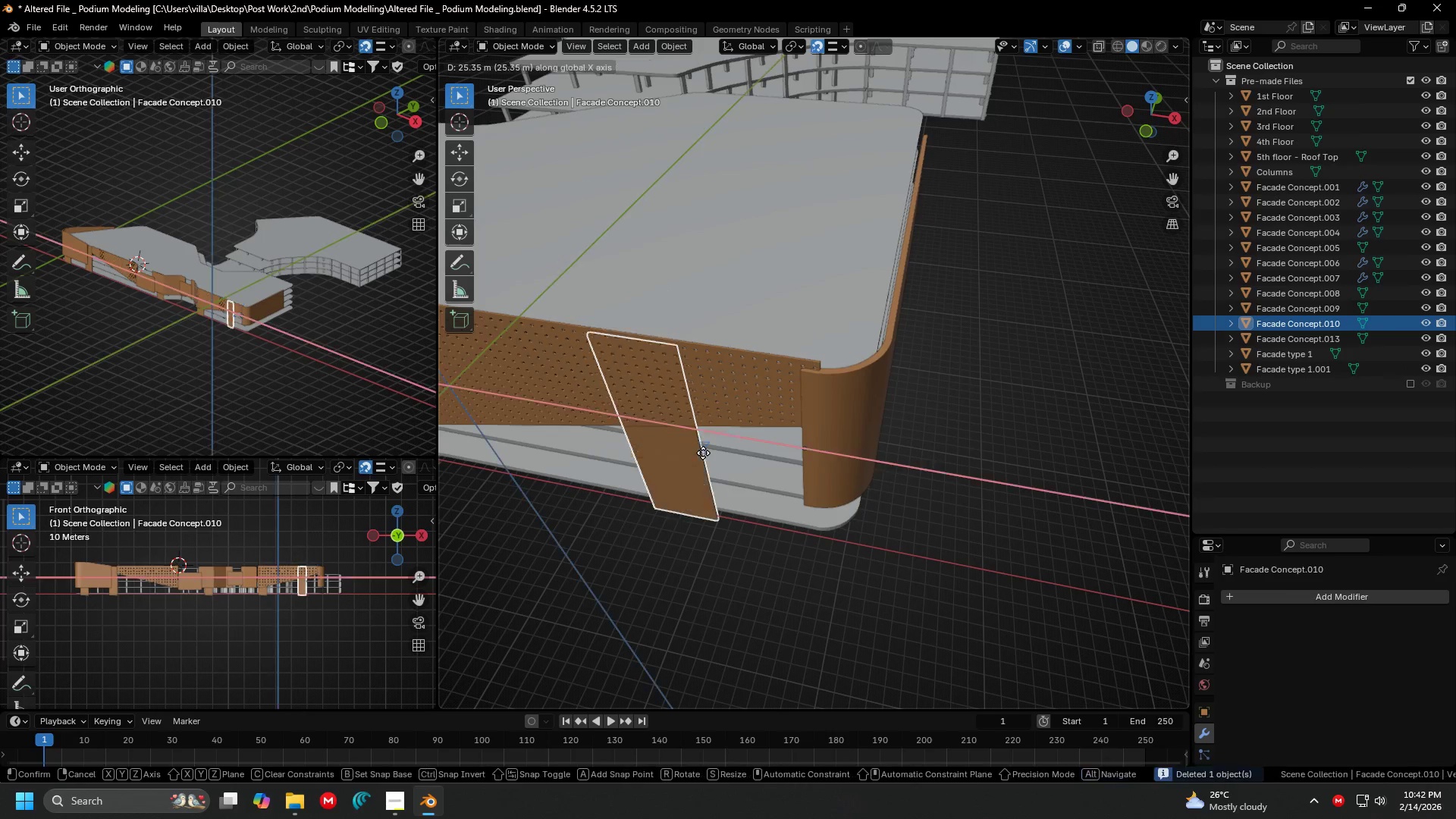 
scroll: coordinate [796, 490], scroll_direction: up, amount: 3.0
 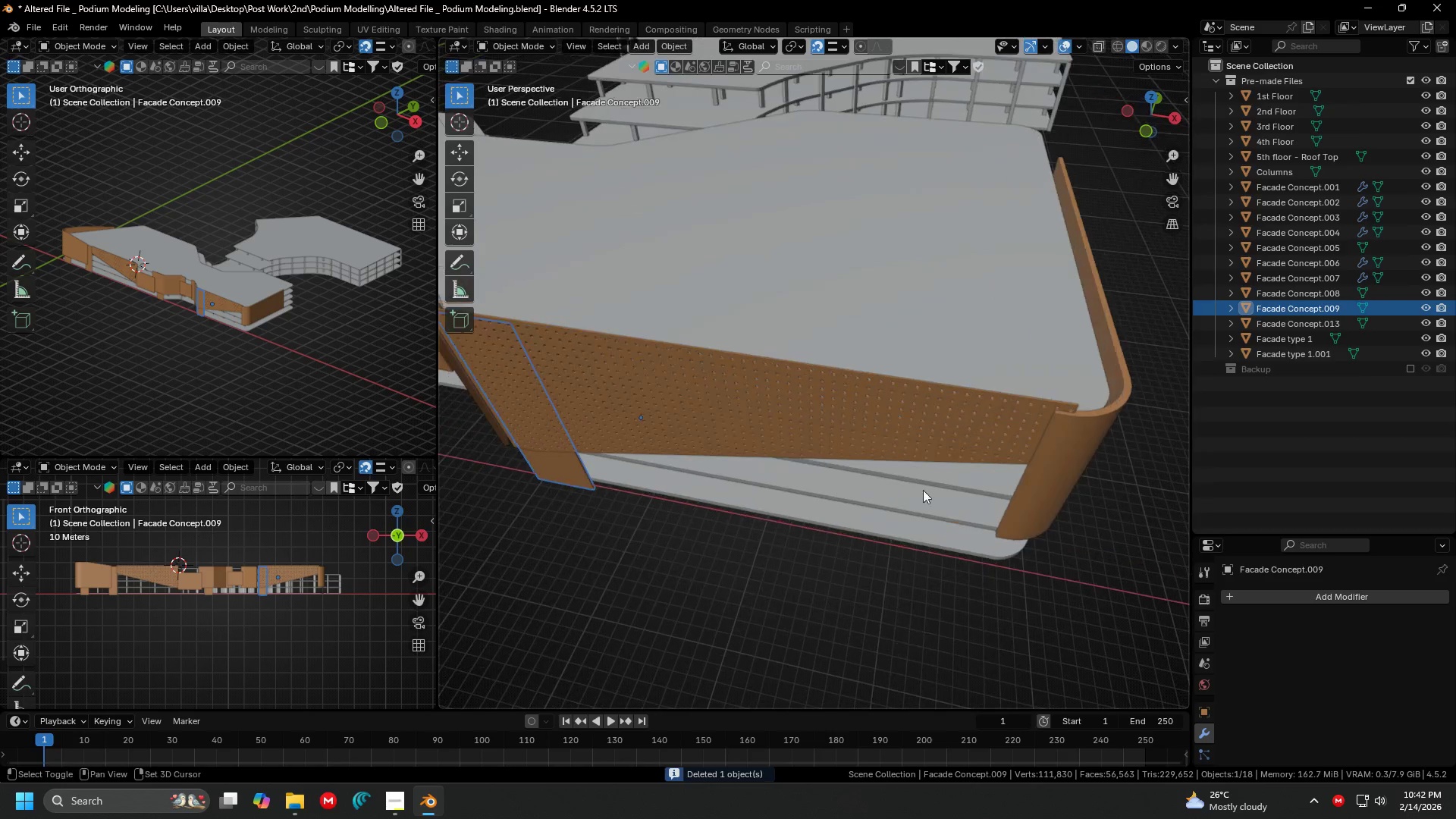 
key(Shift+D)
 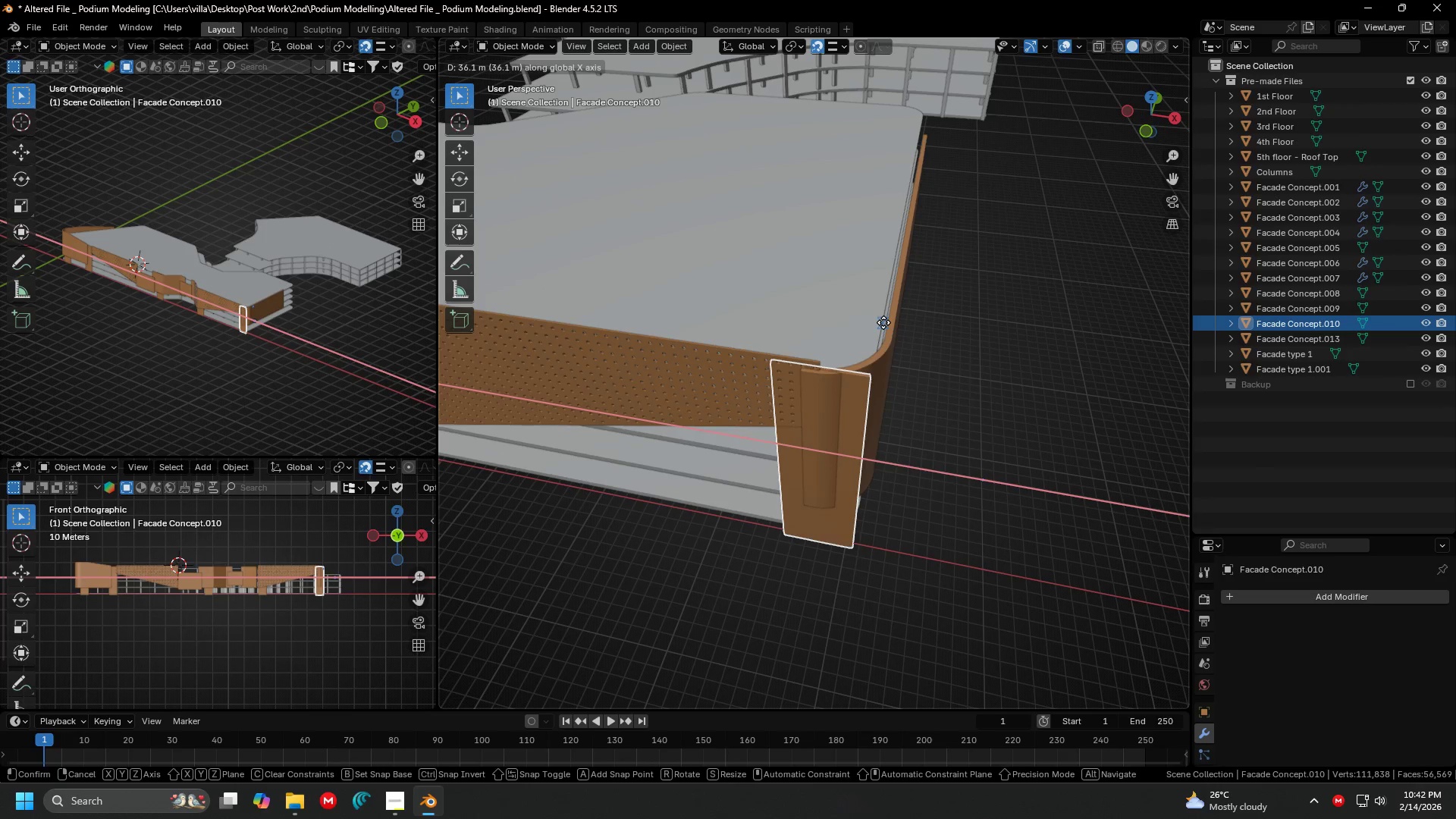 
left_click([883, 322])
 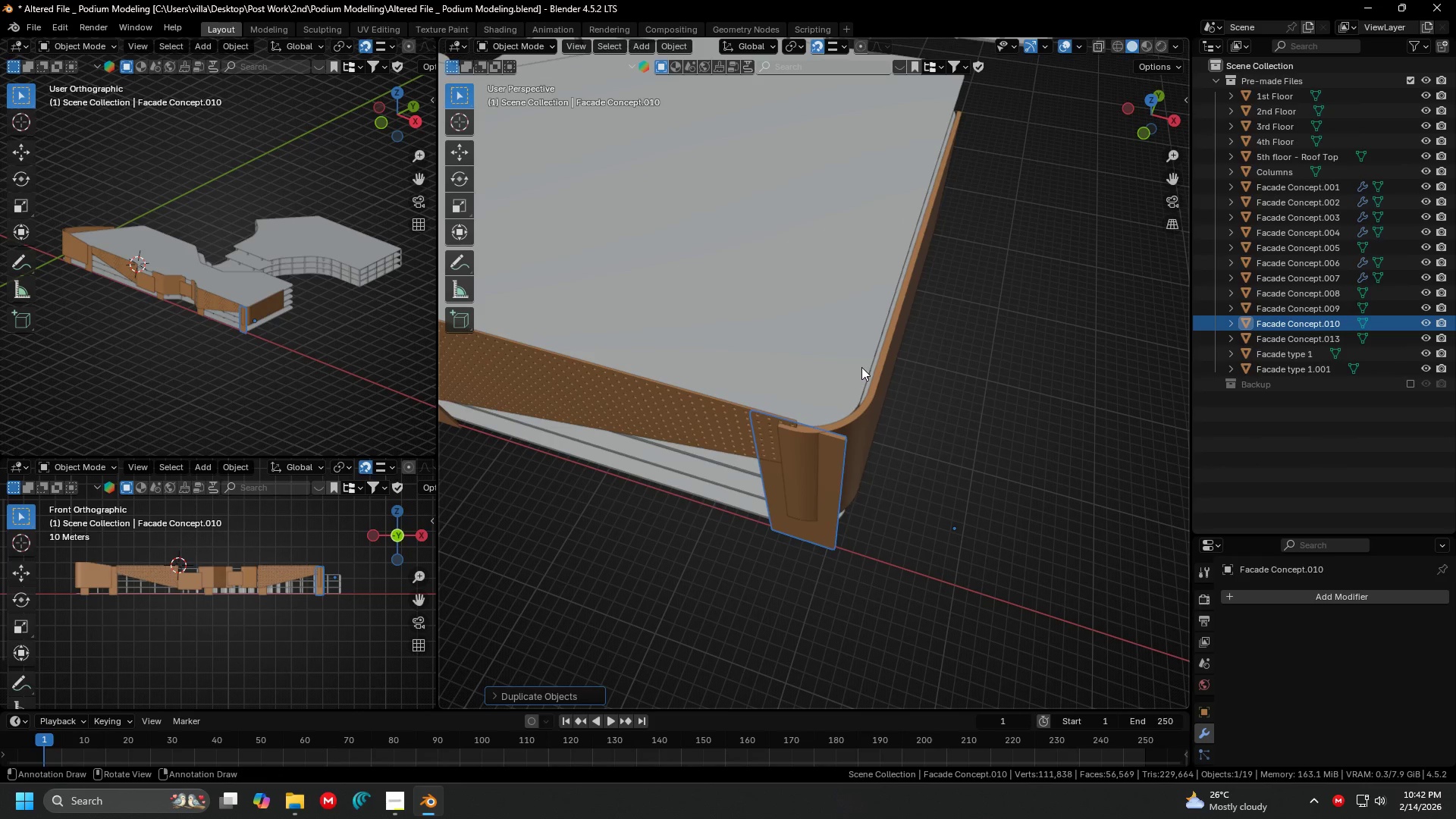 
key(7)
 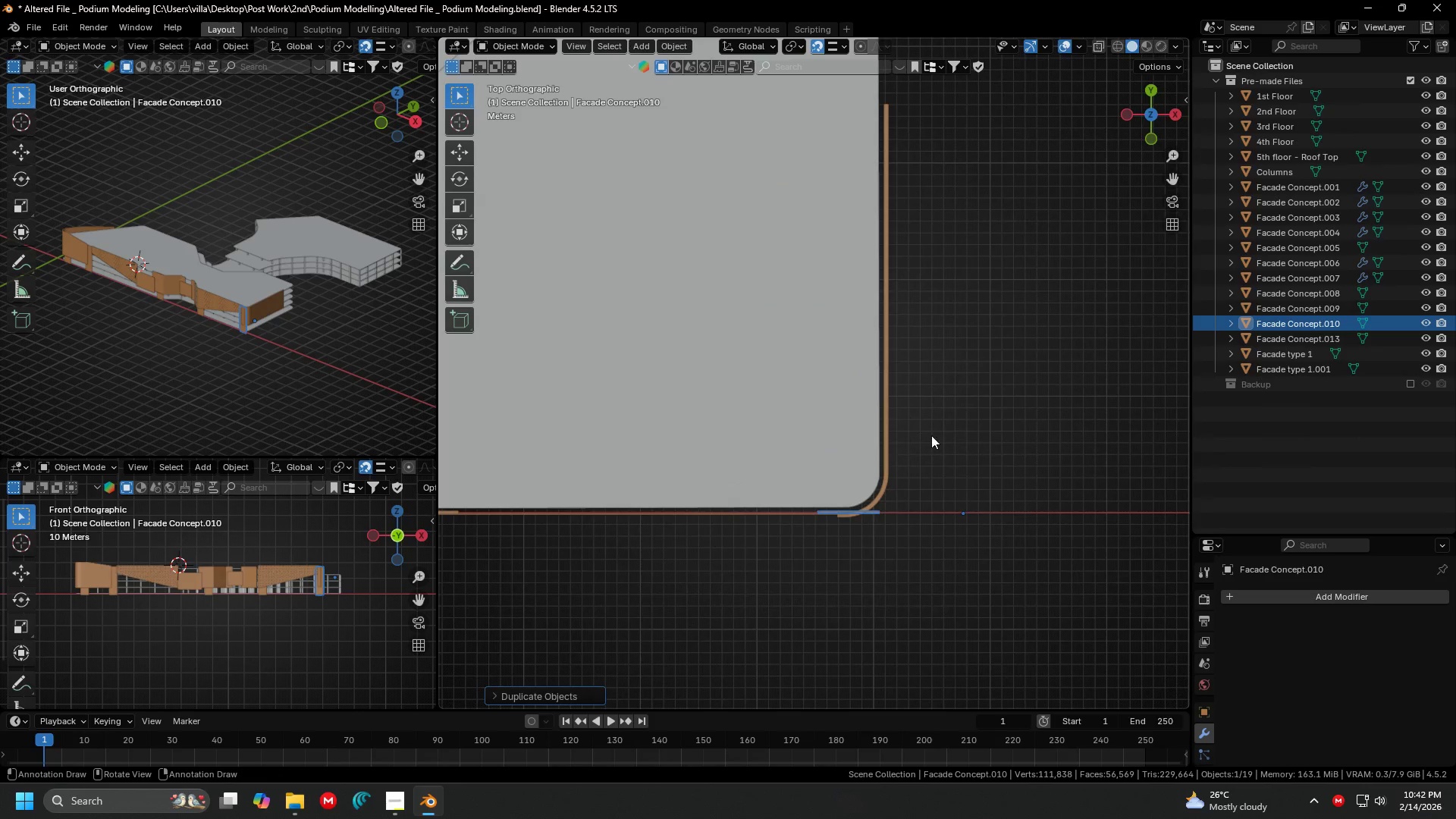 
key(Shift+ShiftLeft)
 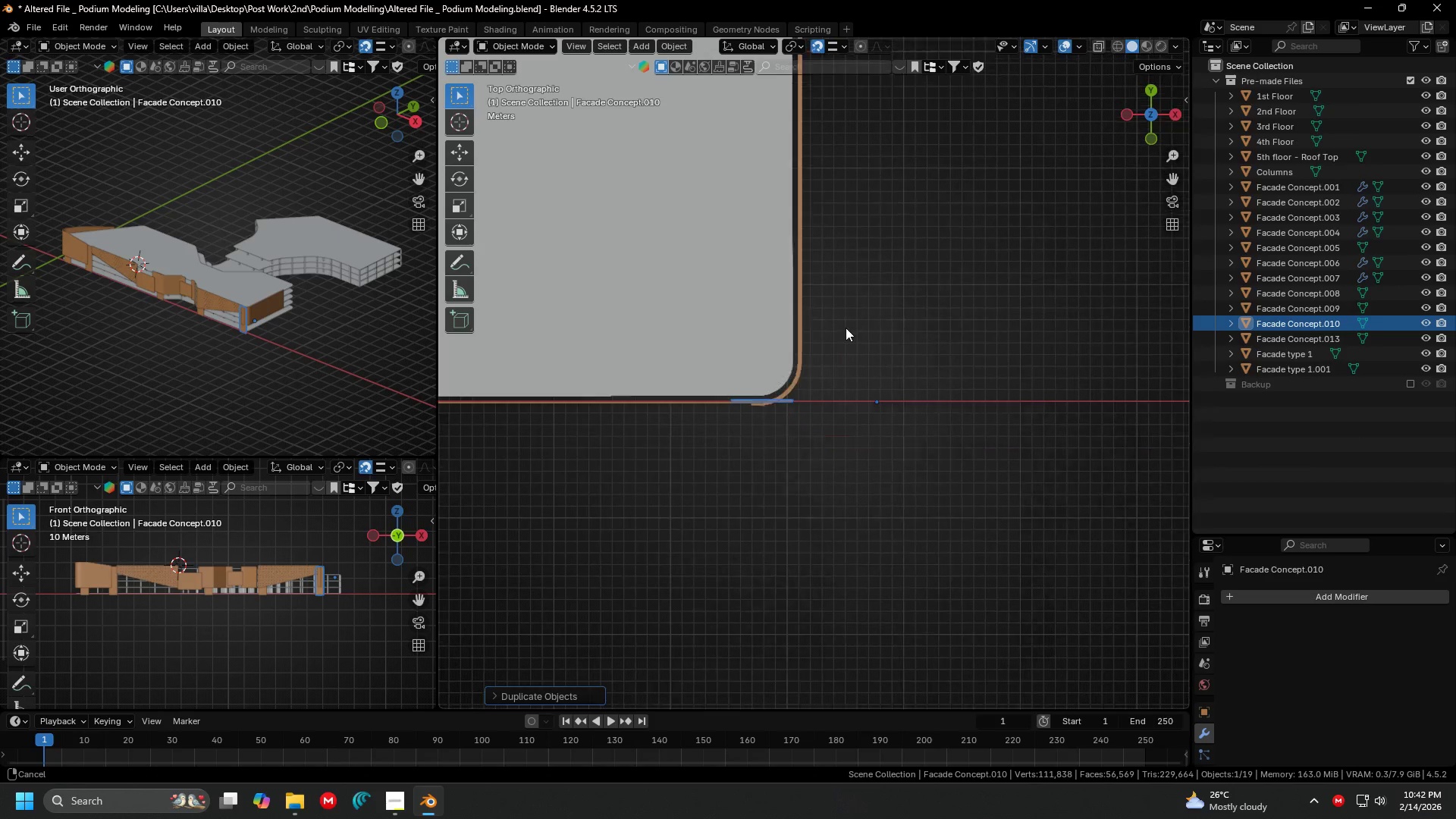 
key(Shift+ShiftLeft)
 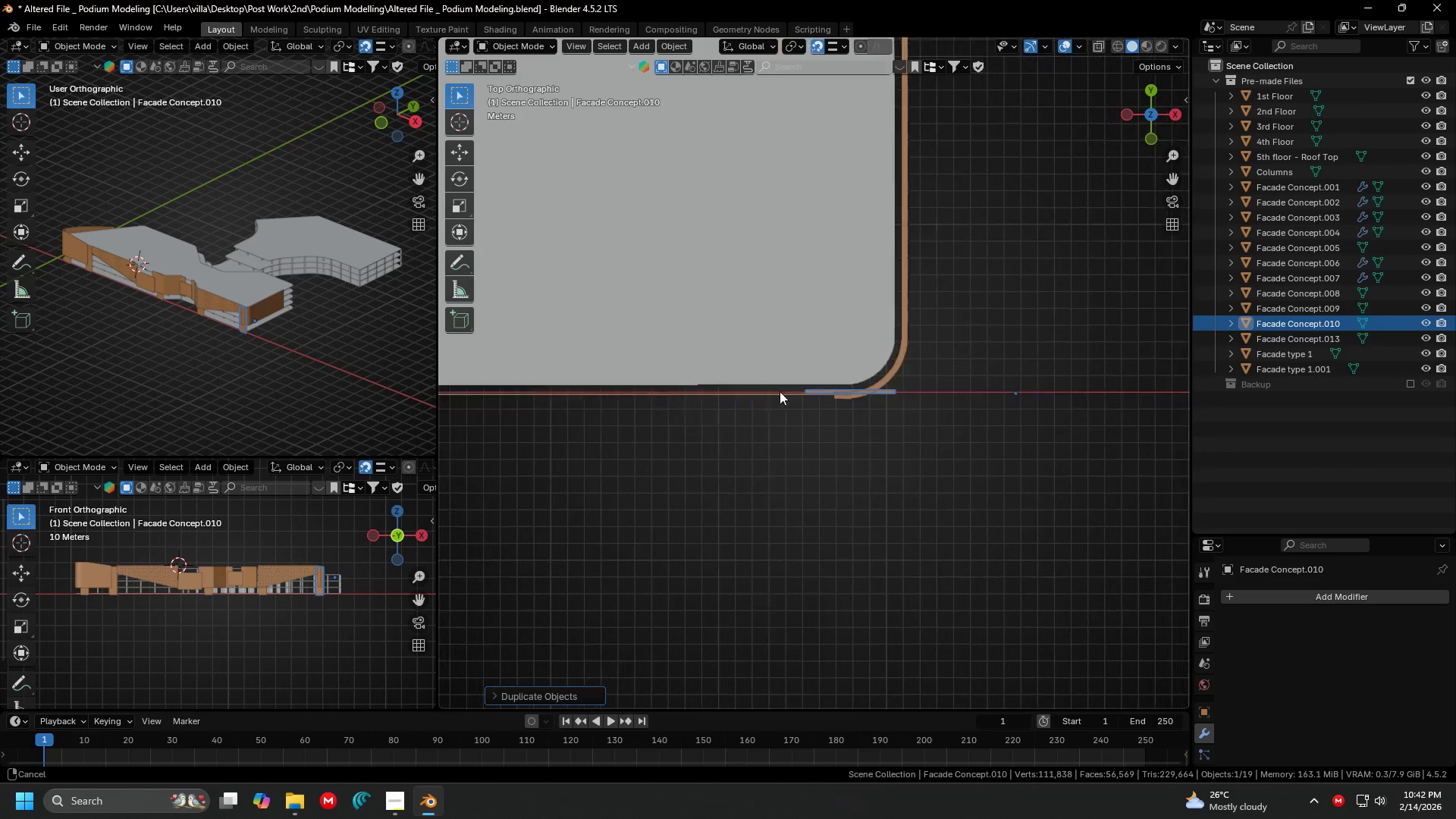 
scroll: coordinate [832, 334], scroll_direction: up, amount: 3.0
 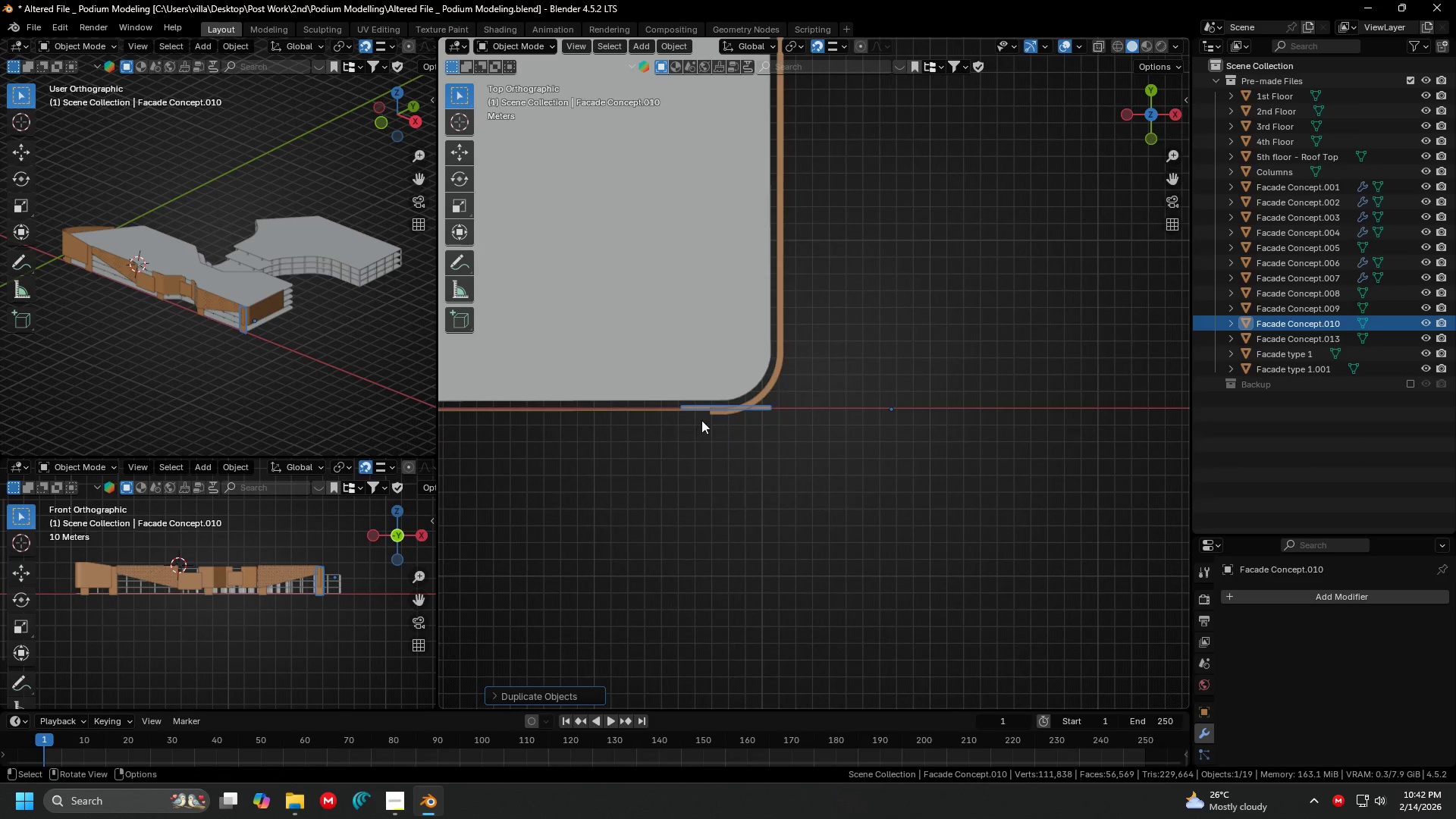 
key(Shift+ShiftLeft)
 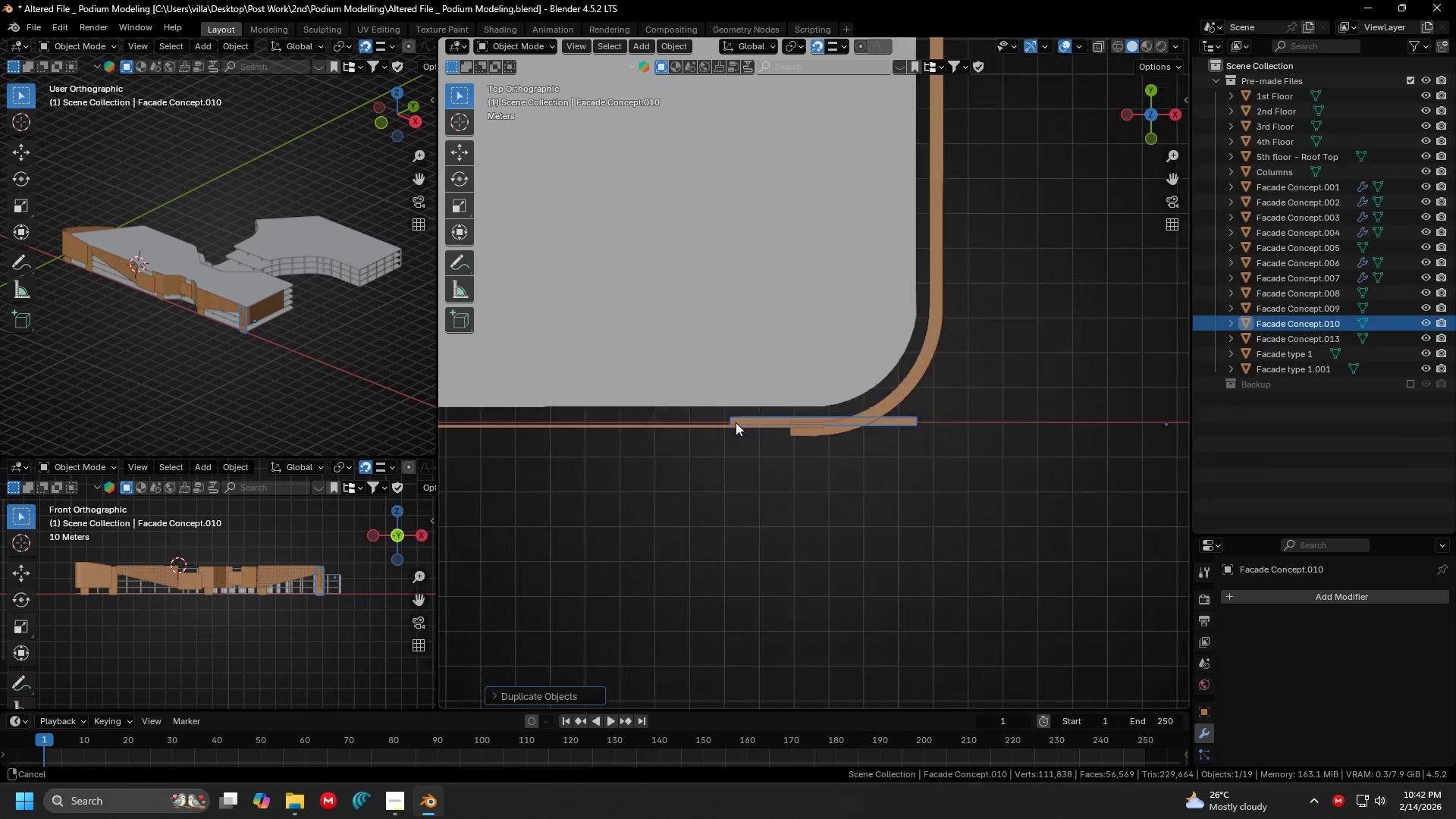 
scroll: coordinate [730, 422], scroll_direction: up, amount: 8.0
 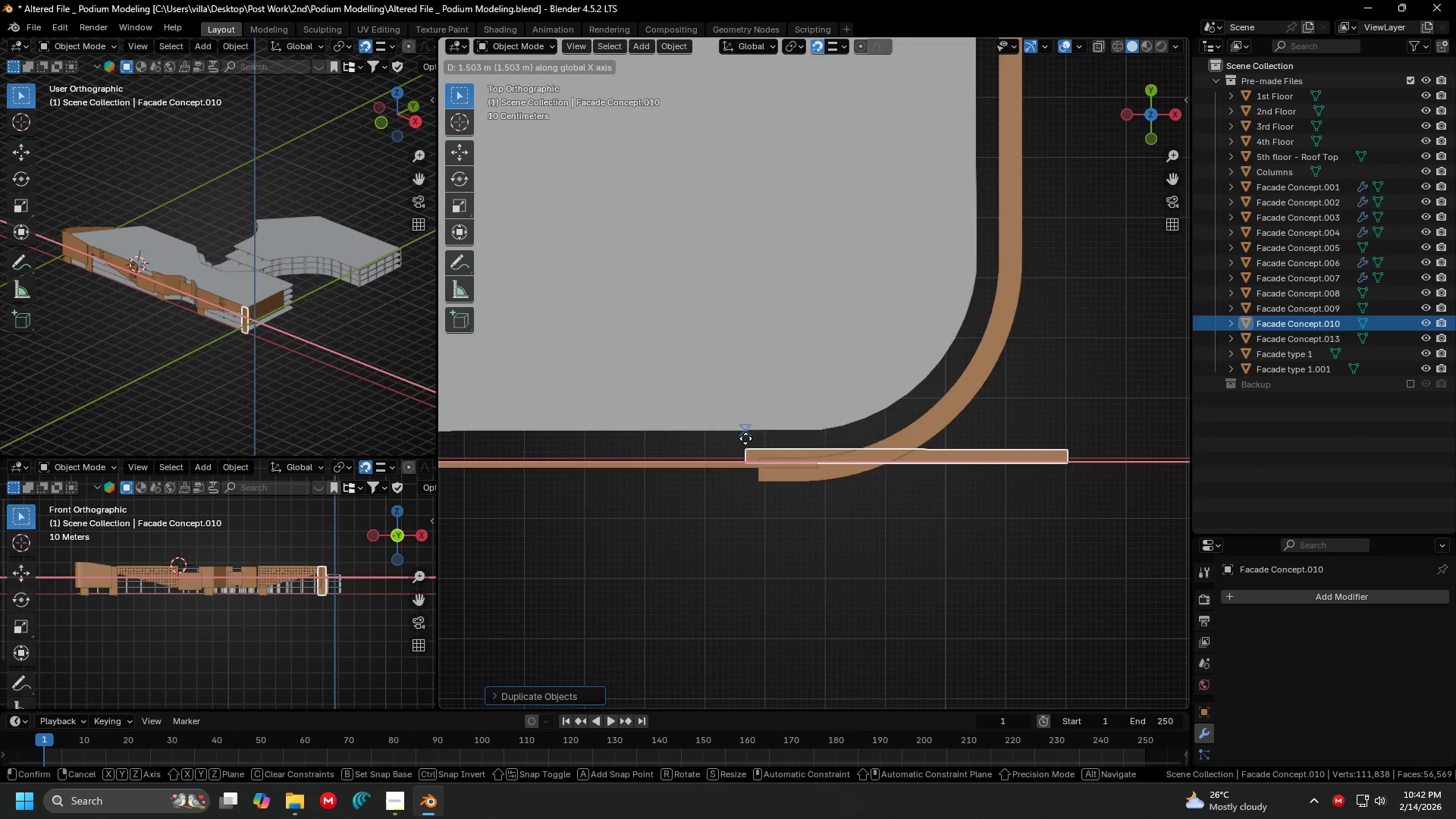 
key(G)
 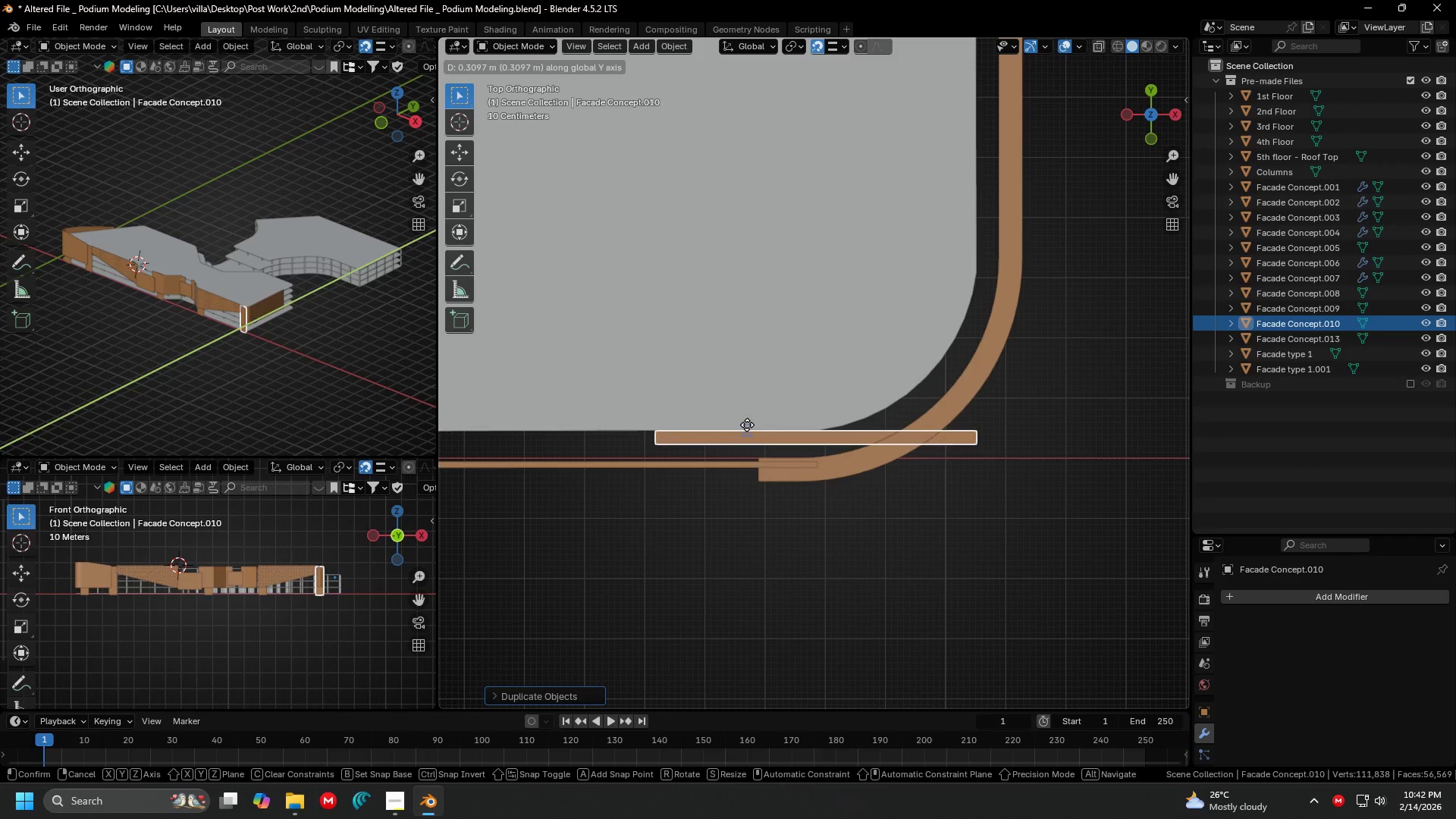 
left_click([747, 425])
 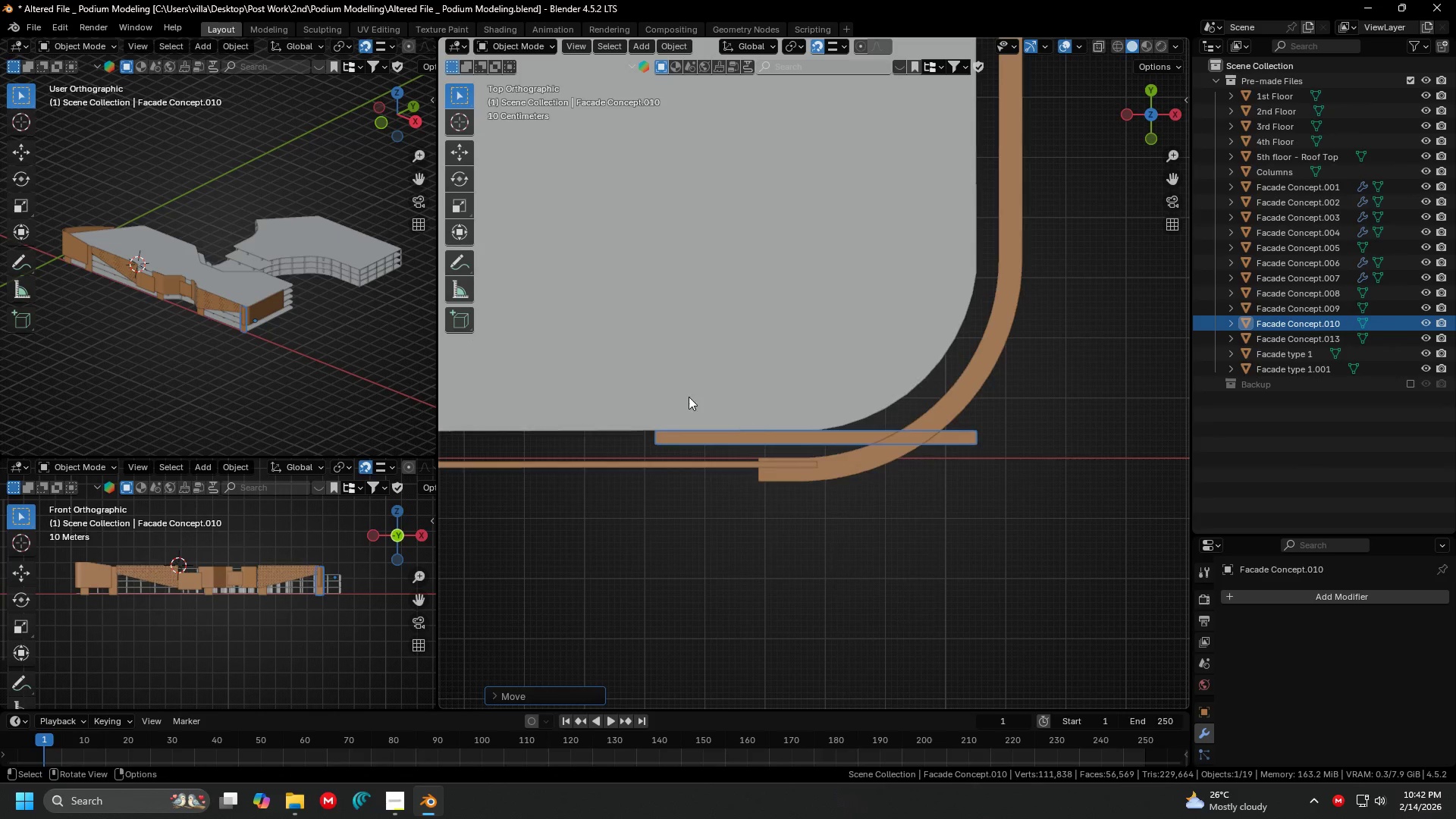 
hold_key(key=ShiftLeft, duration=0.34)
 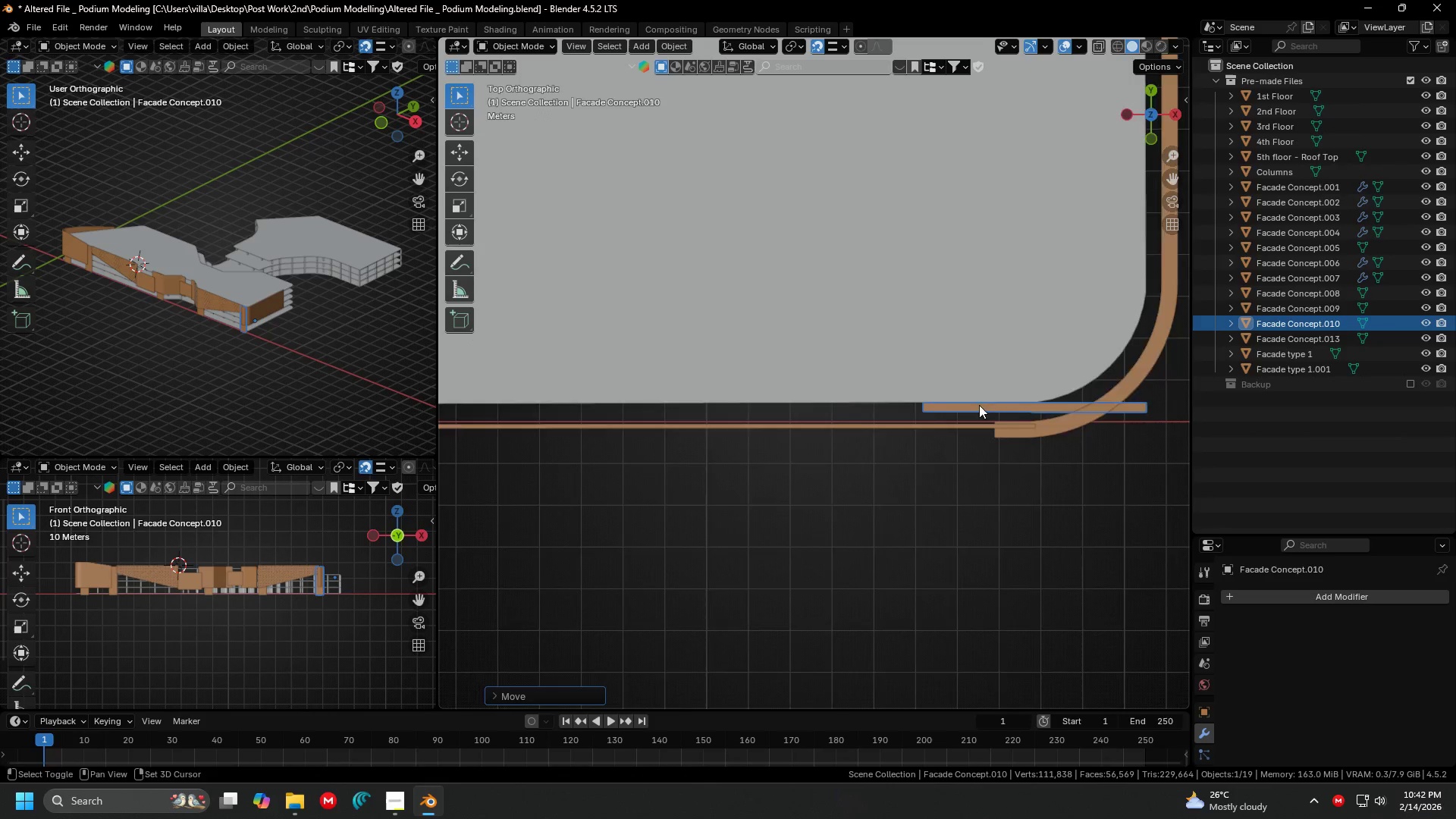 
key(Shift+ShiftLeft)
 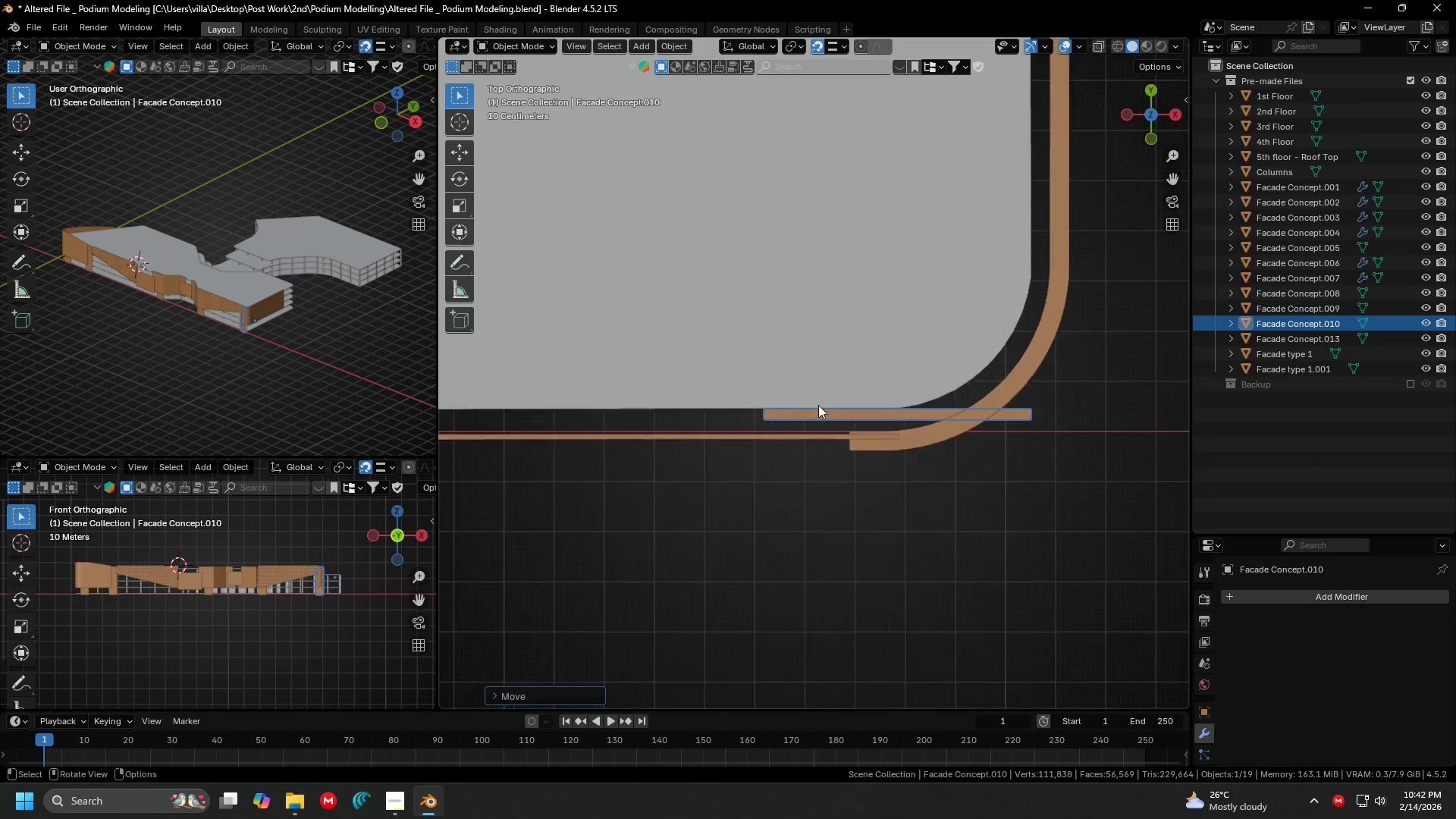 
scroll: coordinate [963, 391], scroll_direction: down, amount: 4.0
 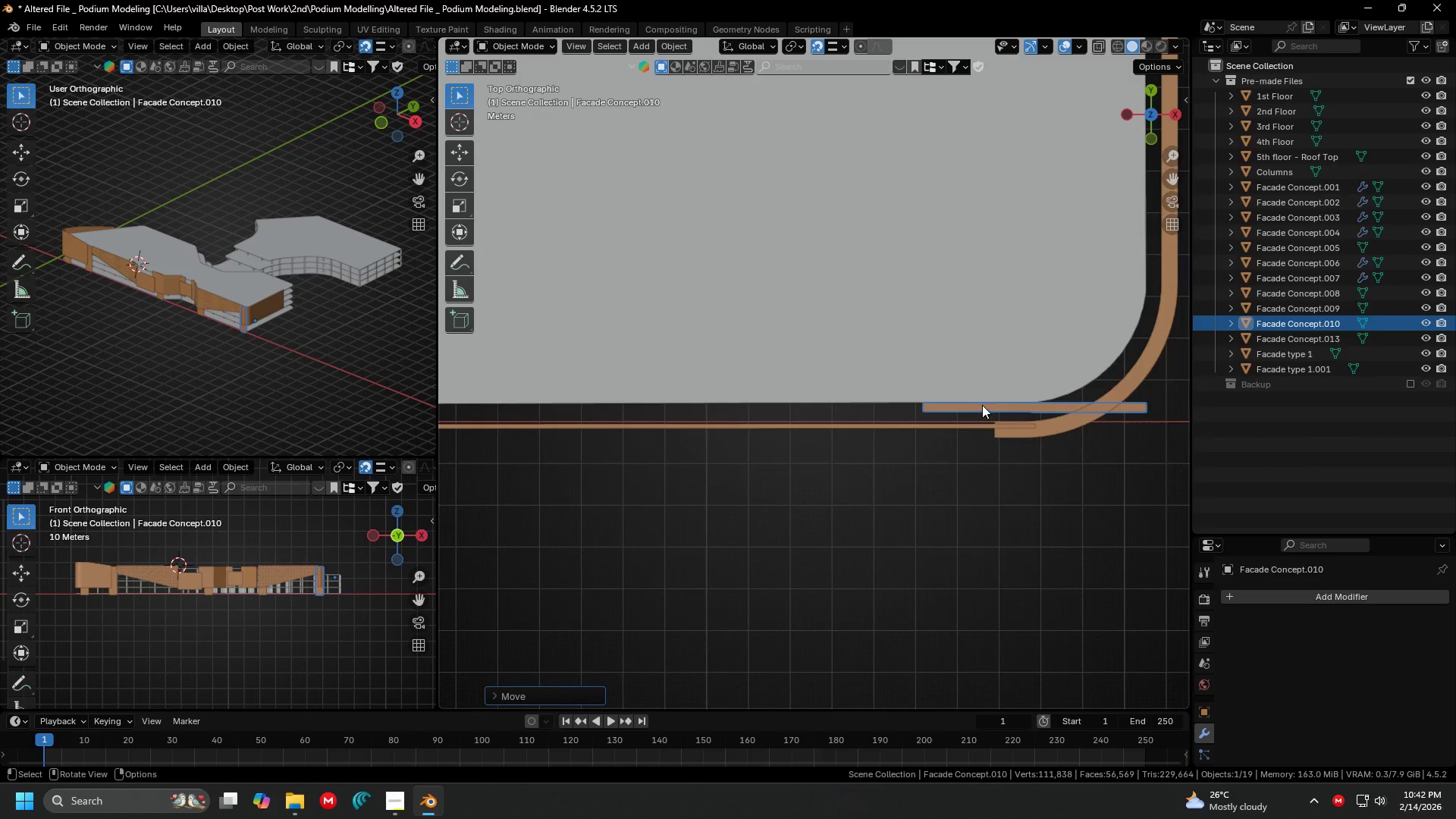 
key(G)
 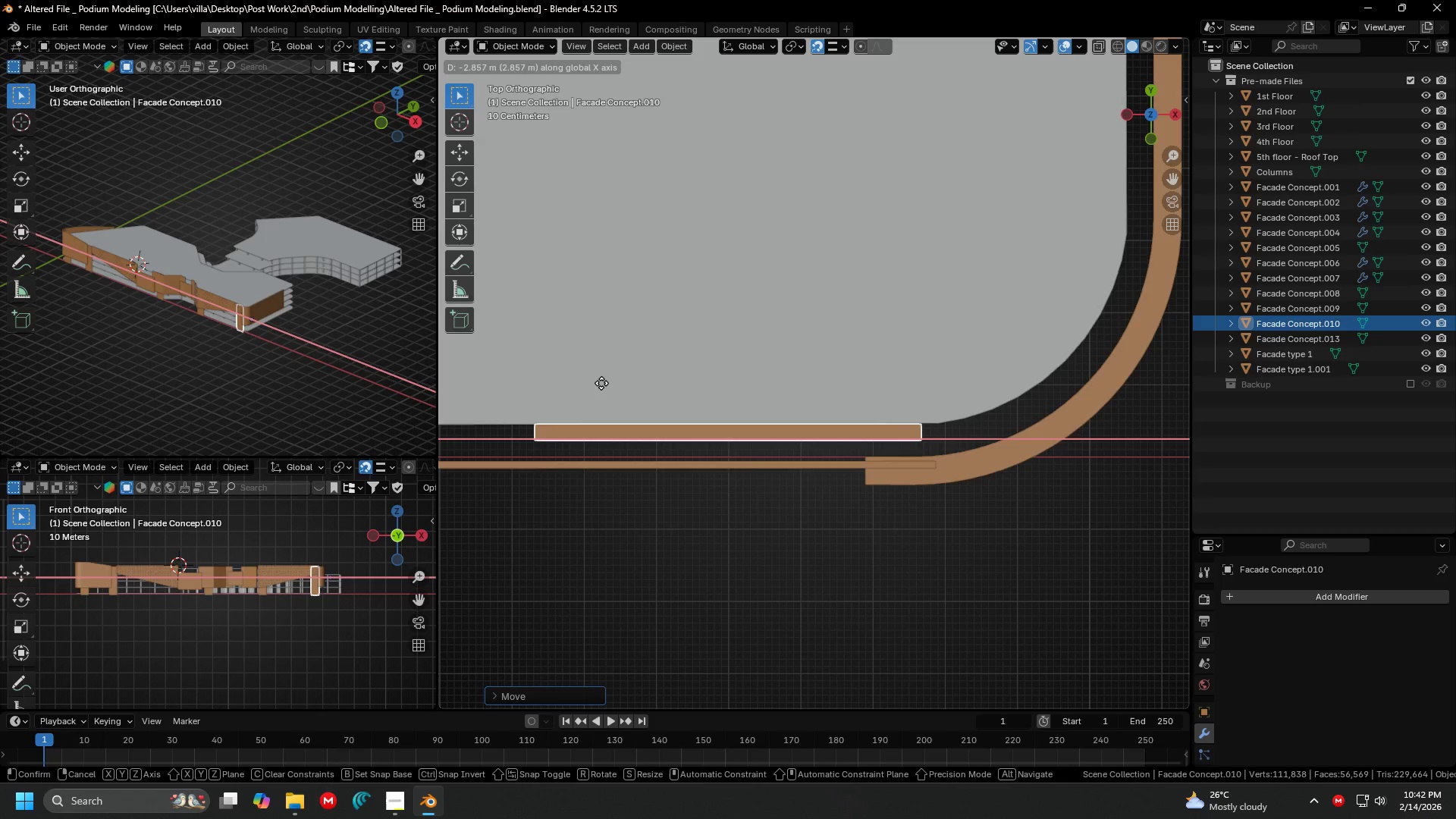 
scroll: coordinate [818, 405], scroll_direction: up, amount: 3.0
 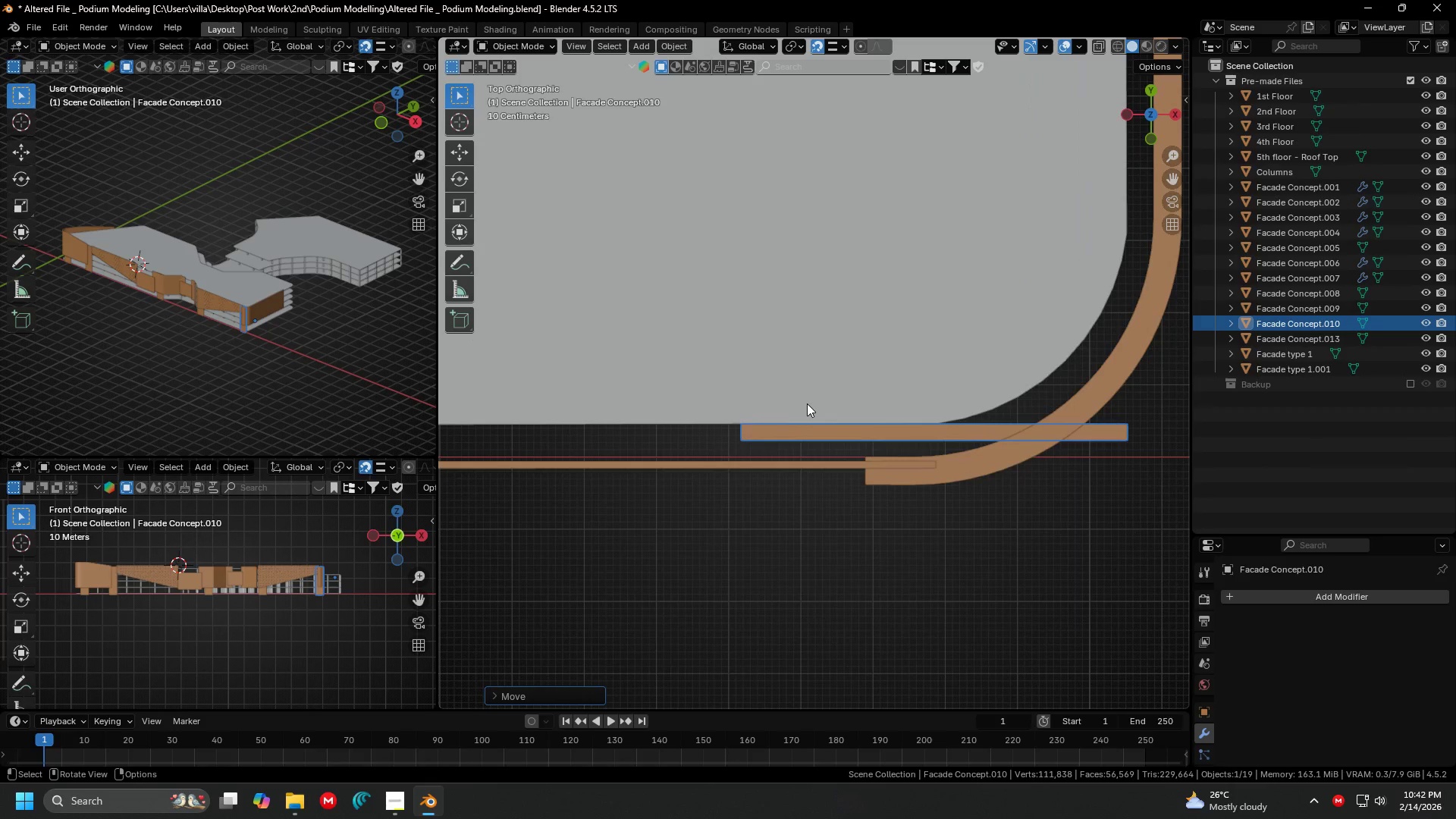 
left_click([612, 382])
 